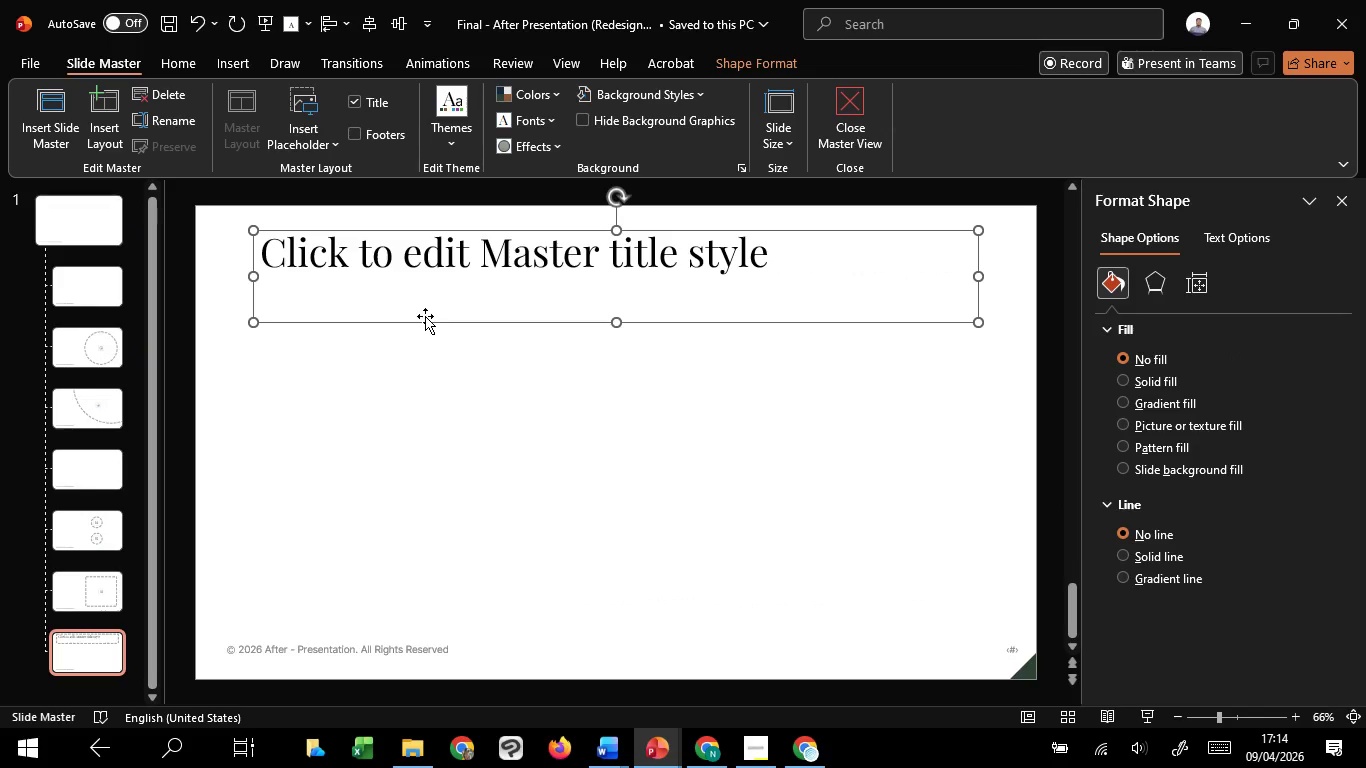 
key(Delete)
 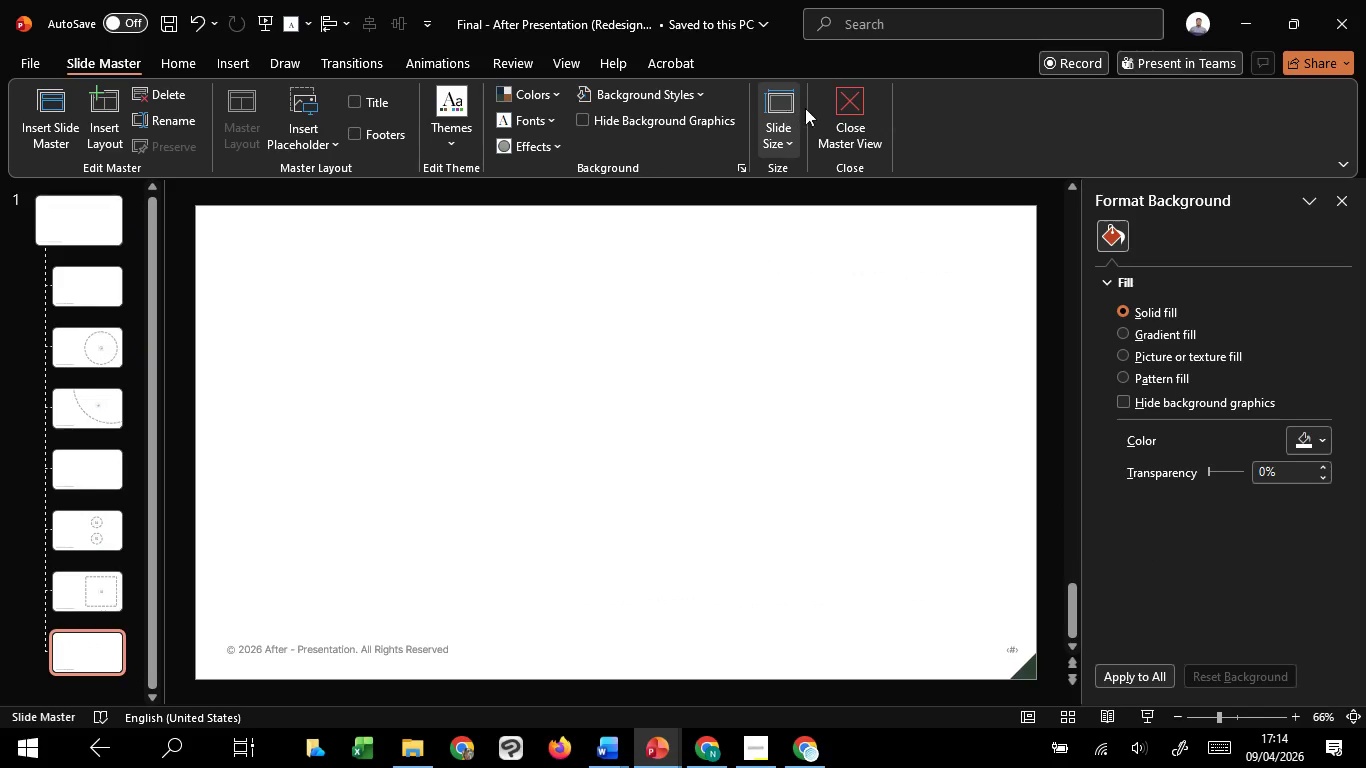 
left_click([866, 104])
 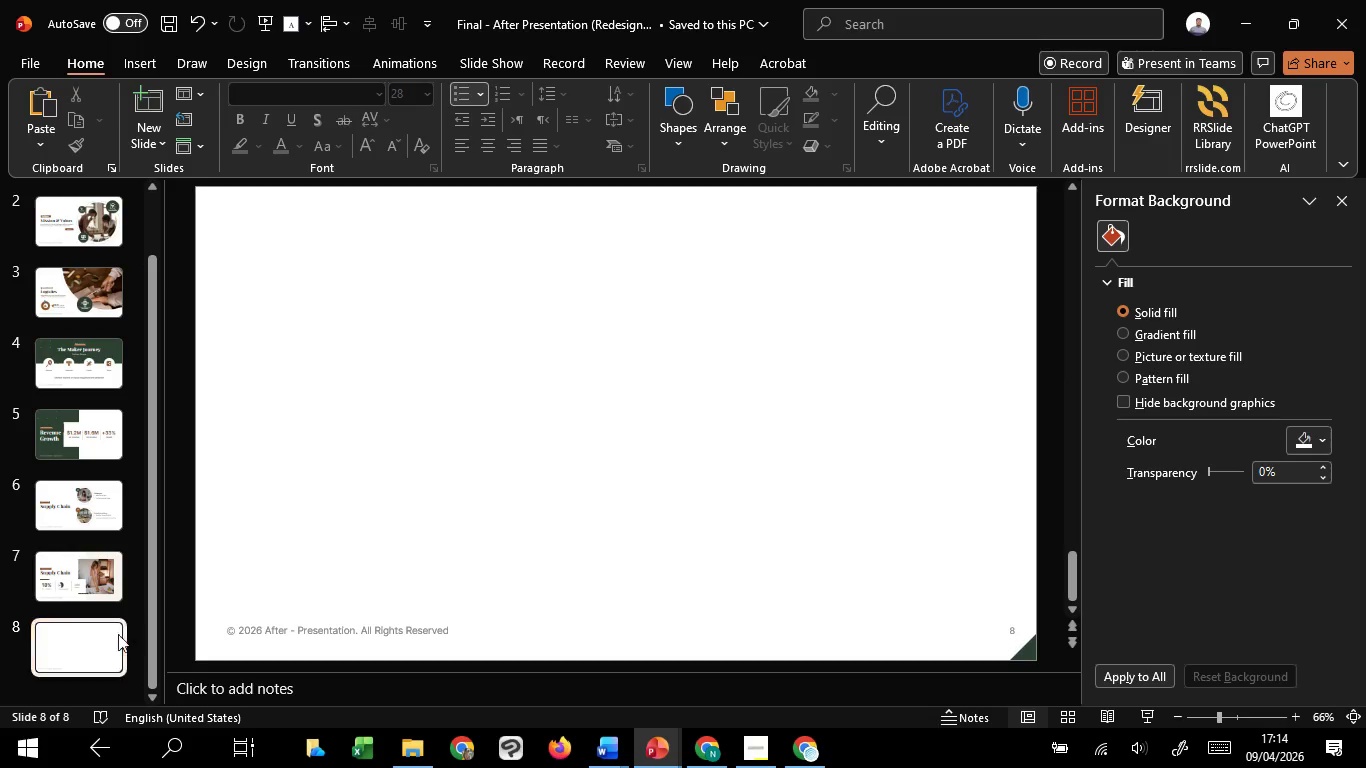 
scroll: coordinate [113, 657], scroll_direction: down, amount: 1.0
 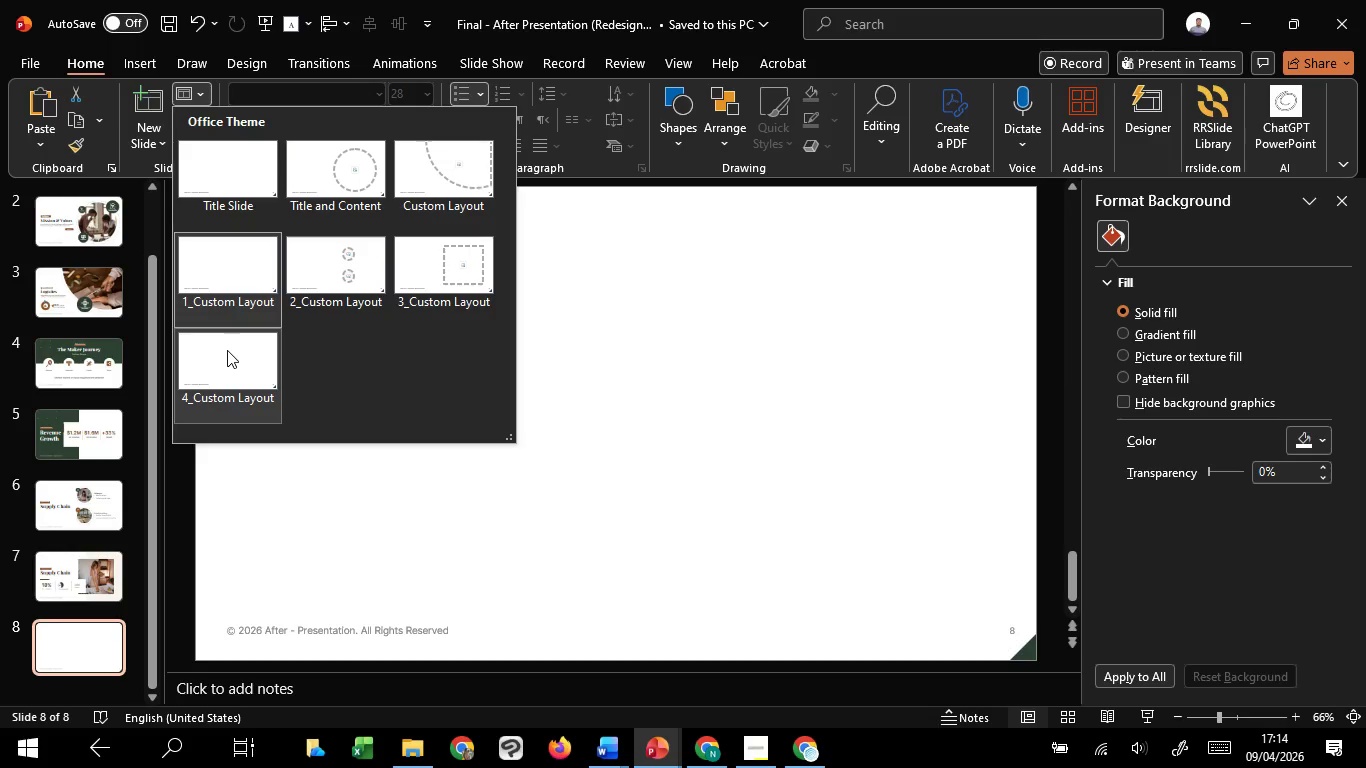 
left_click([227, 350])
 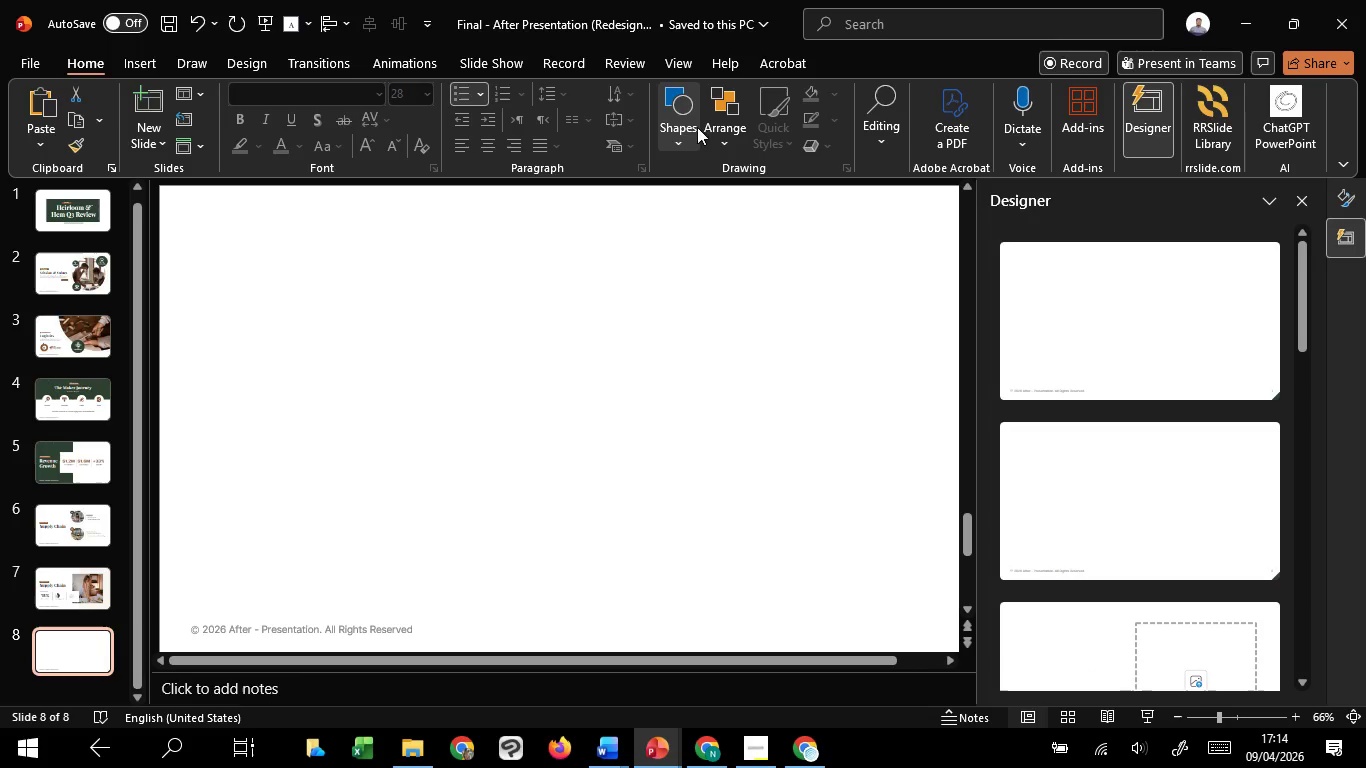 
left_click([685, 147])
 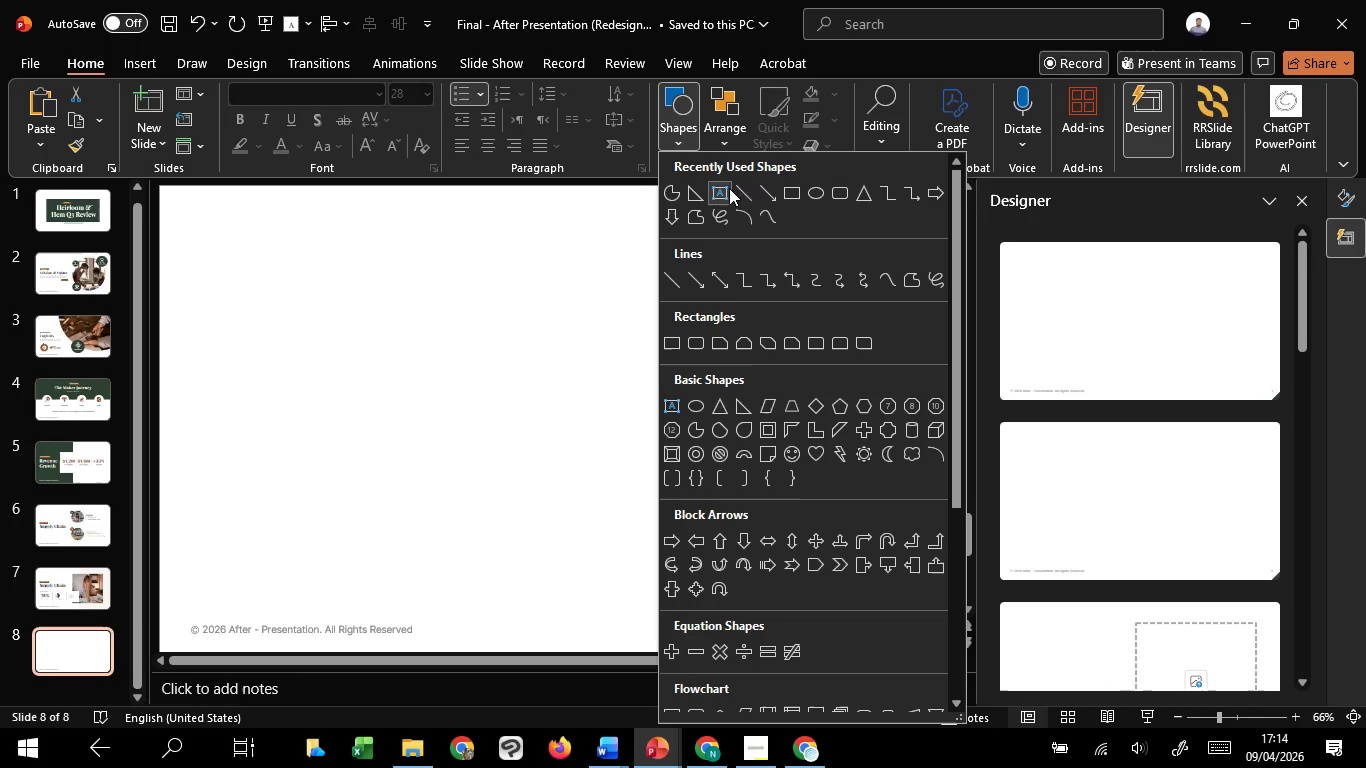 
left_click([793, 199])
 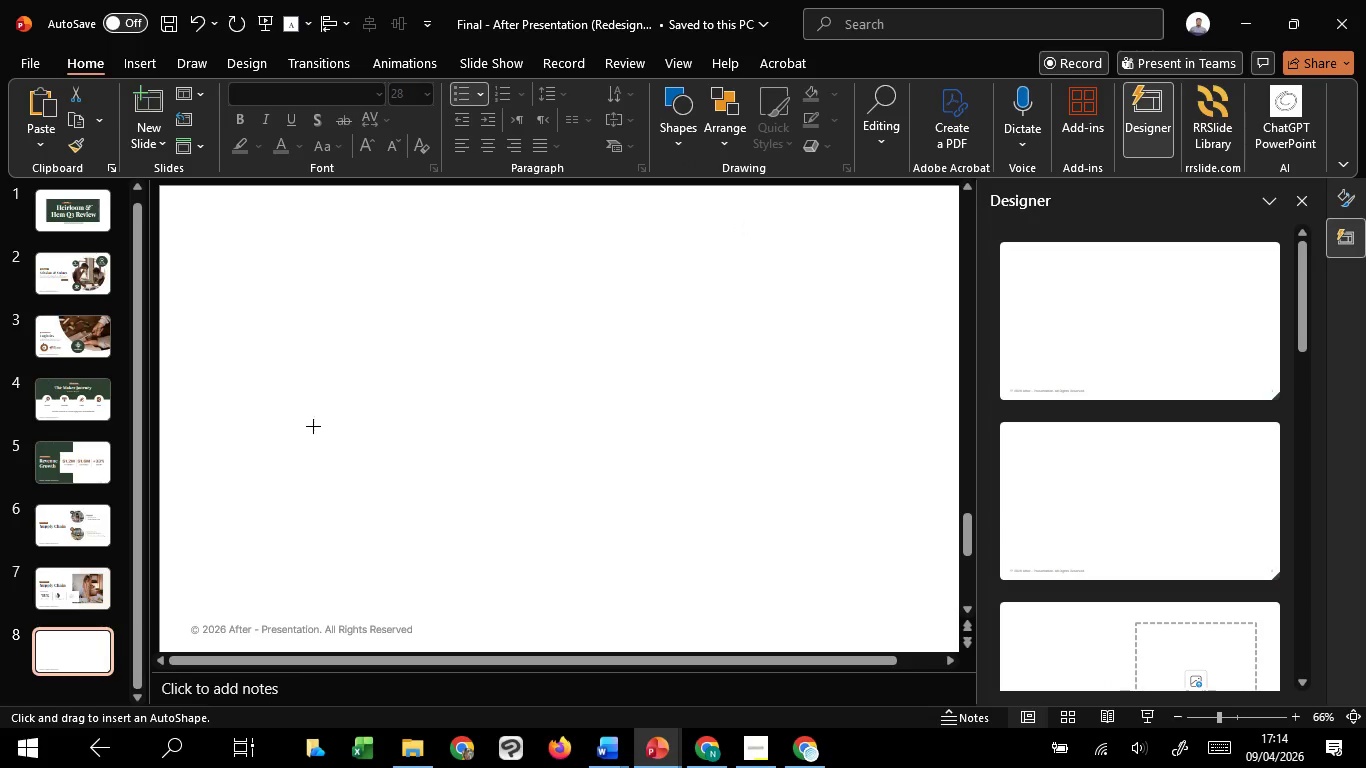 
hold_key(key=ControlLeft, duration=1.26)
scroll: coordinate [314, 429], scroll_direction: down, amount: 1.0
 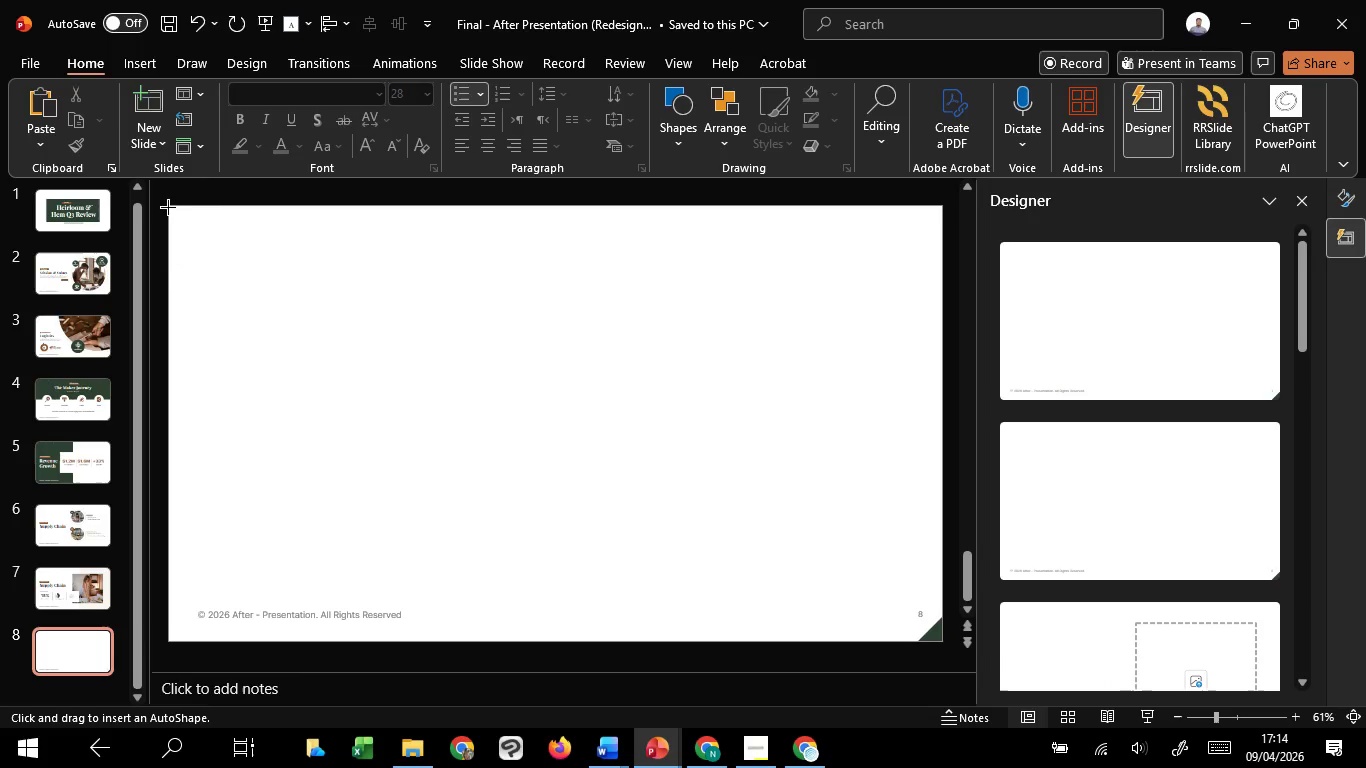 
left_click_drag(start_coordinate=[170, 203], to_coordinate=[939, 636])
 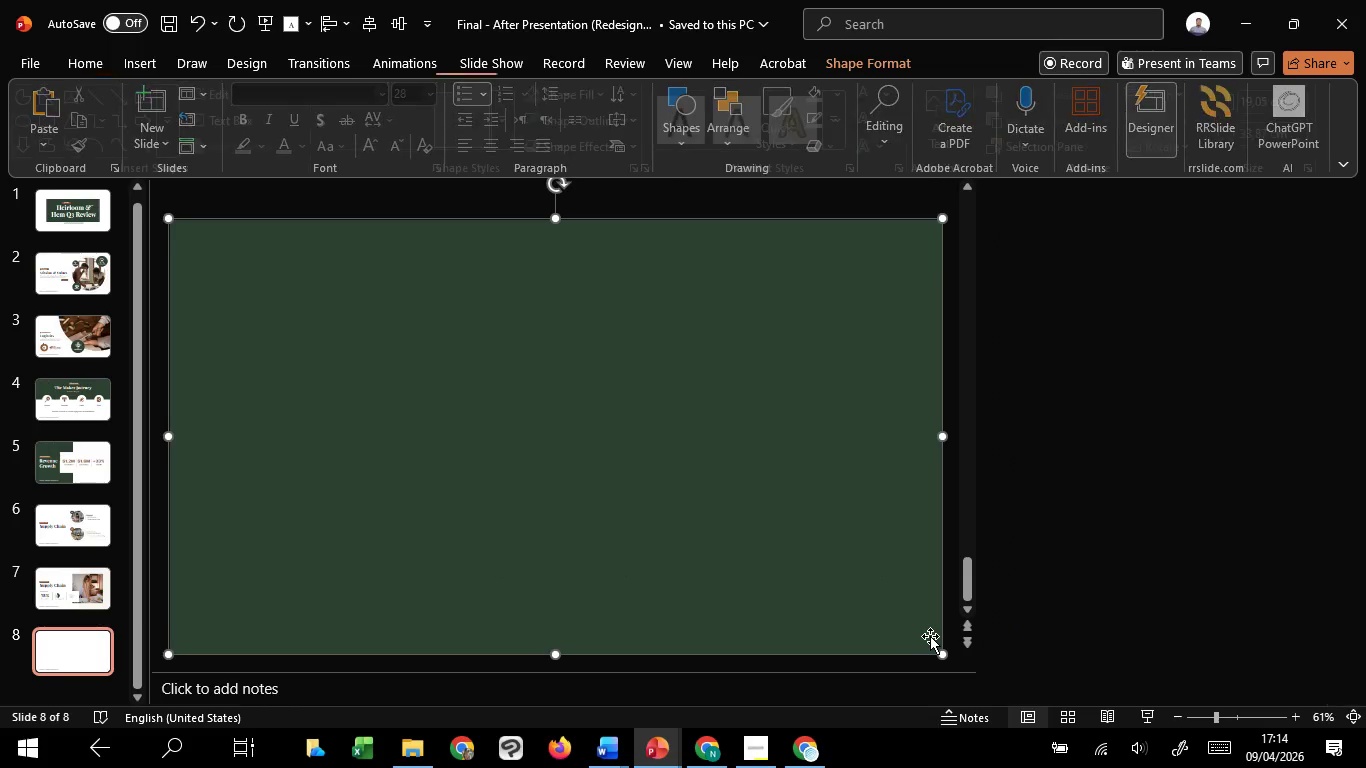 
key(Control+C)
 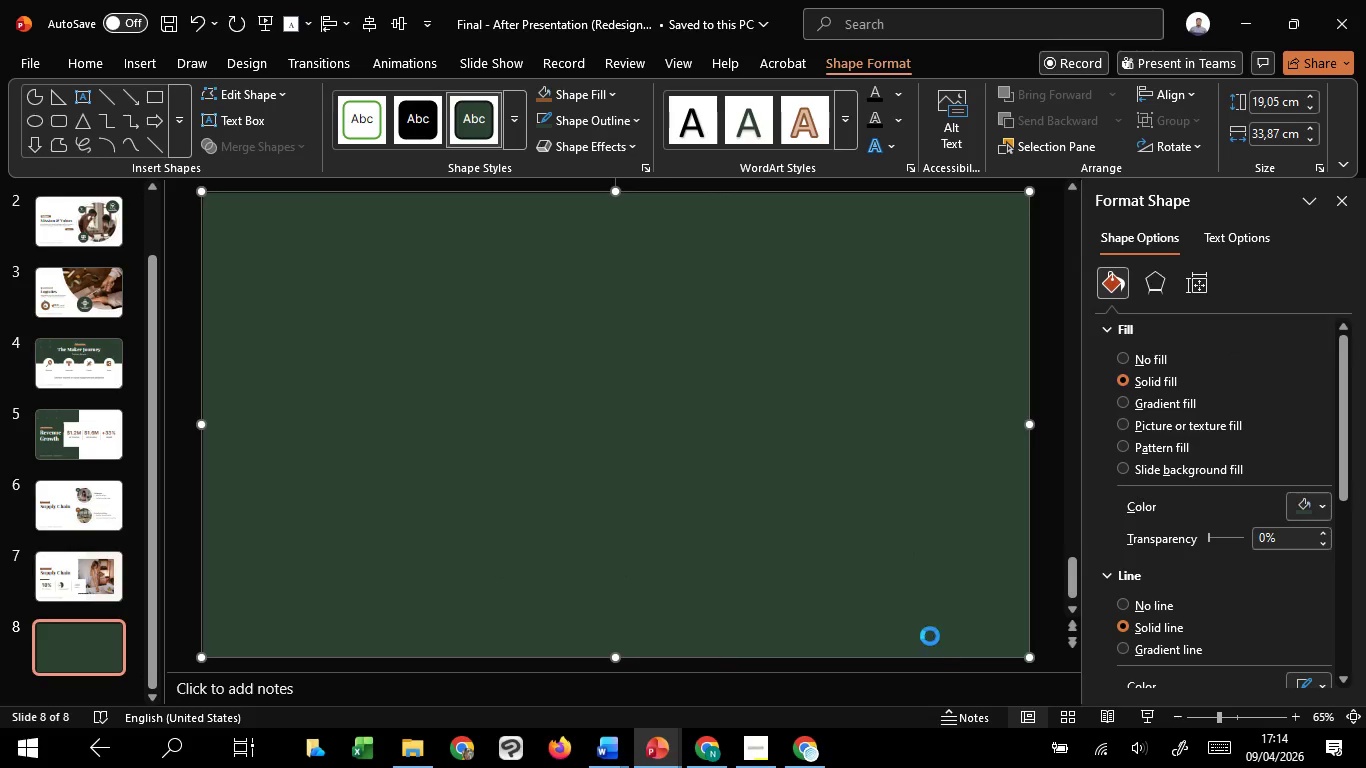 
key(Control+C)
 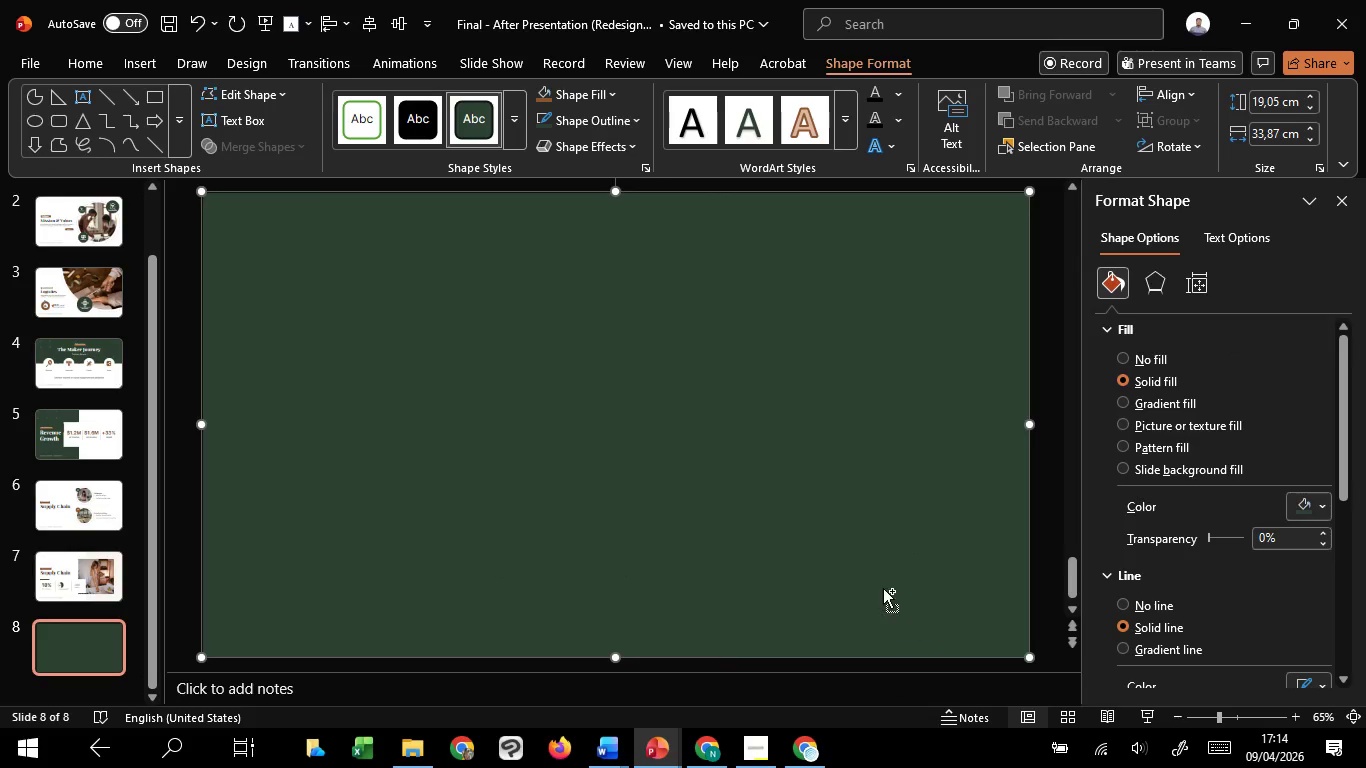 
key(Control+C)
 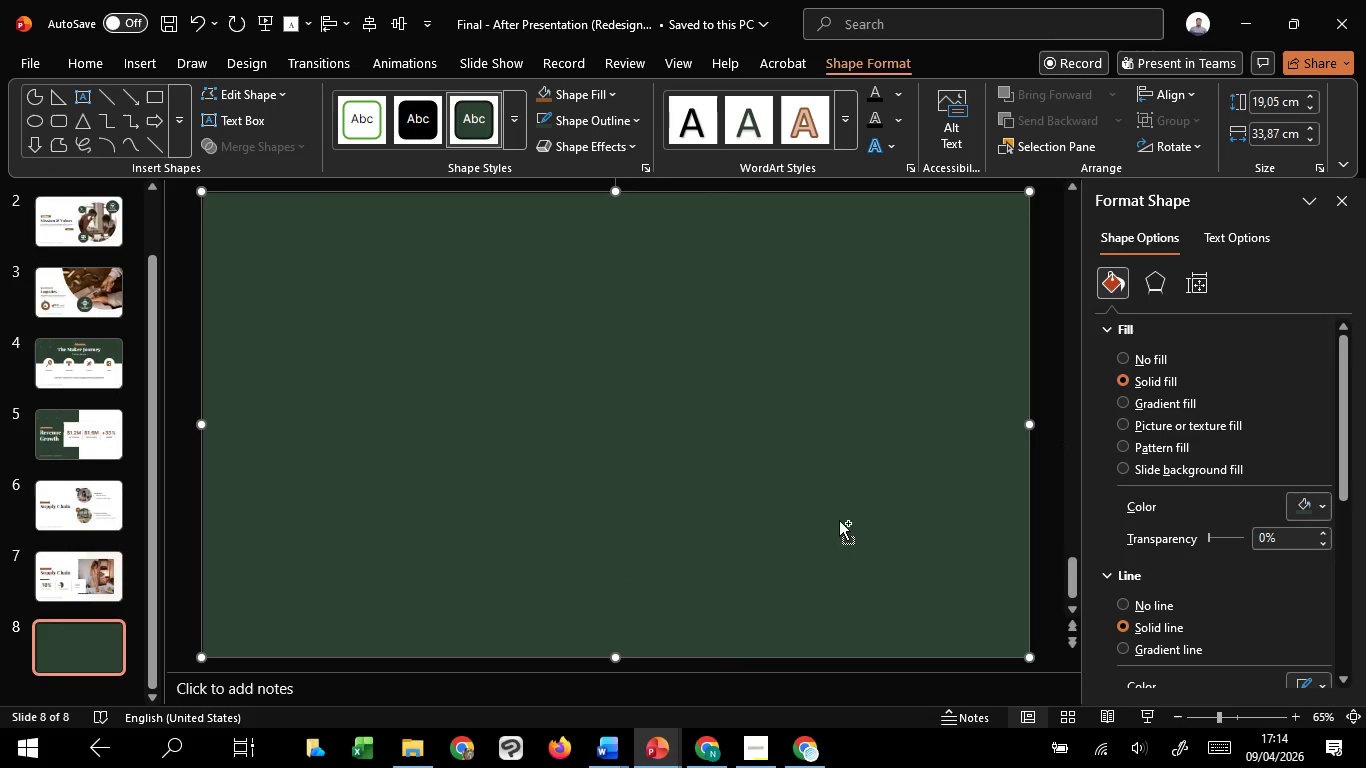 
key(Control+C)
 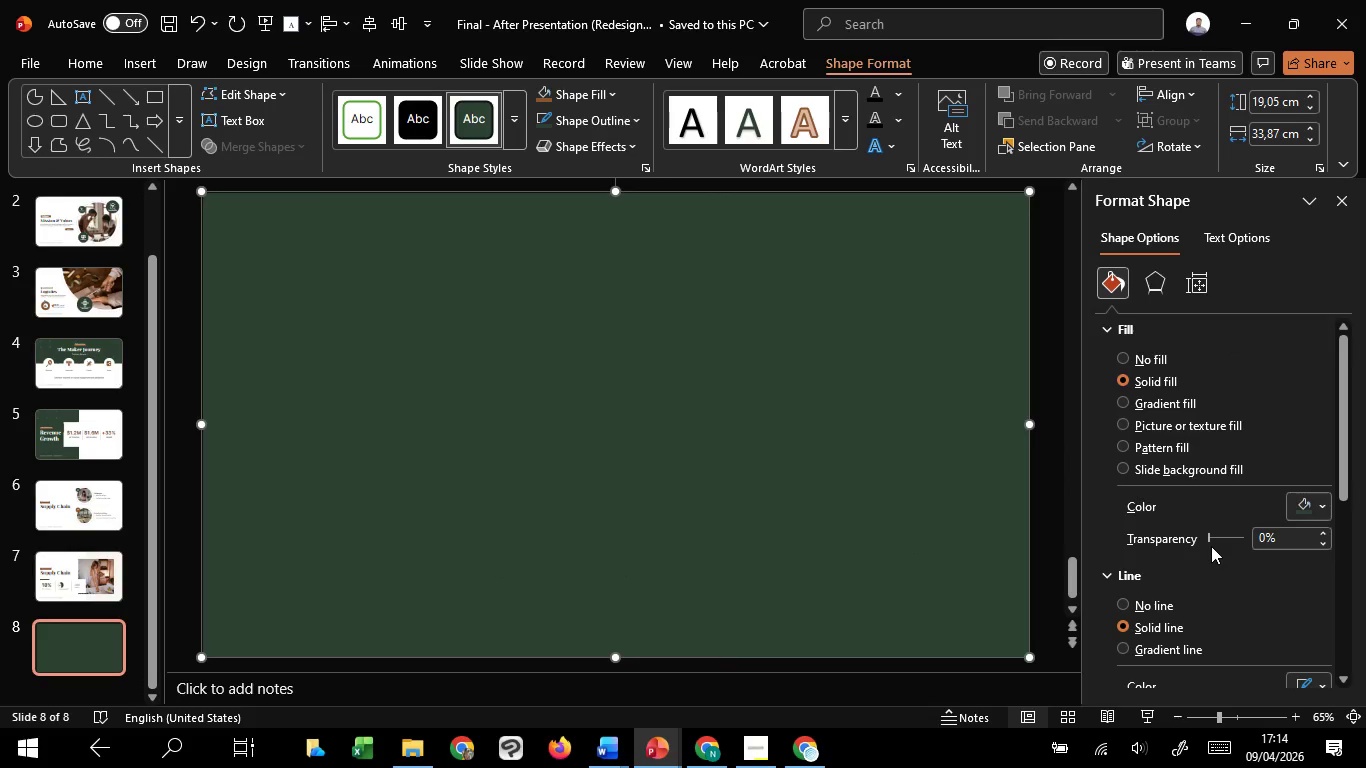 
left_click_drag(start_coordinate=[1211, 546], to_coordinate=[1222, 540])
 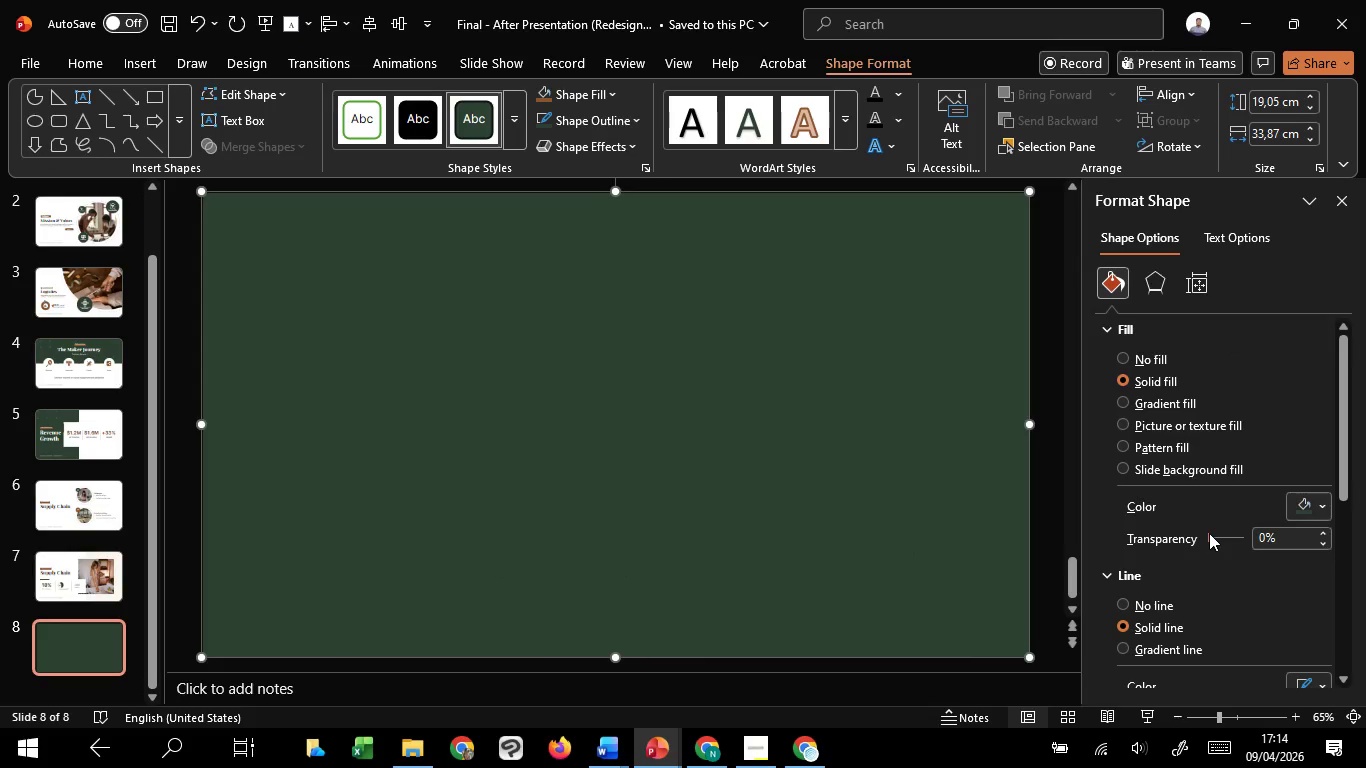 
left_click_drag(start_coordinate=[1209, 533], to_coordinate=[1231, 541])
 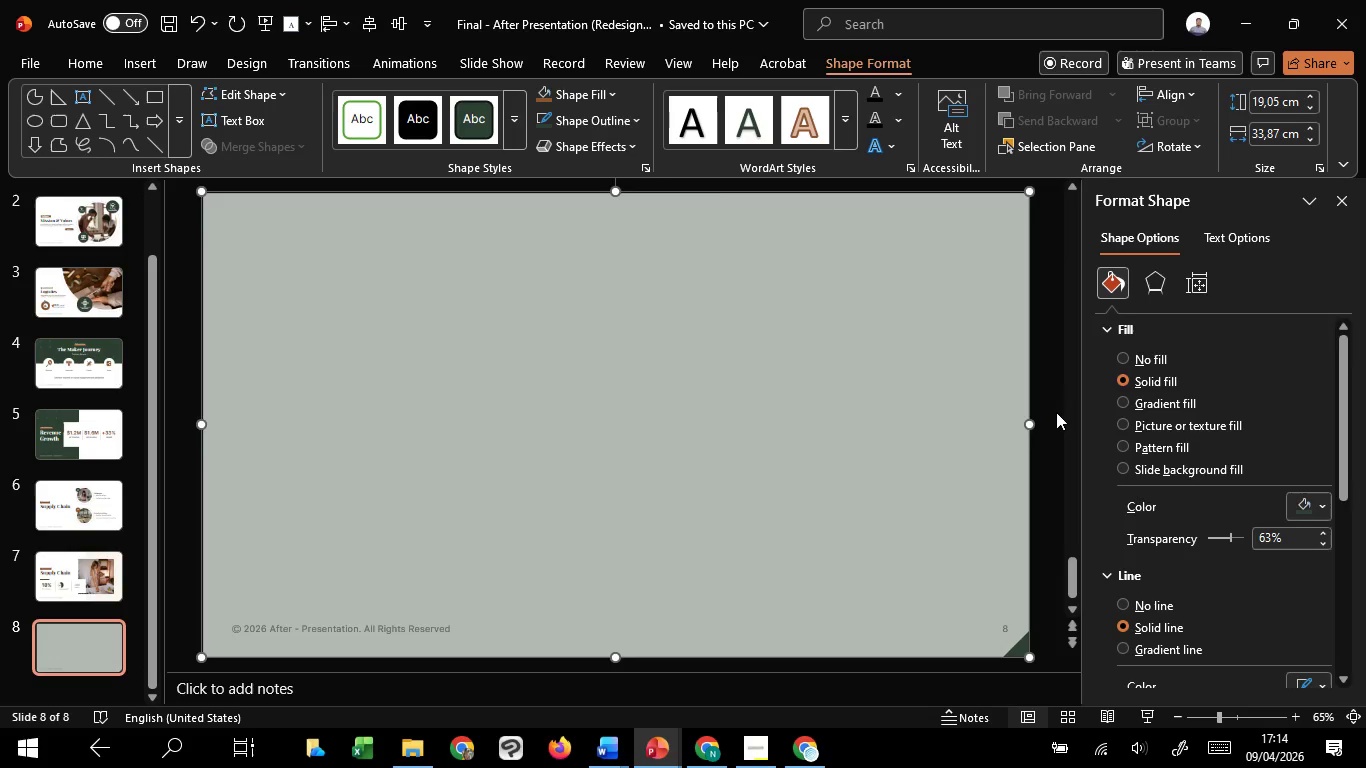 
left_click([1056, 412])
 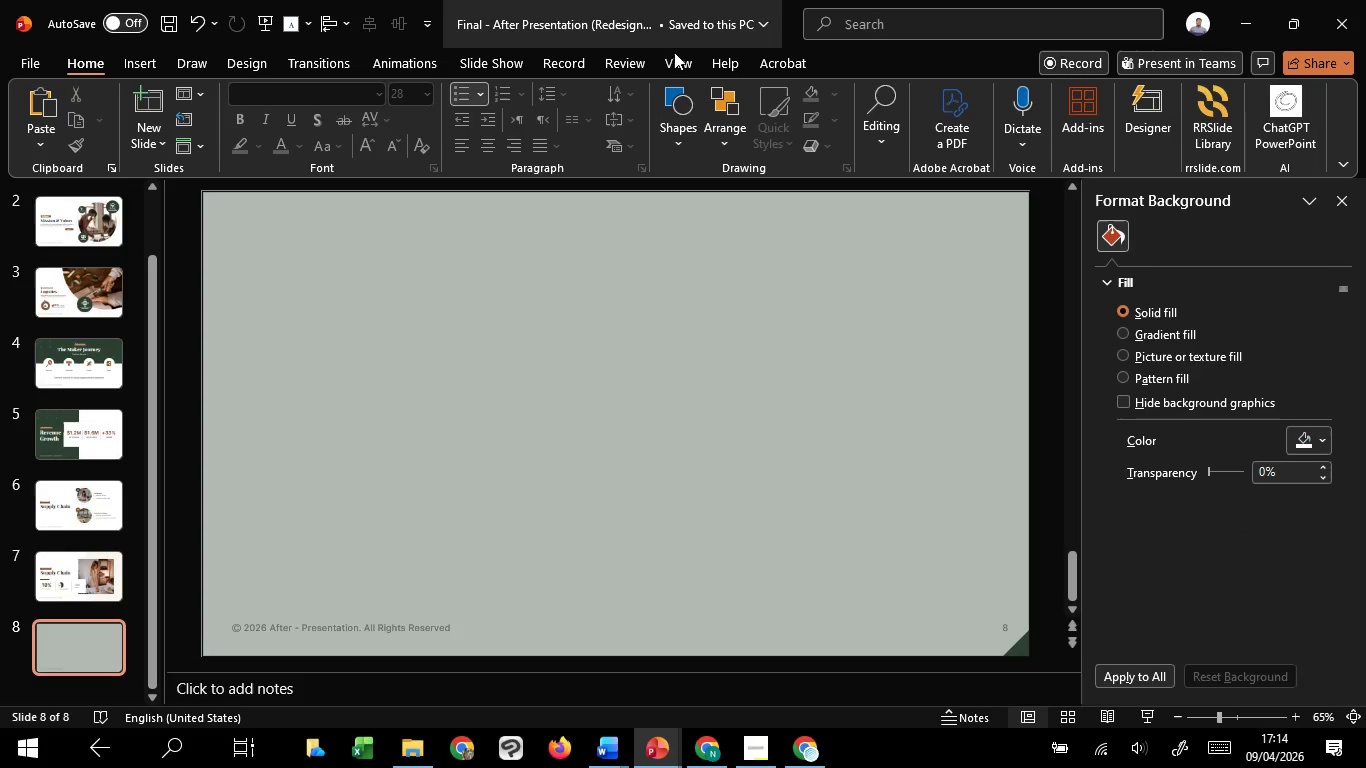 
left_click([678, 59])
 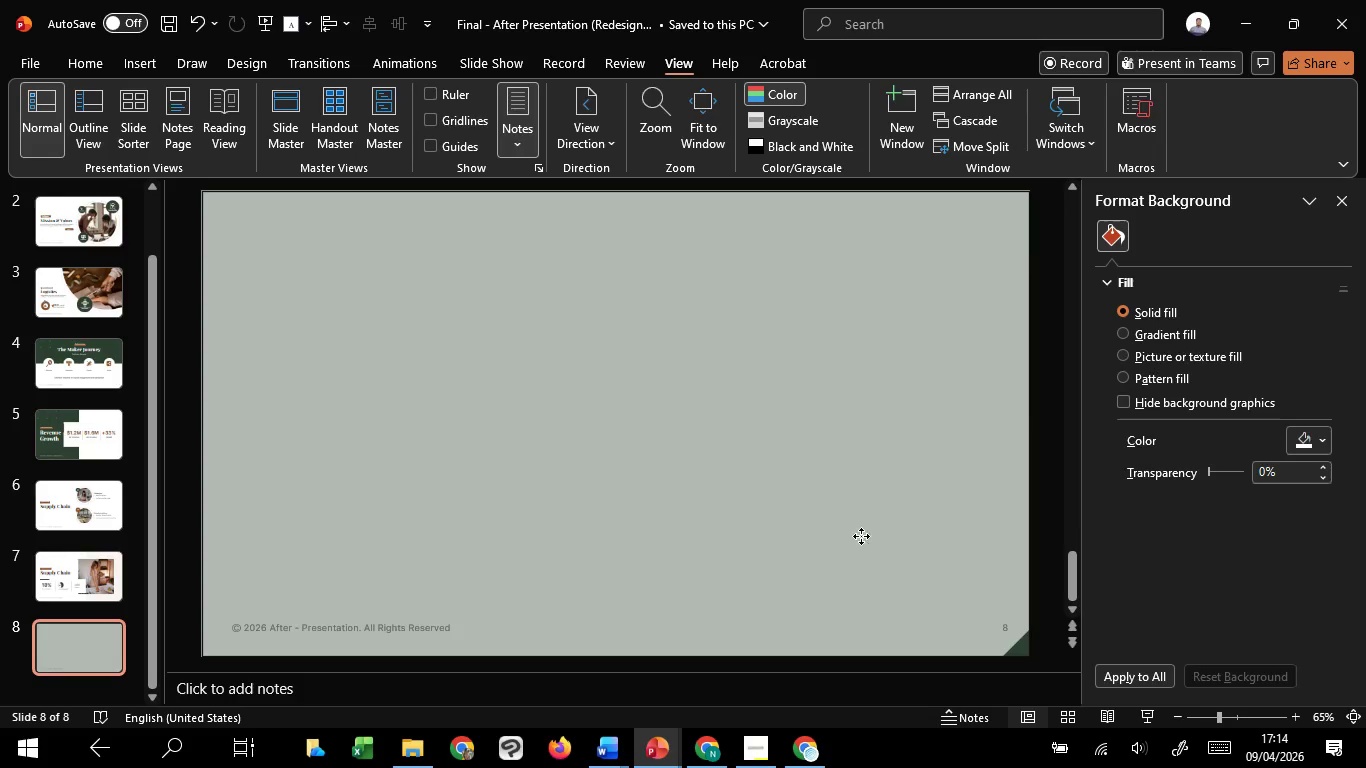 
double_click([861, 536])
 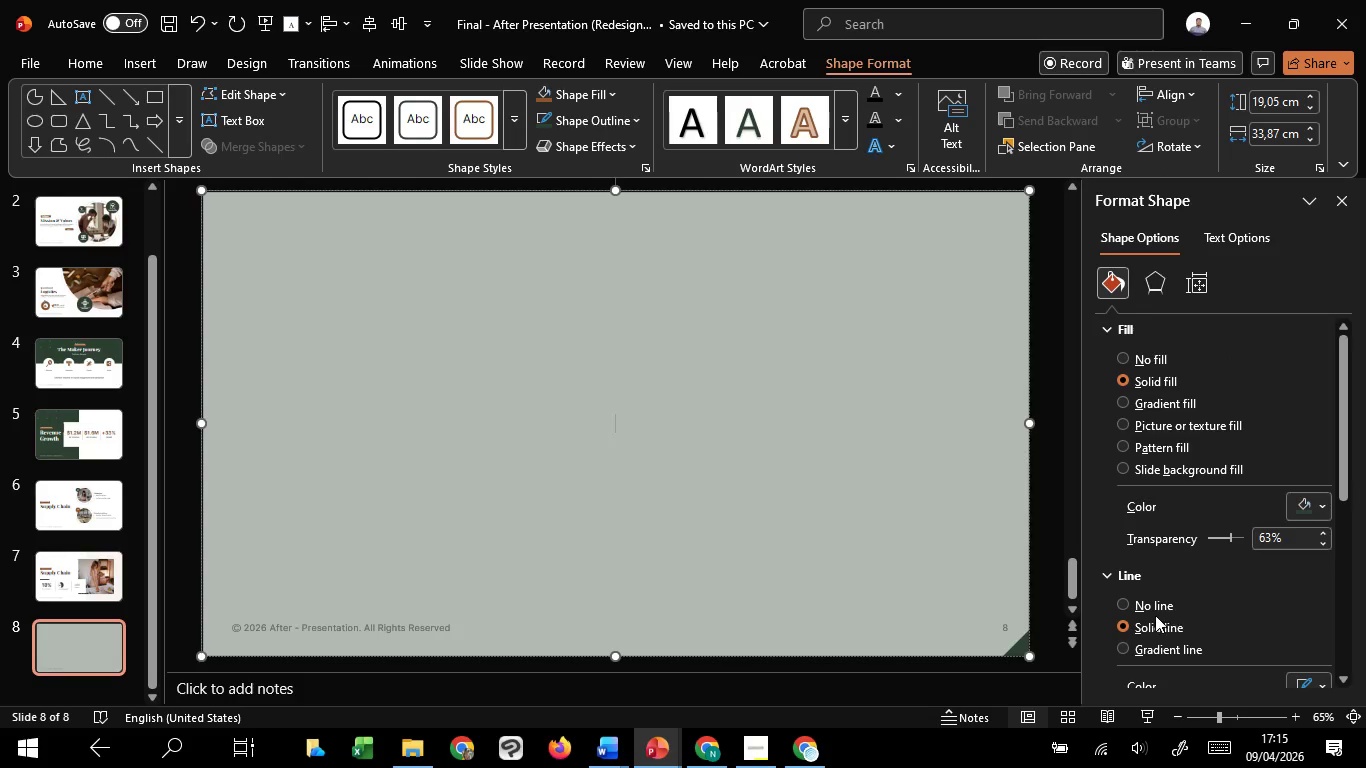 
left_click([1153, 615])
 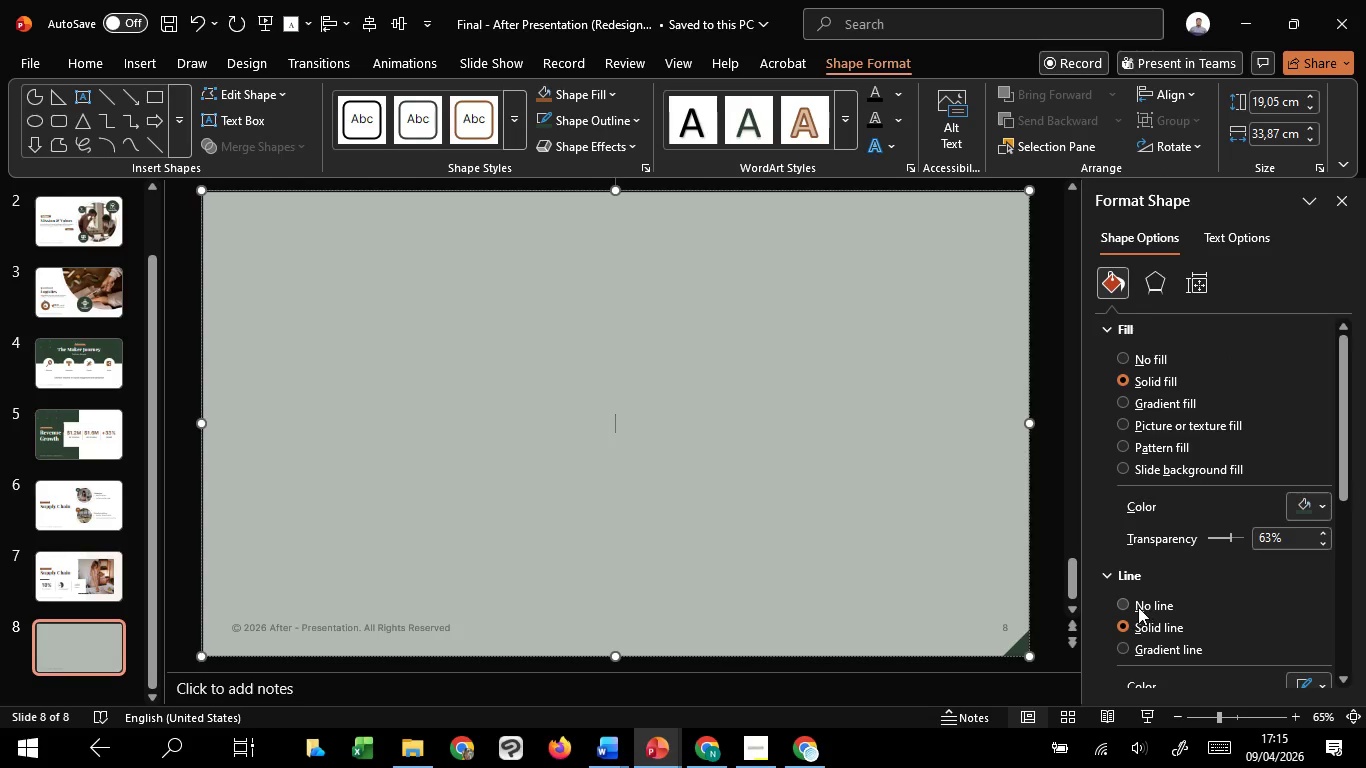 
left_click([1138, 607])
 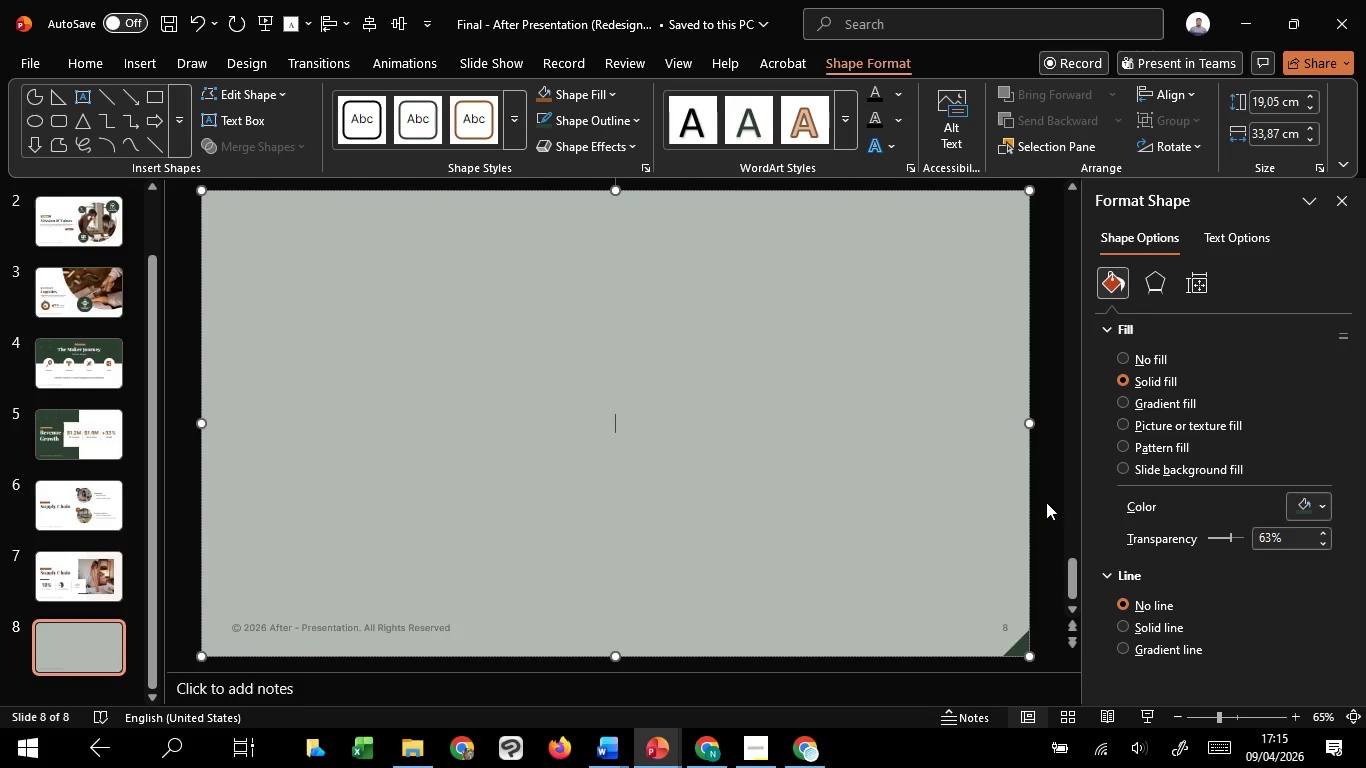 
left_click([1046, 502])
 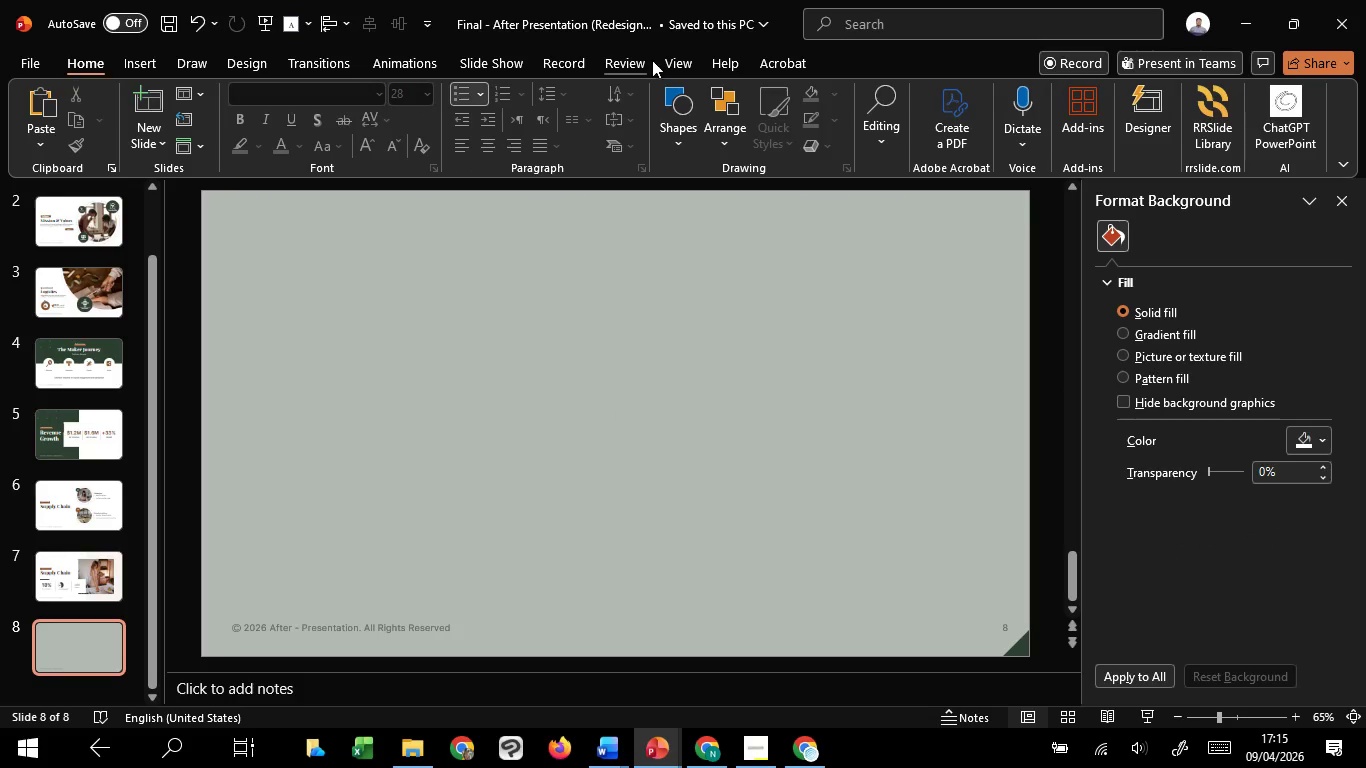 
left_click([696, 71])
 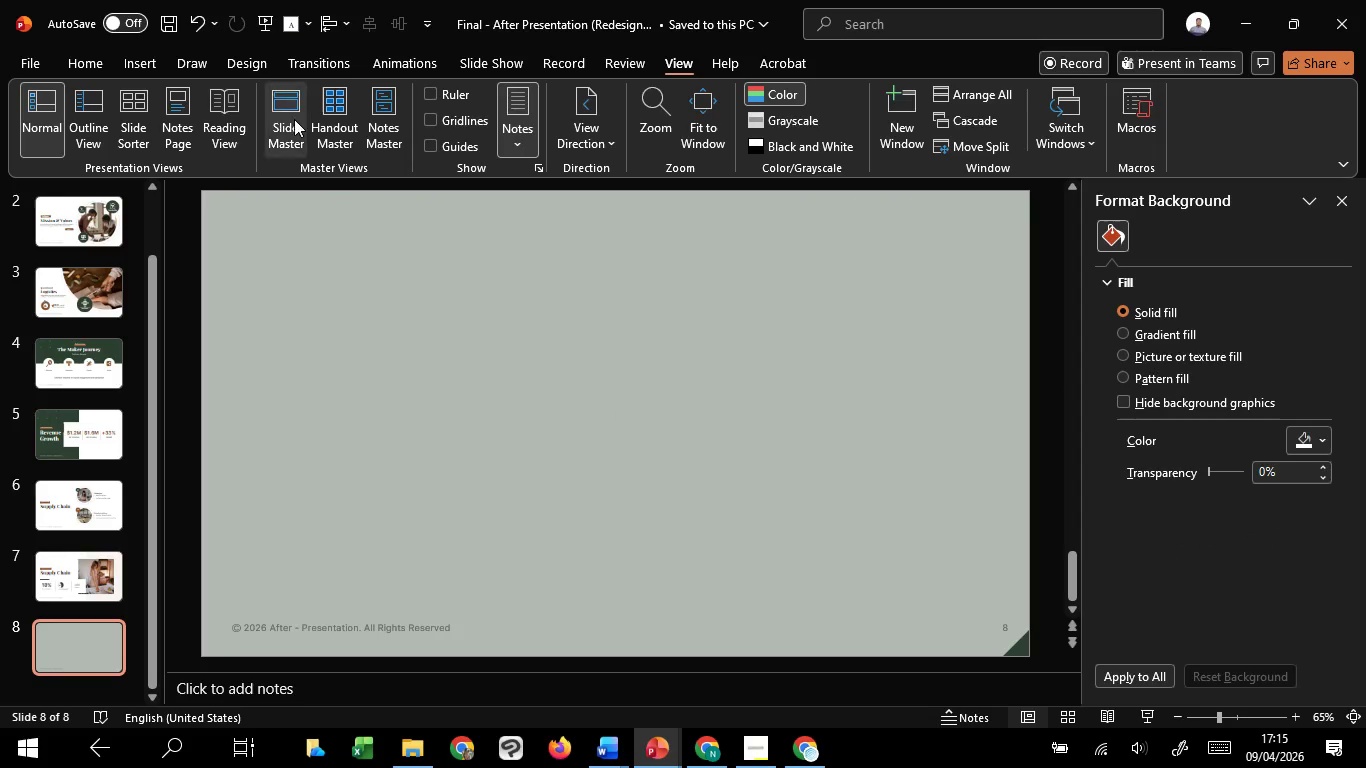 
left_click([294, 119])
 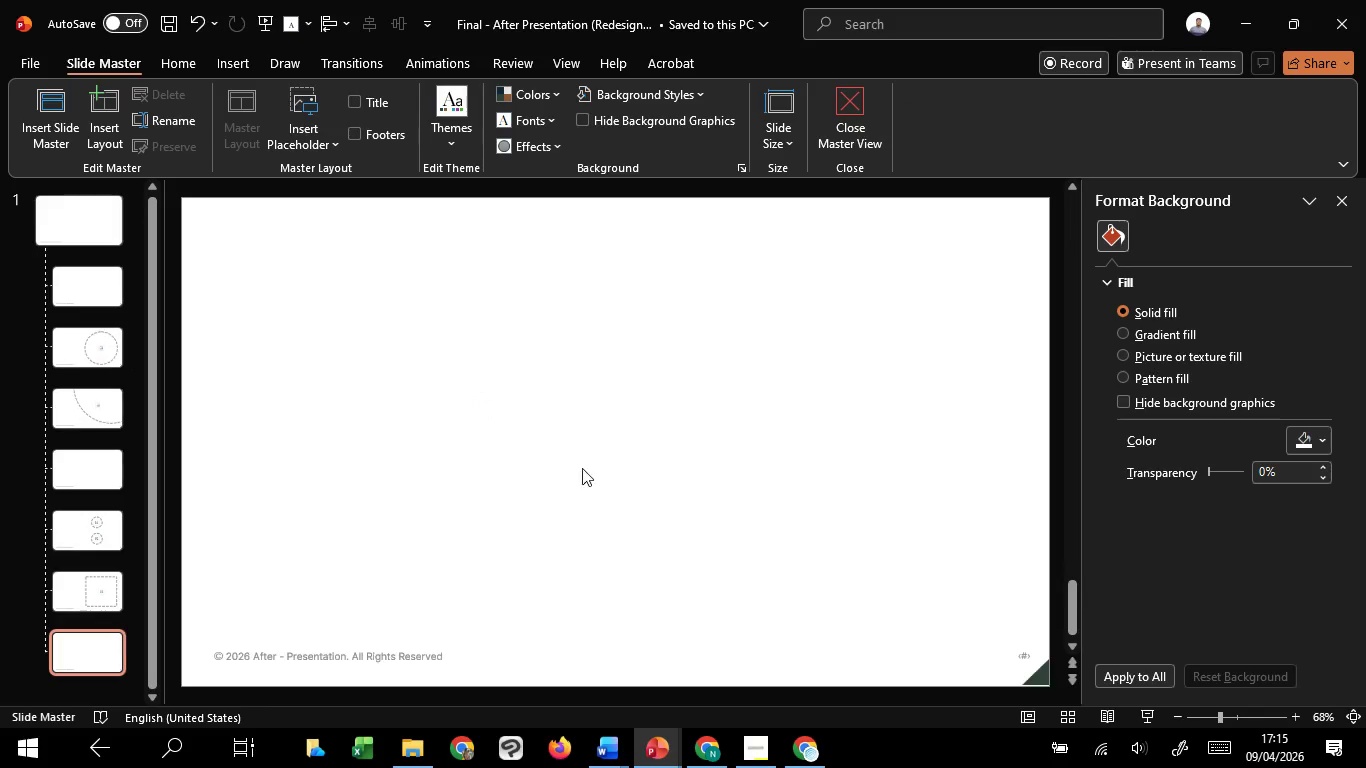 
key(Control+V)
 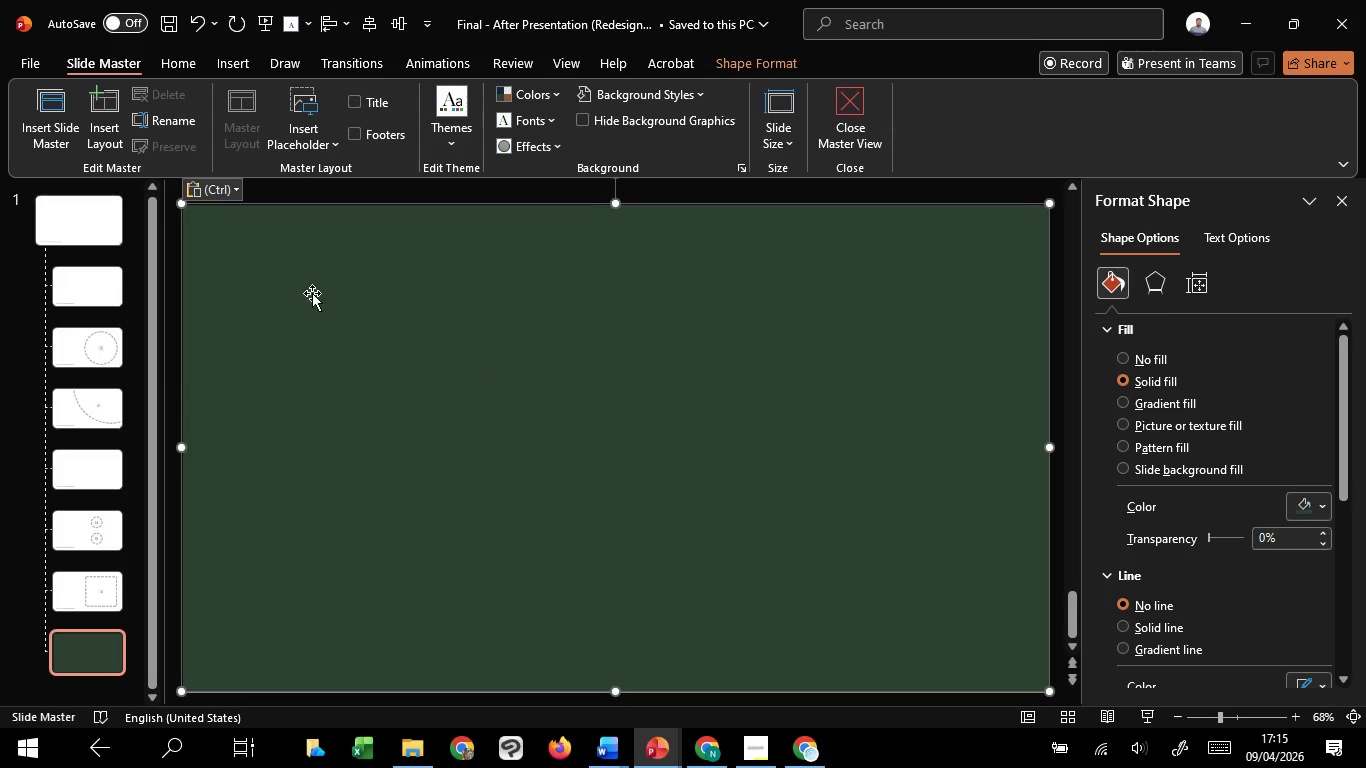 
left_click([303, 143])
 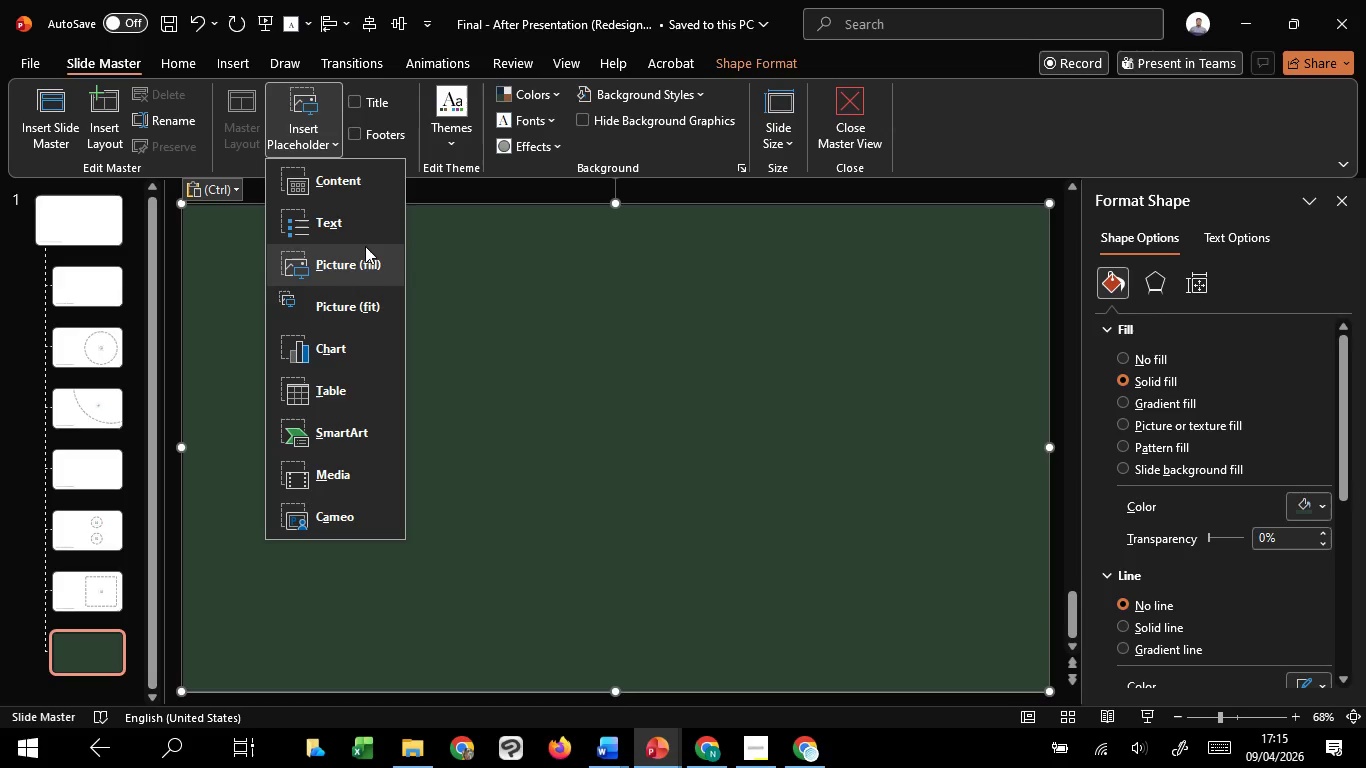 
left_click([366, 260])
 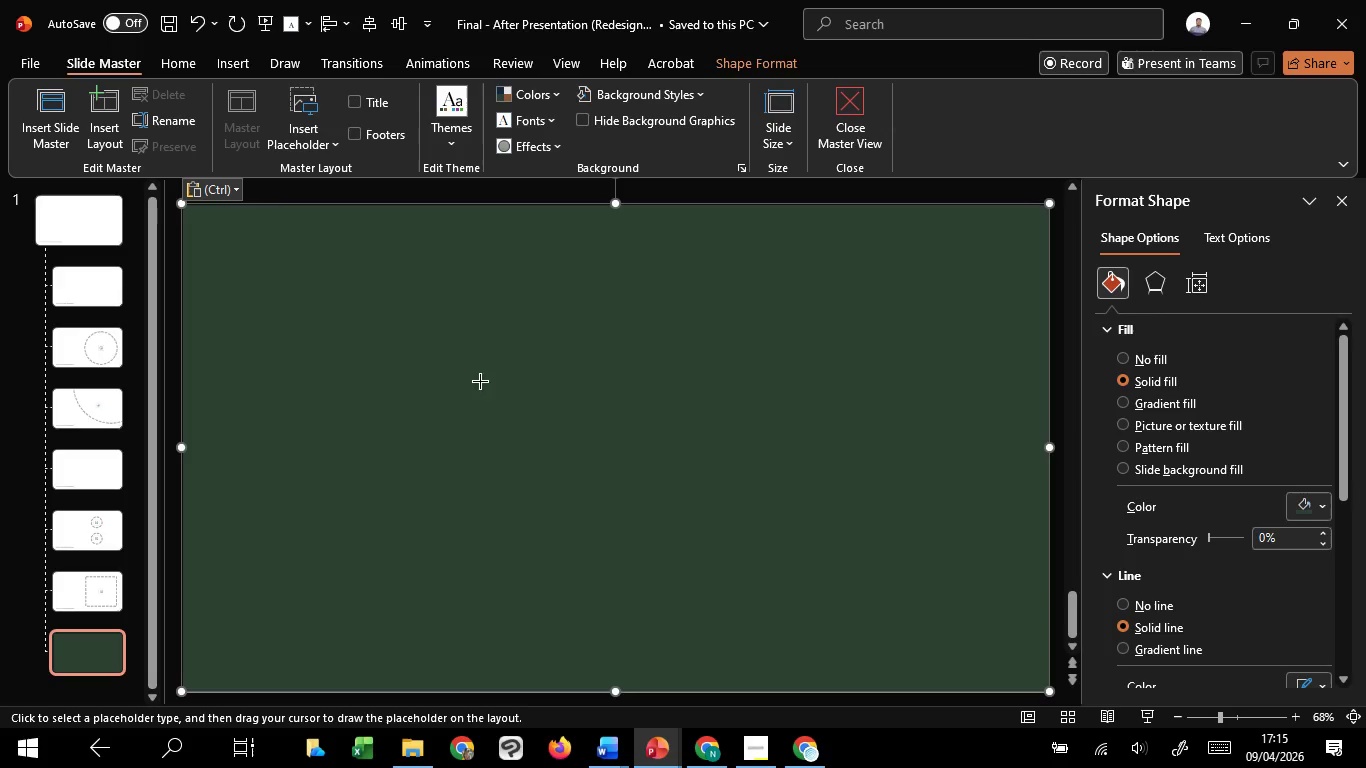 
hold_key(key=ControlLeft, duration=1.34)
scroll: coordinate [462, 452], scroll_direction: down, amount: 3.0
 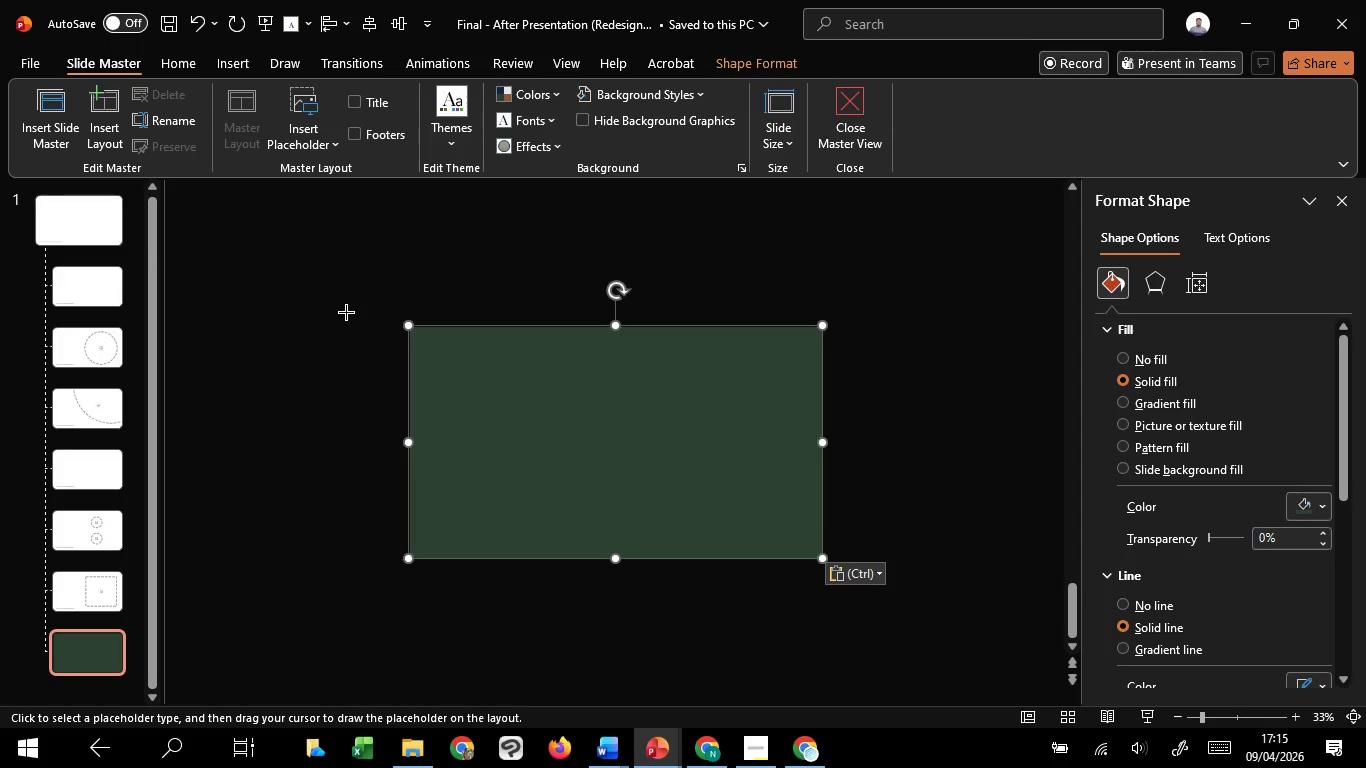 
left_click_drag(start_coordinate=[354, 303], to_coordinate=[862, 597])
 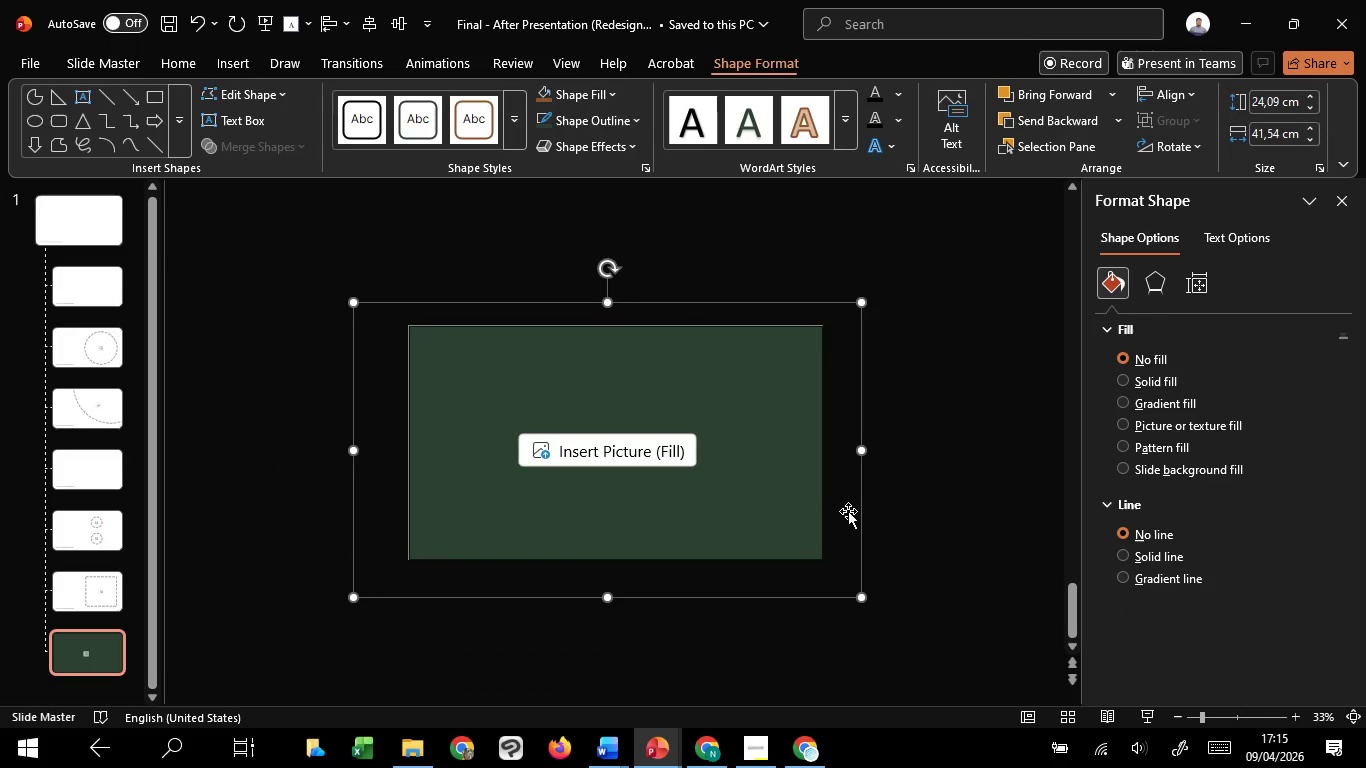 
right_click([849, 511])
 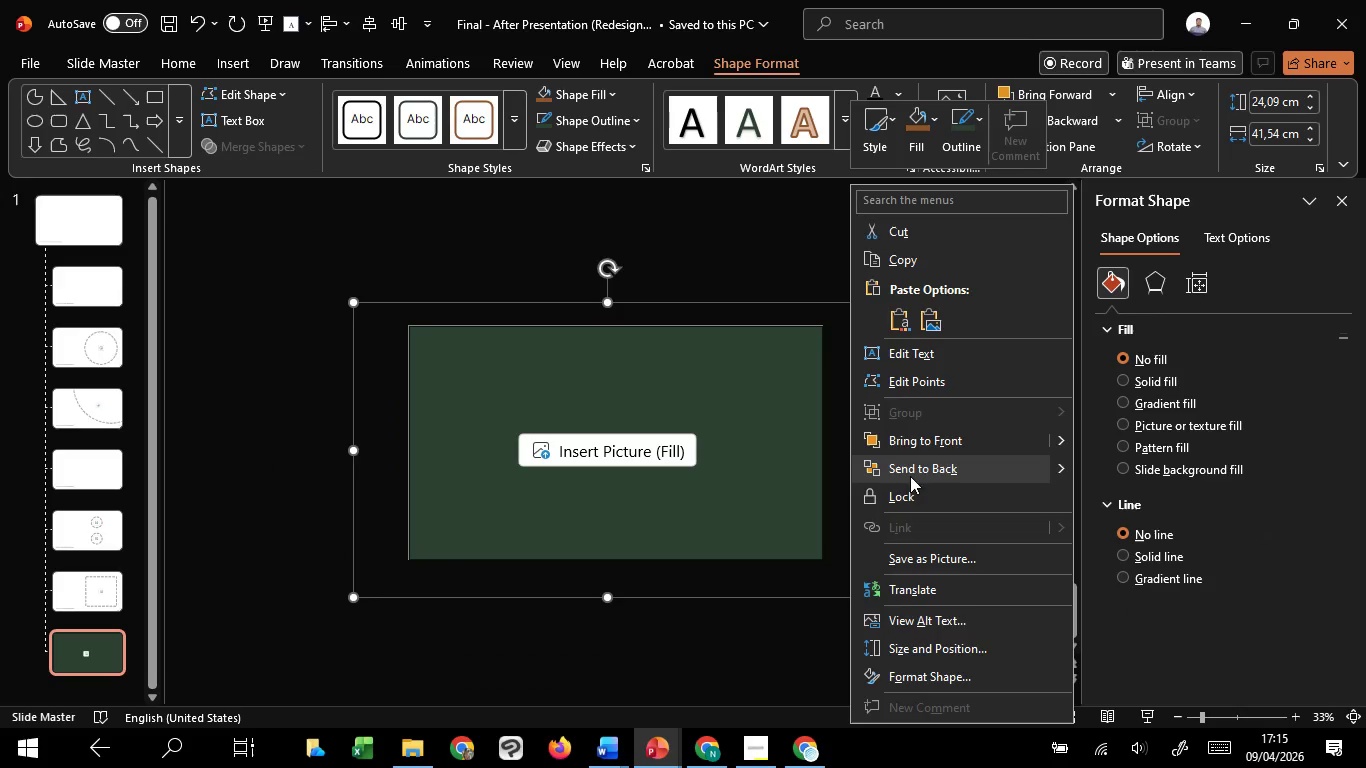 
left_click([912, 468])
 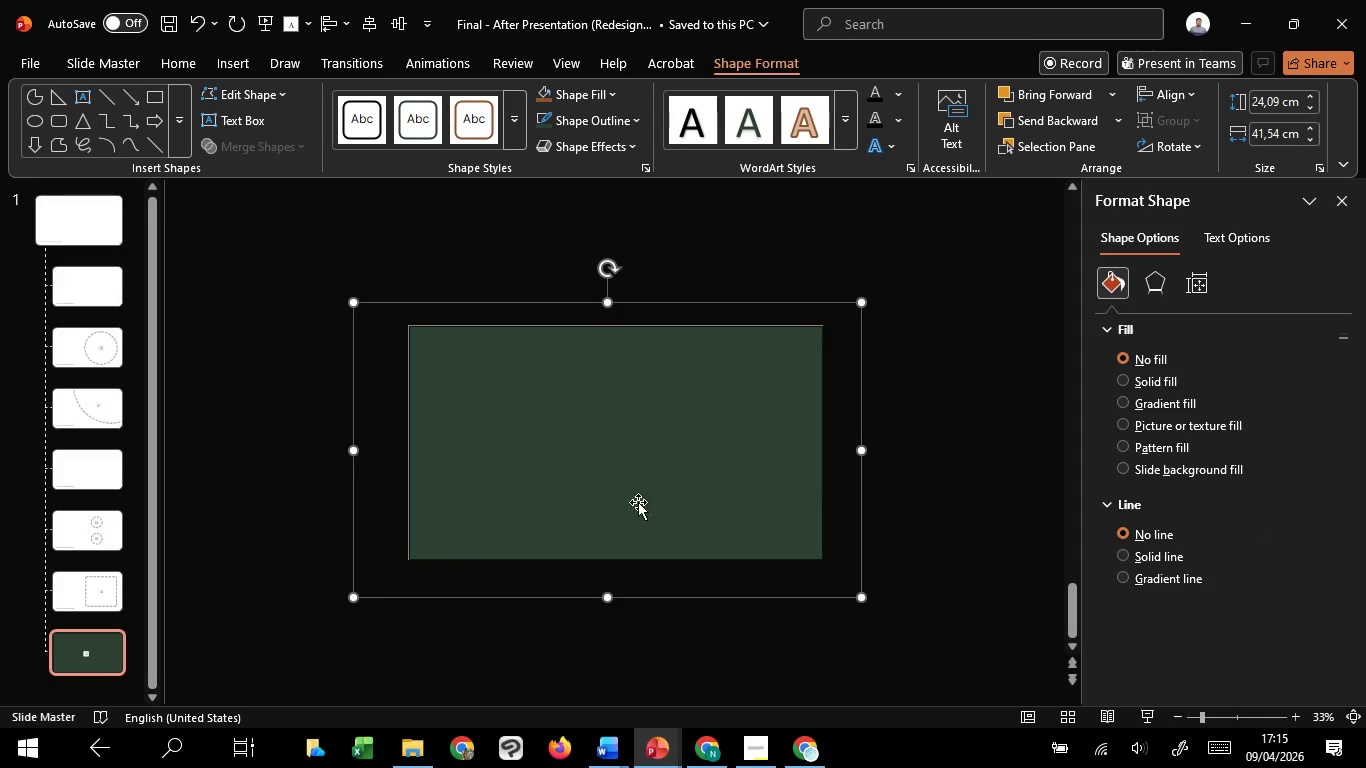 
hold_key(key=ShiftLeft, duration=0.94)
double_click([638, 502])
 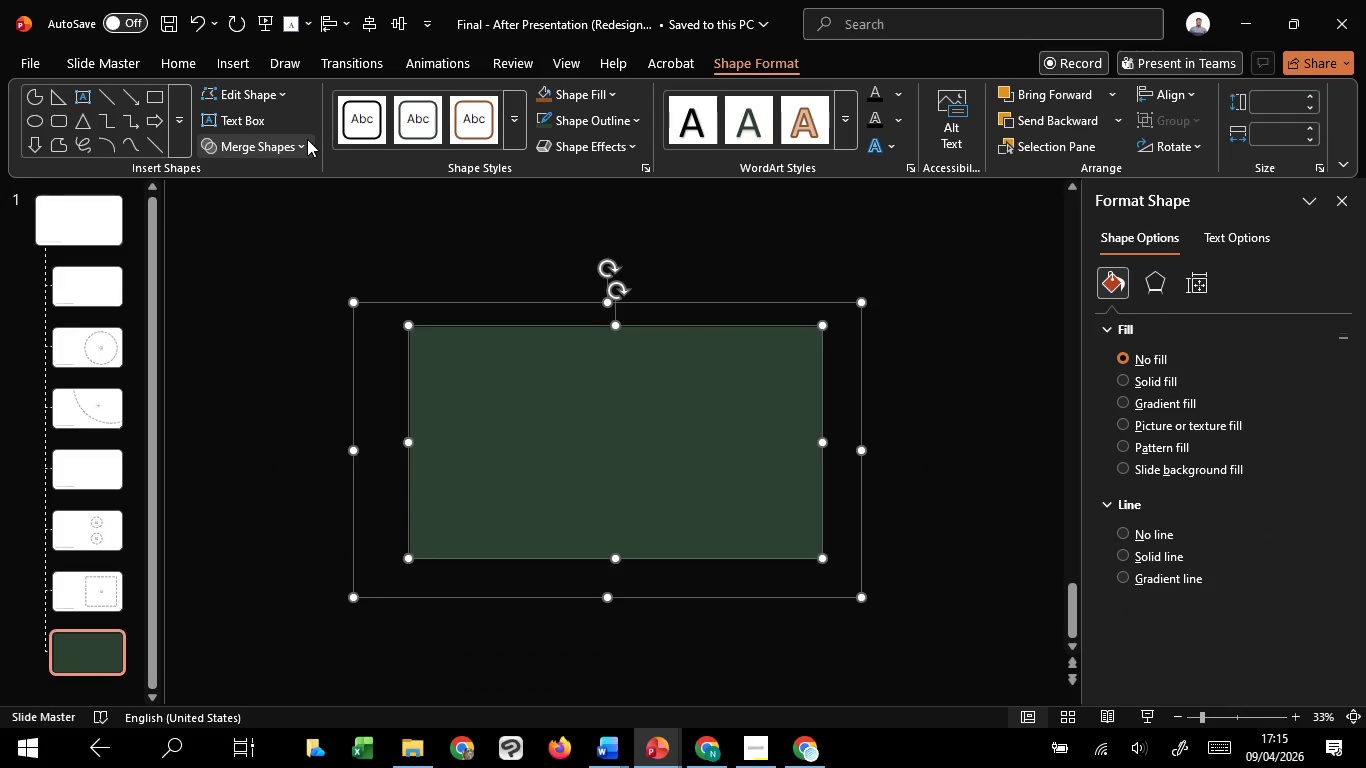 
left_click([305, 139])
 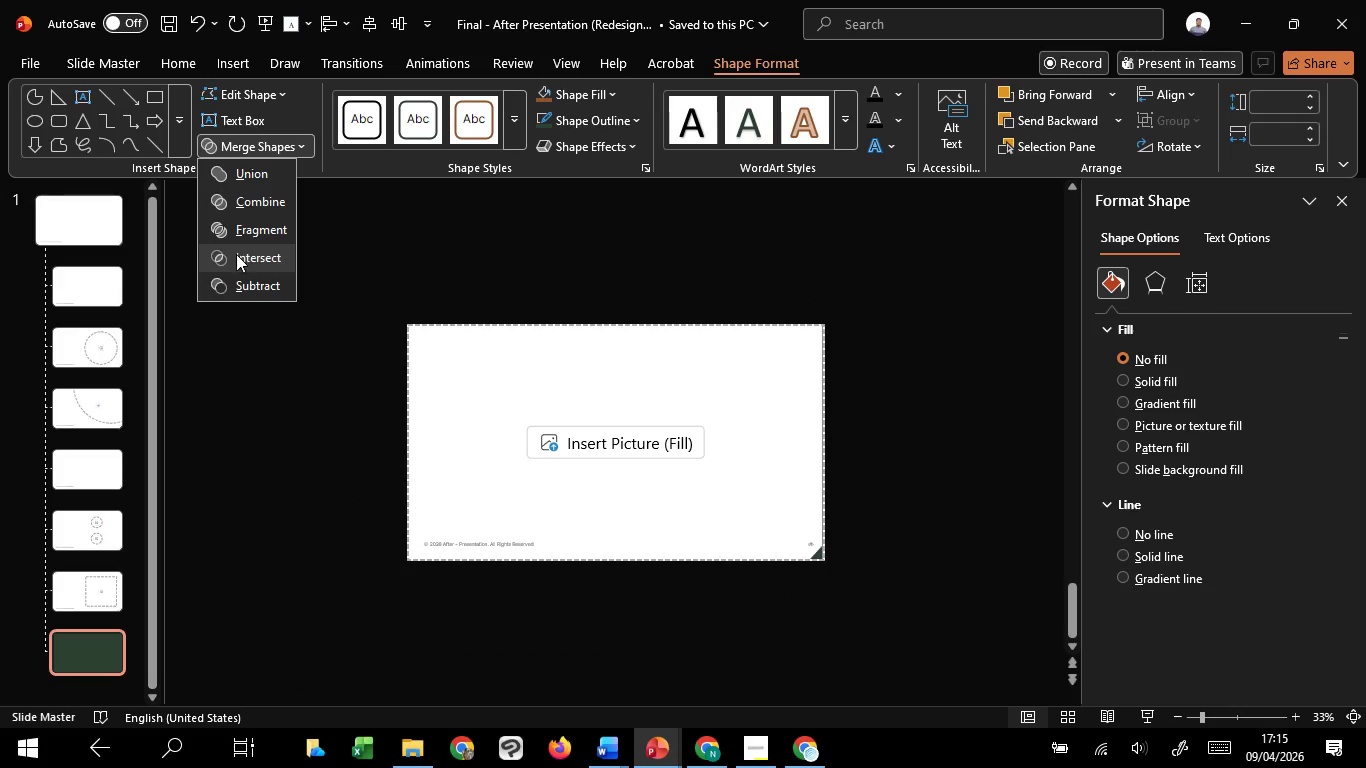 
left_click([236, 255])
 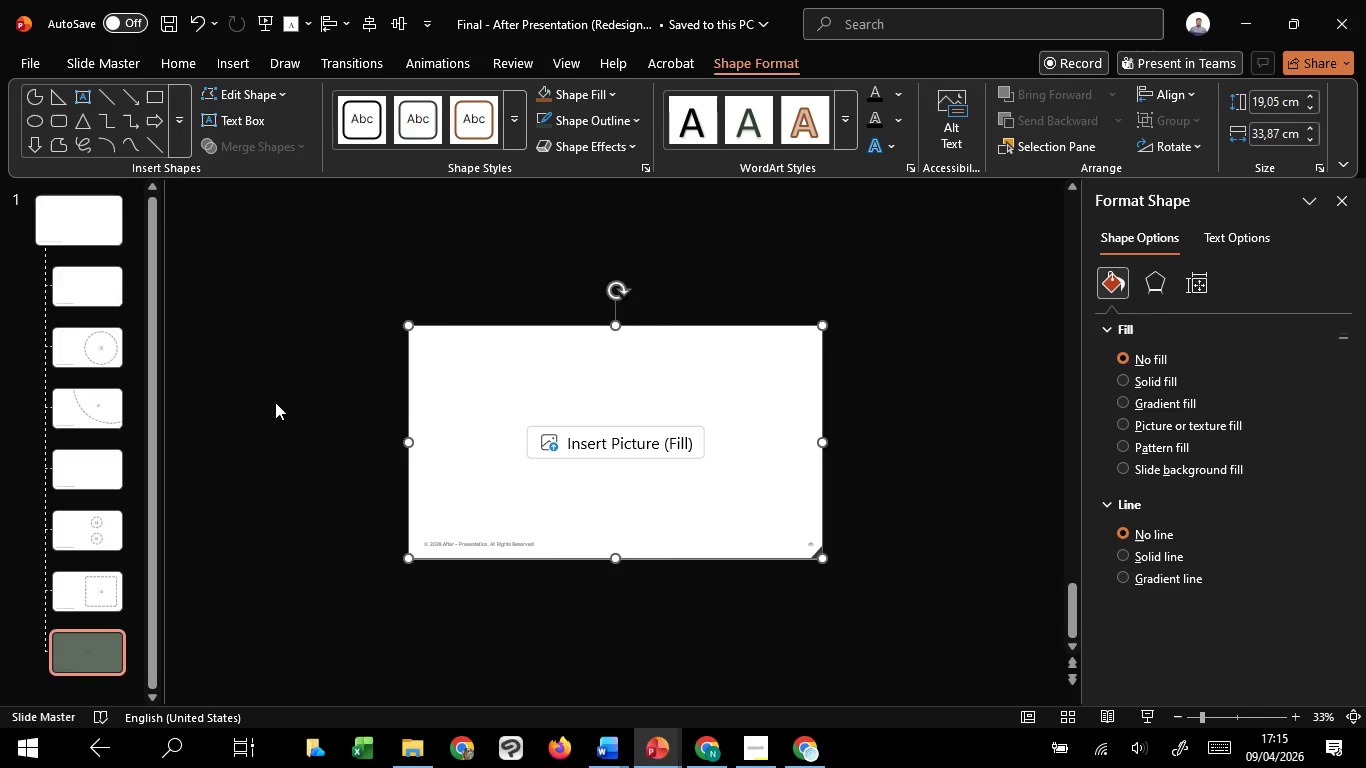 
left_click([275, 403])
 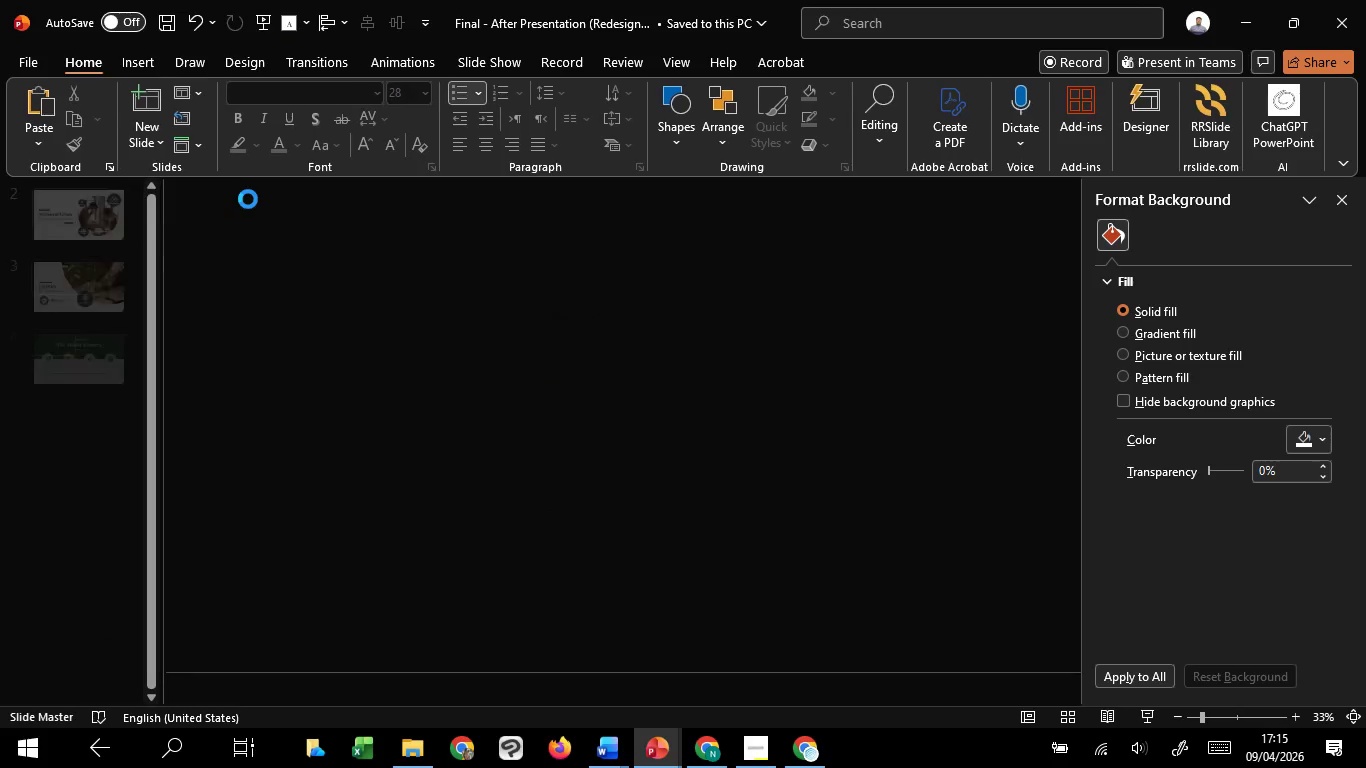 
left_click([205, 97])
 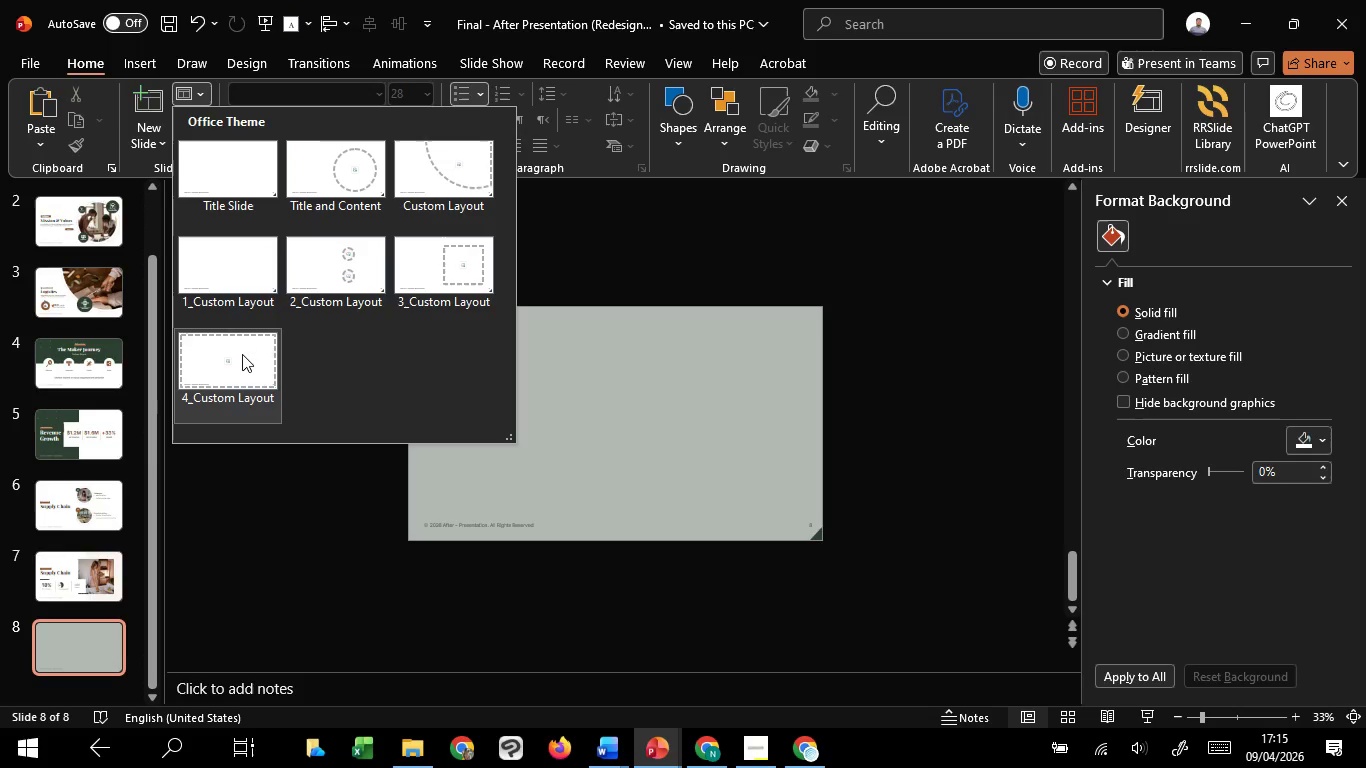 
left_click([242, 355])
 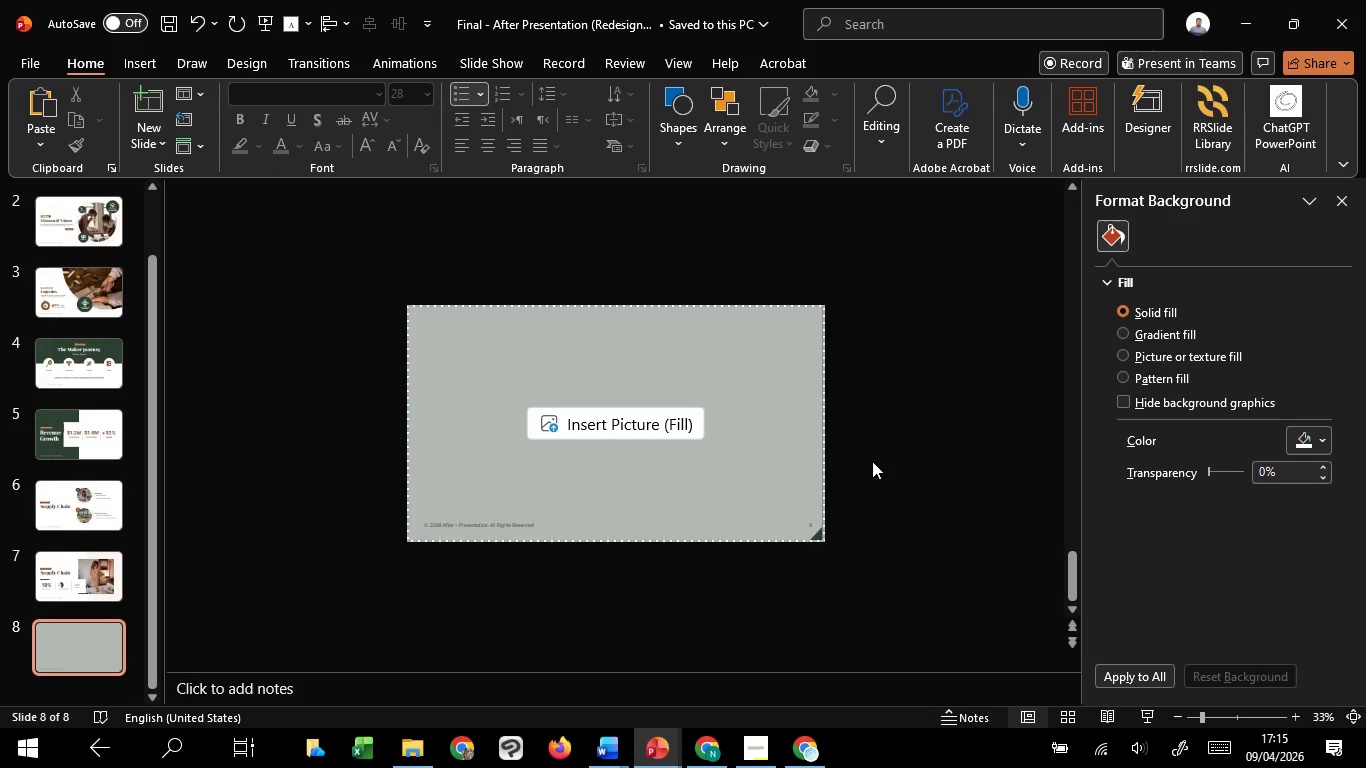 
left_click([654, 429])
 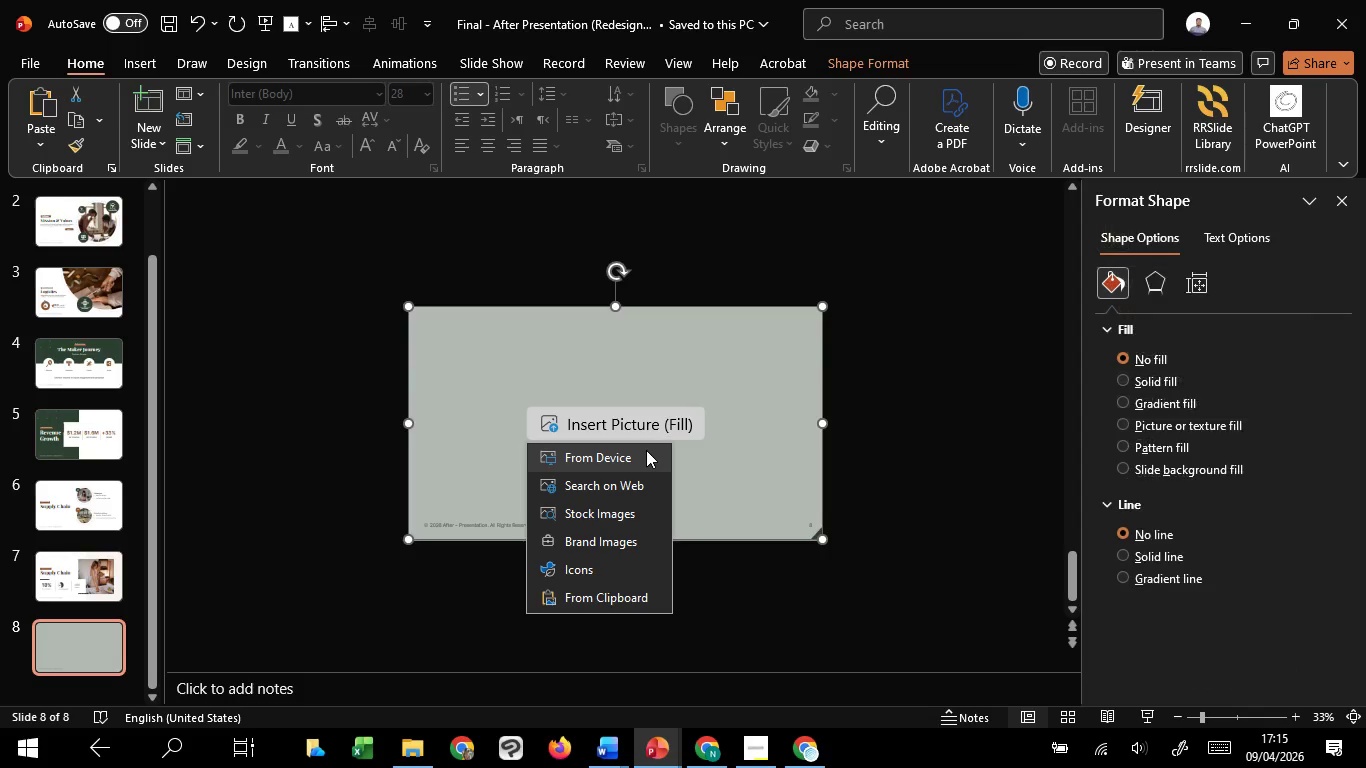 
left_click([646, 450])
 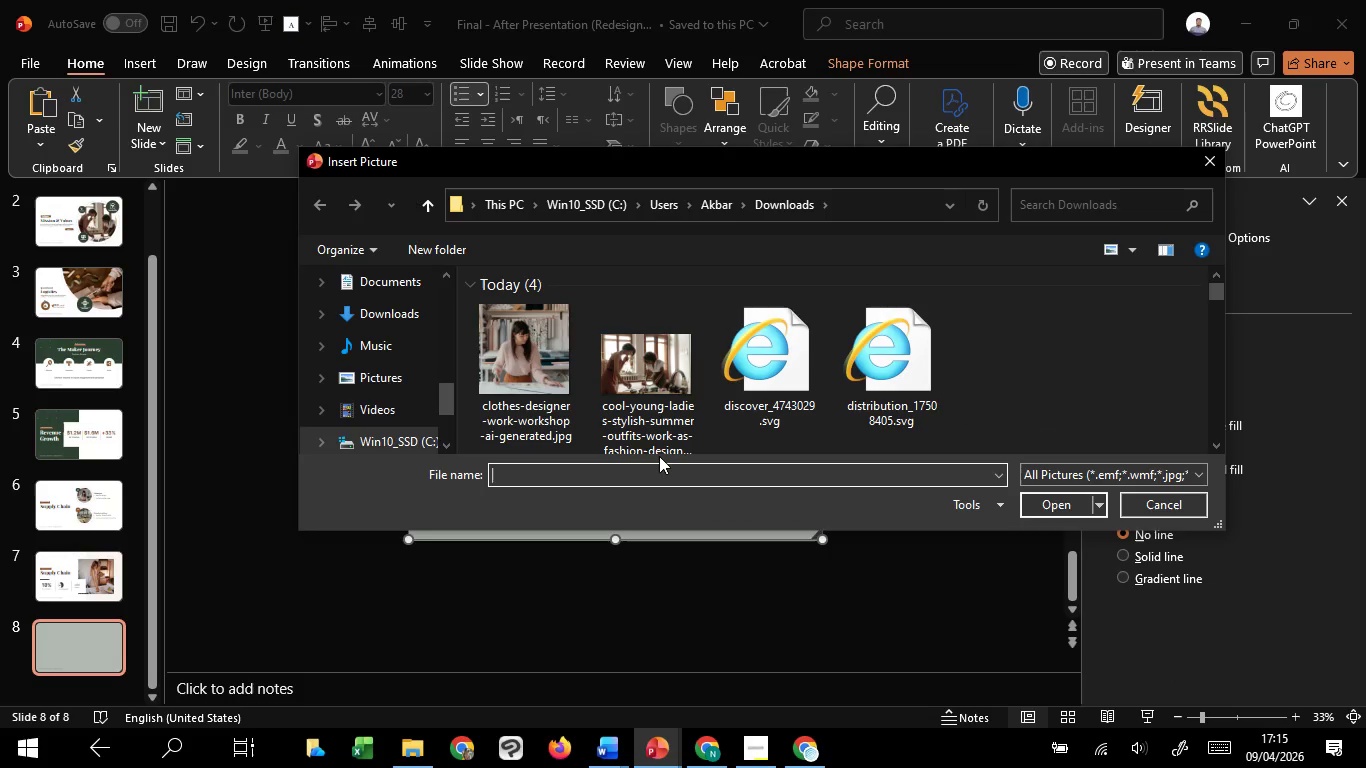 
wait(14.14)
 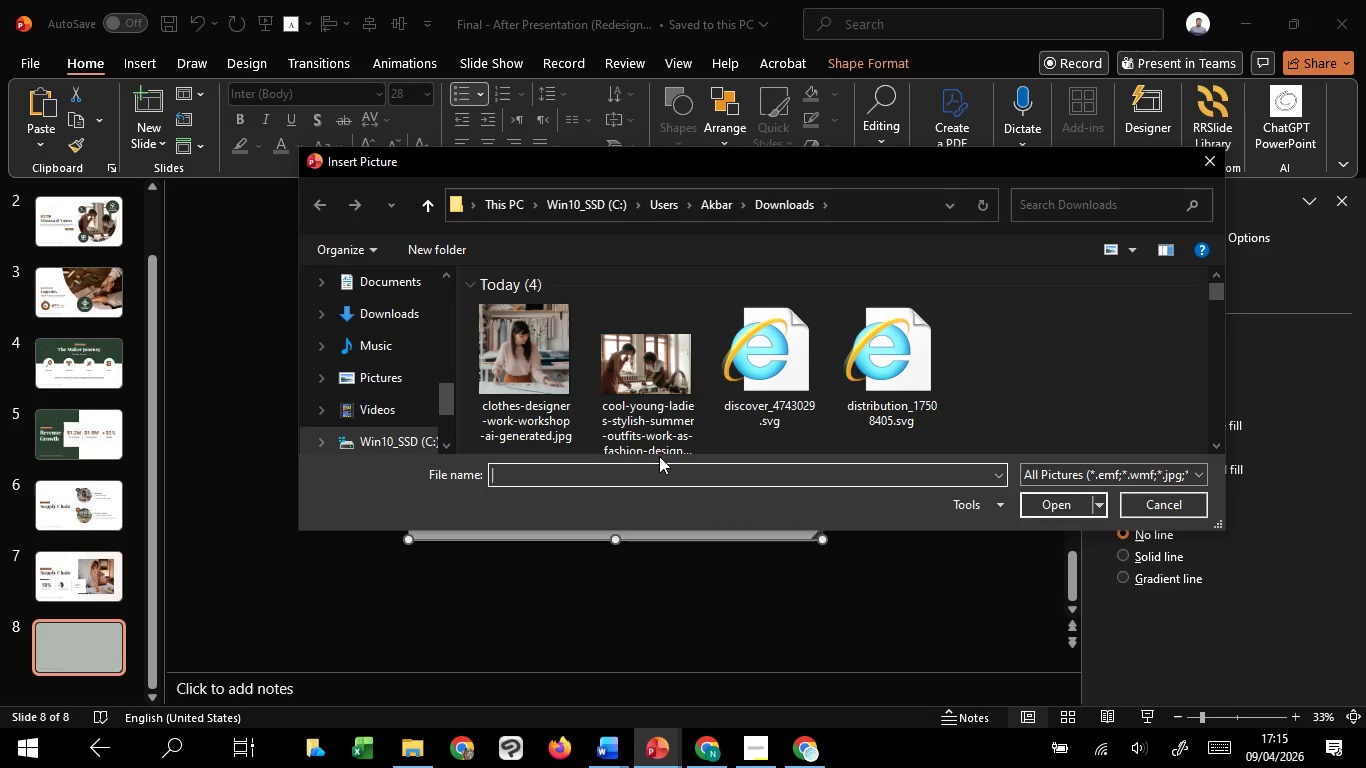 
left_click([661, 402])
 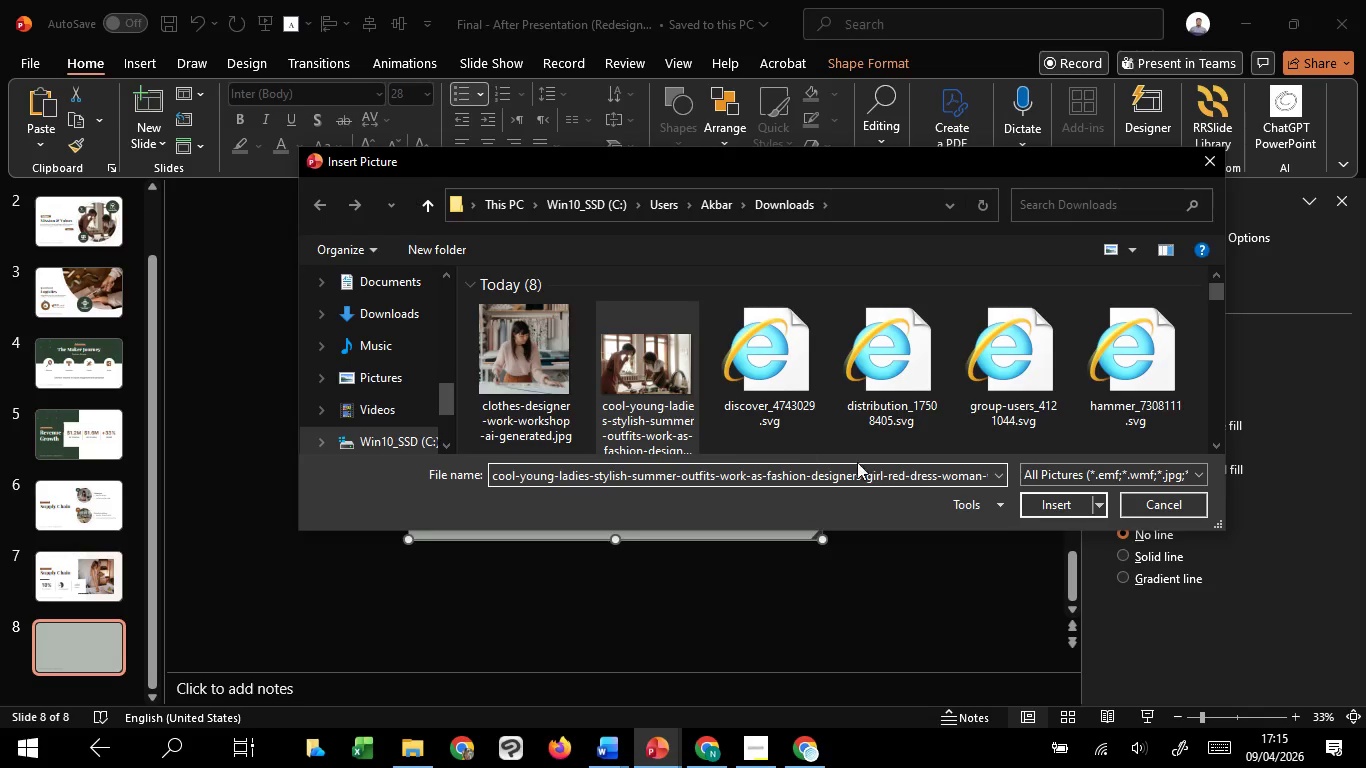 
left_click([1040, 504])
 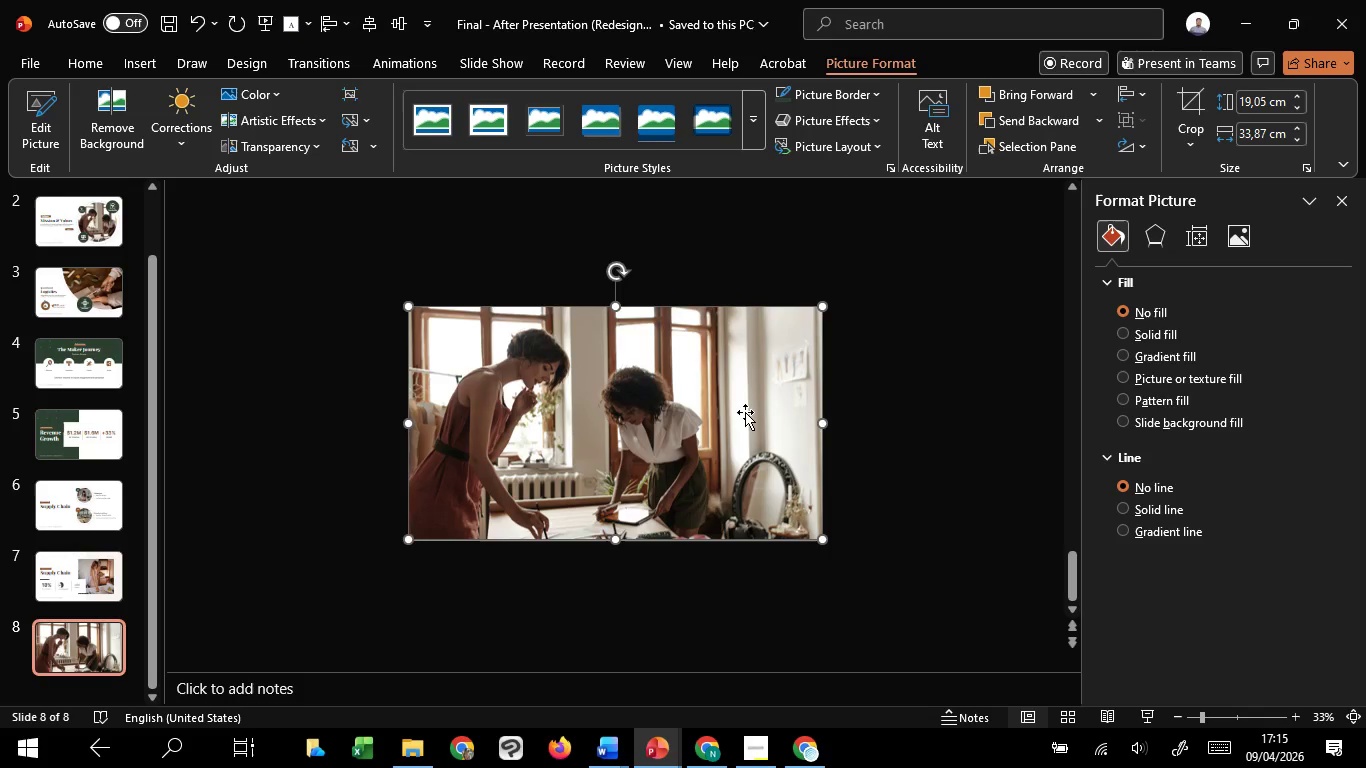 
right_click([745, 412])
 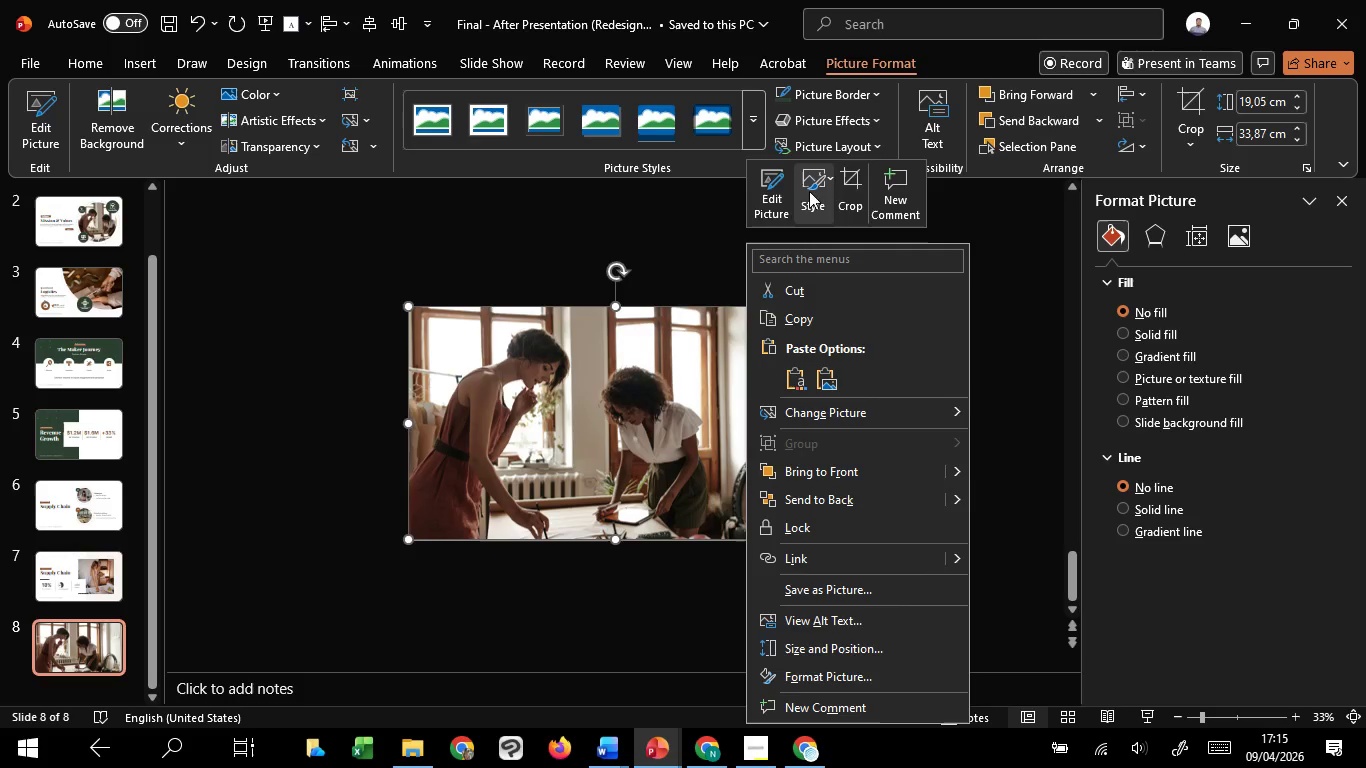 
left_click([845, 174])
 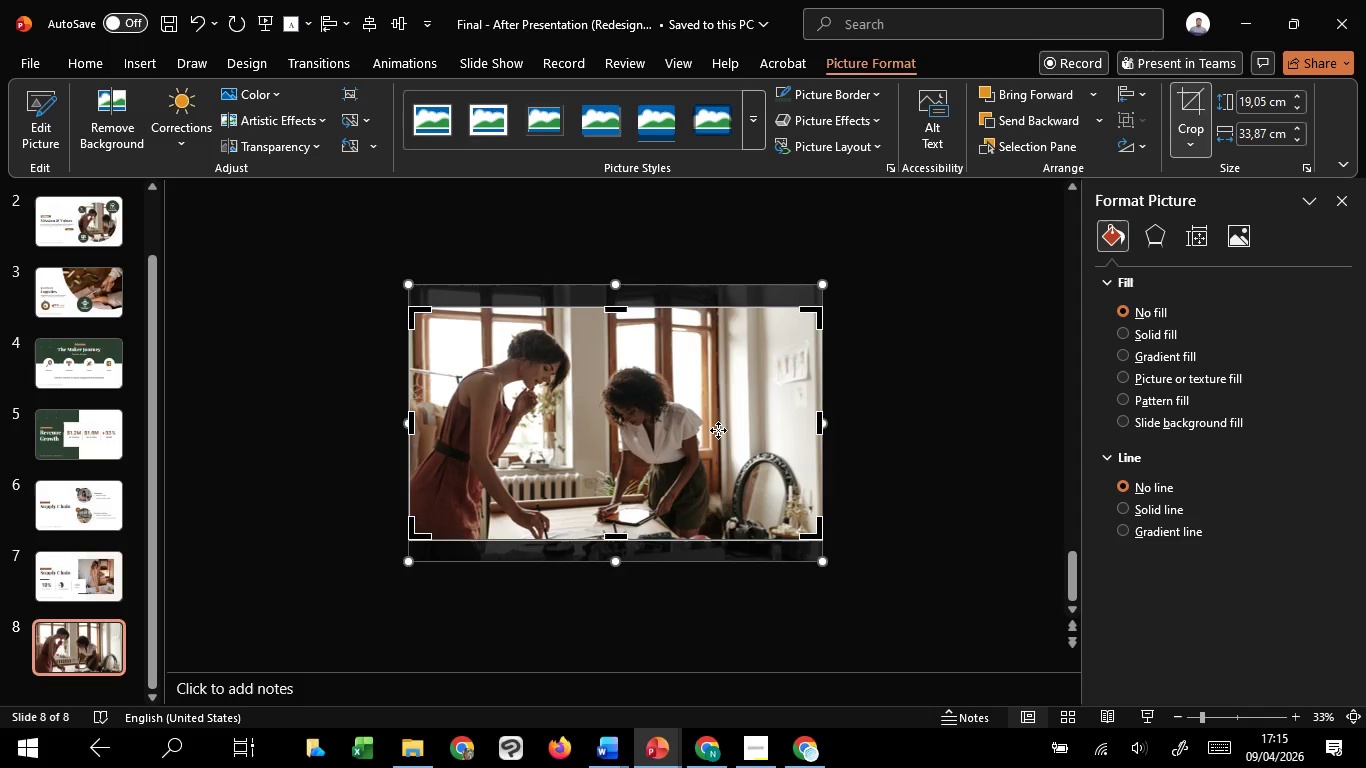 
left_click([866, 448])
 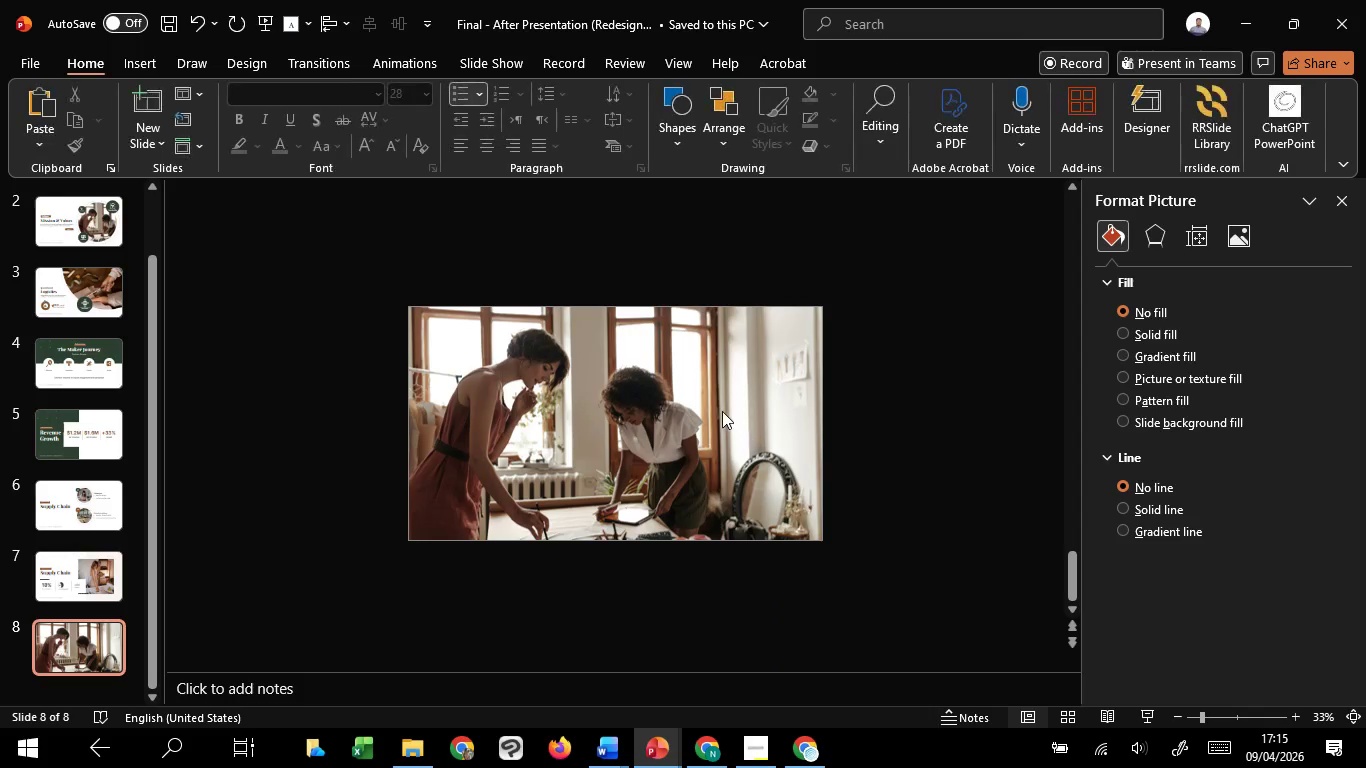 
left_click([722, 411])
 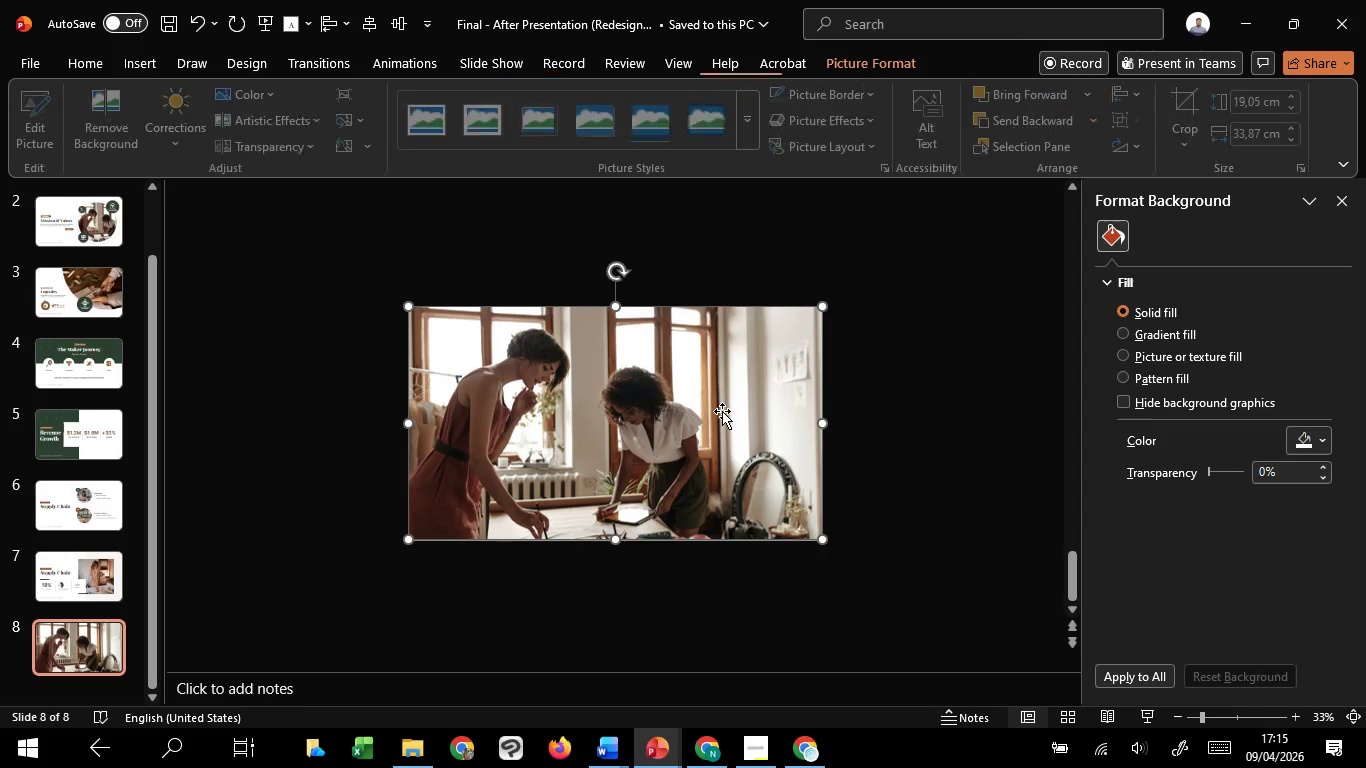 
right_click([722, 411])
 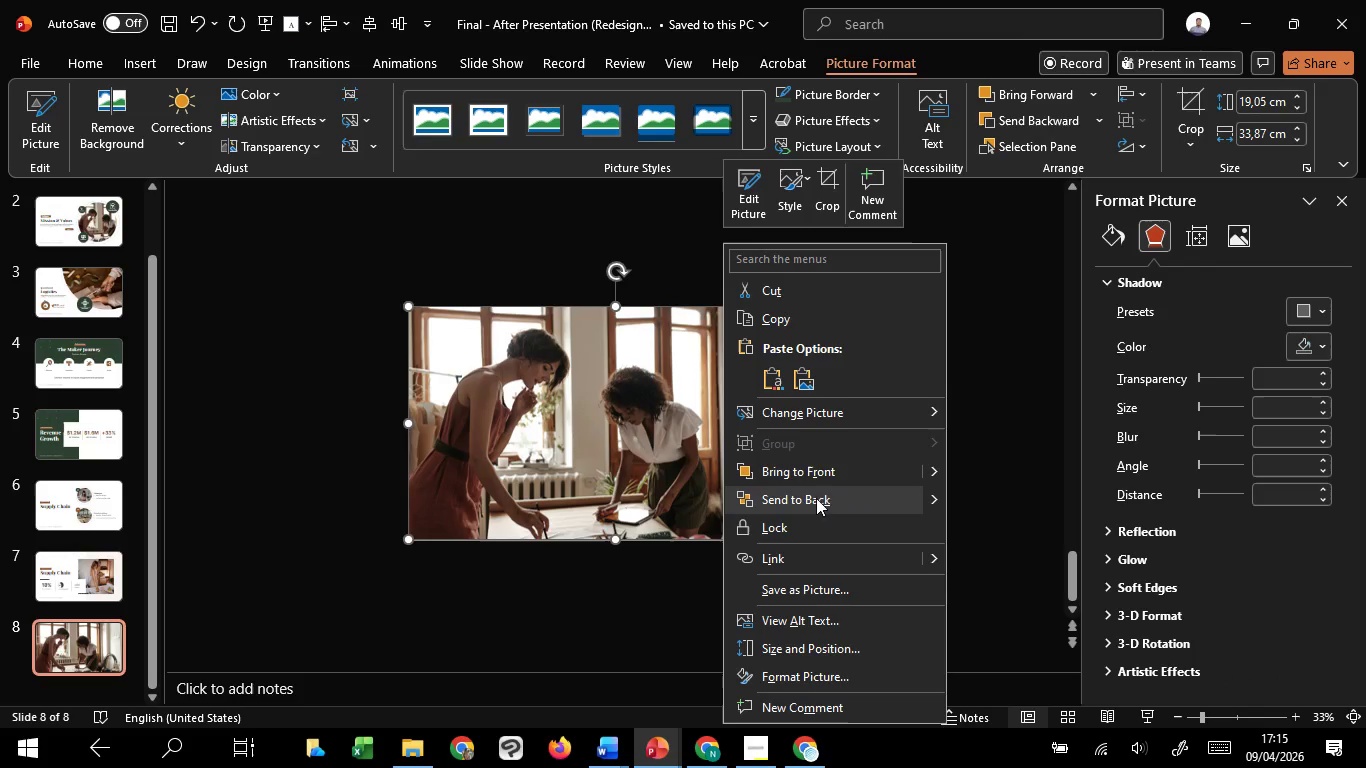 
left_click([816, 501])
 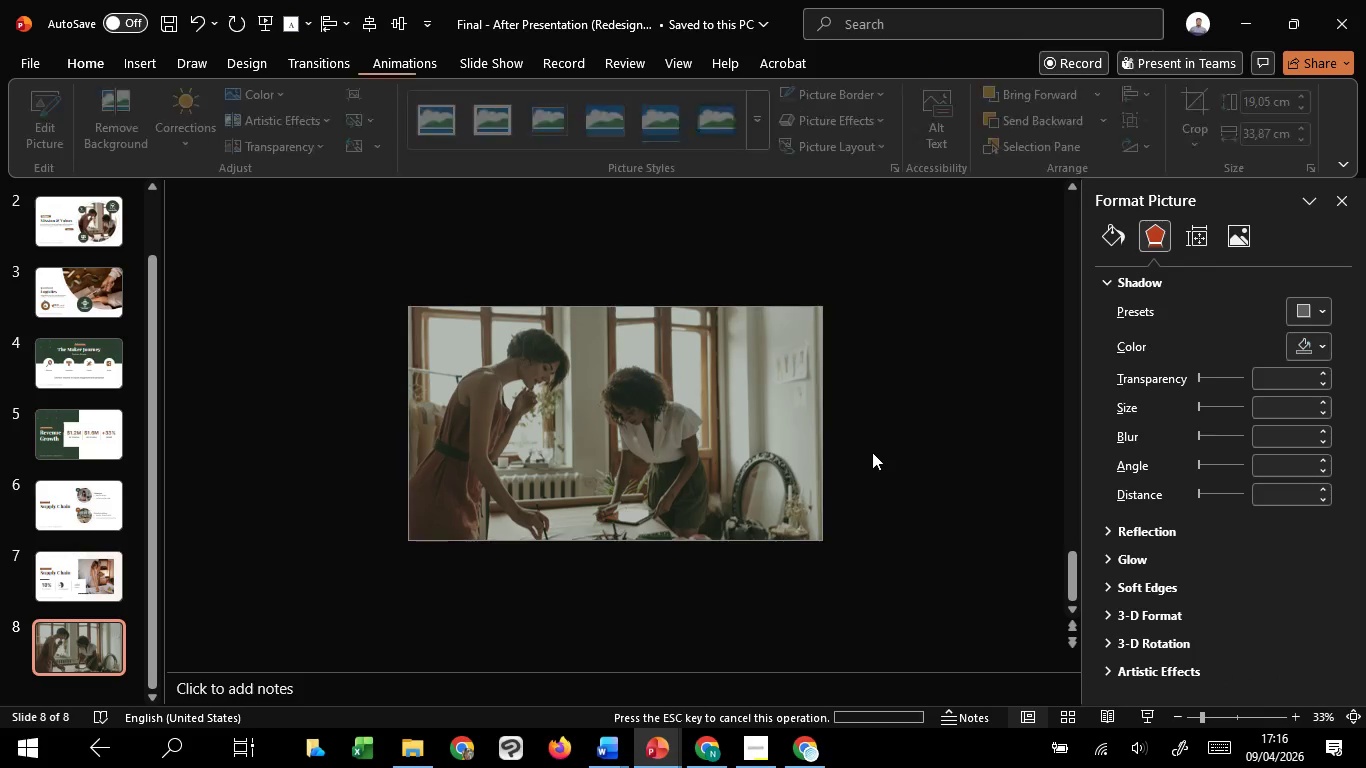 
double_click([756, 439])
 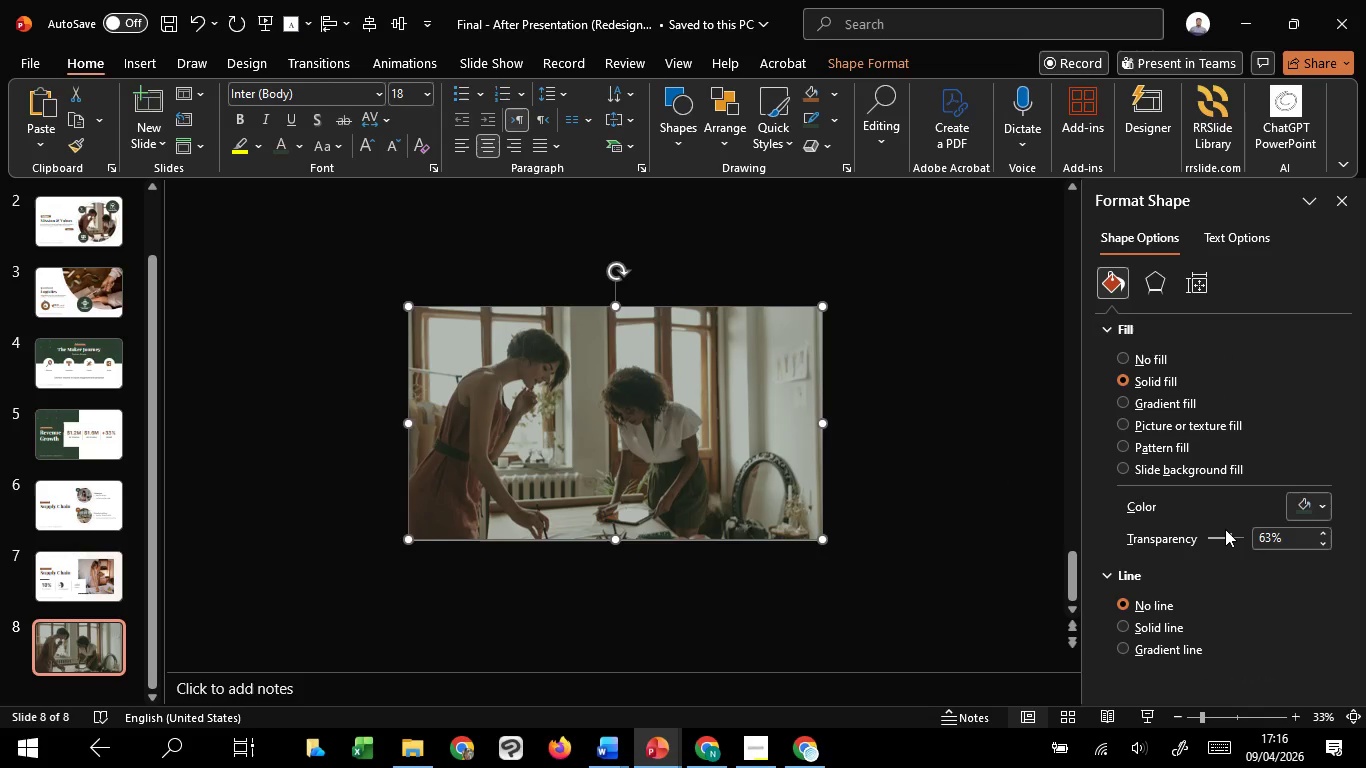 
left_click_drag(start_coordinate=[1227, 529], to_coordinate=[1217, 533])
 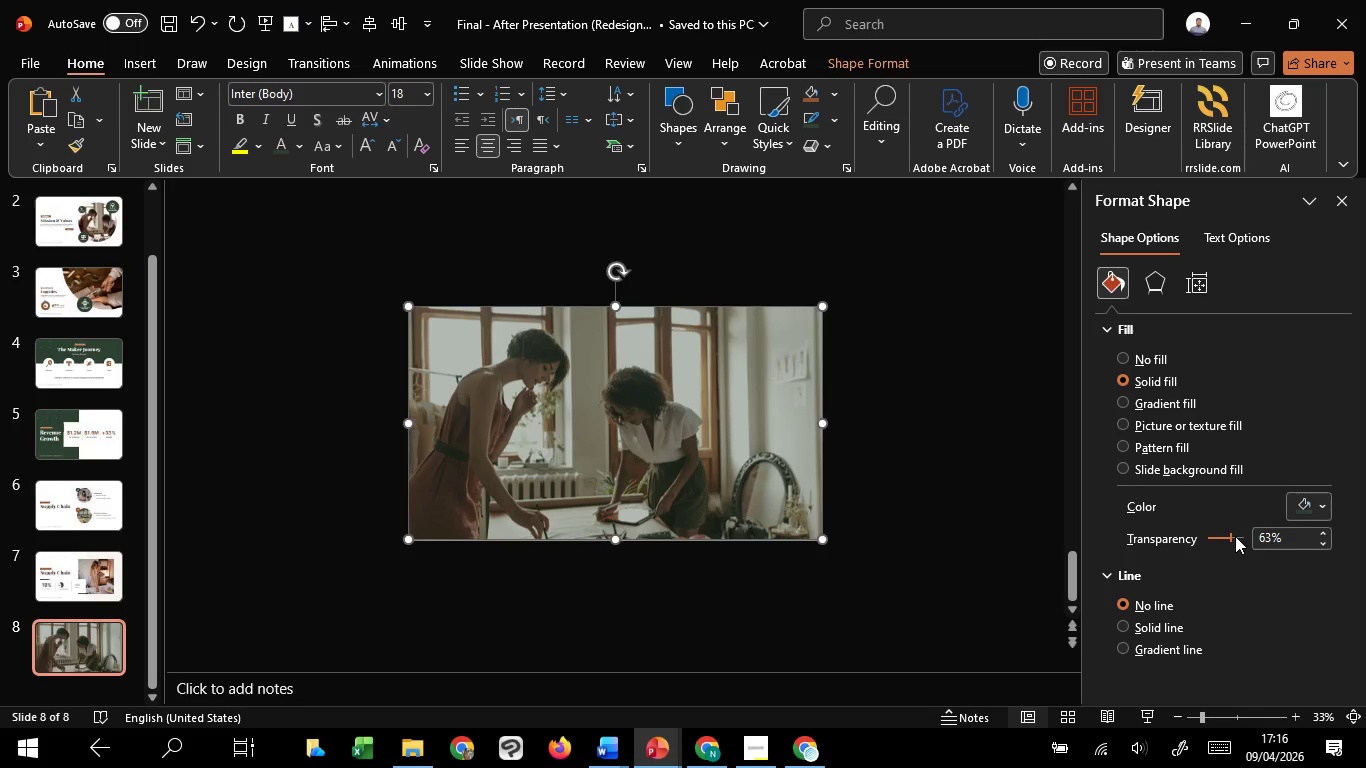 
left_click_drag(start_coordinate=[1235, 536], to_coordinate=[1221, 539])
 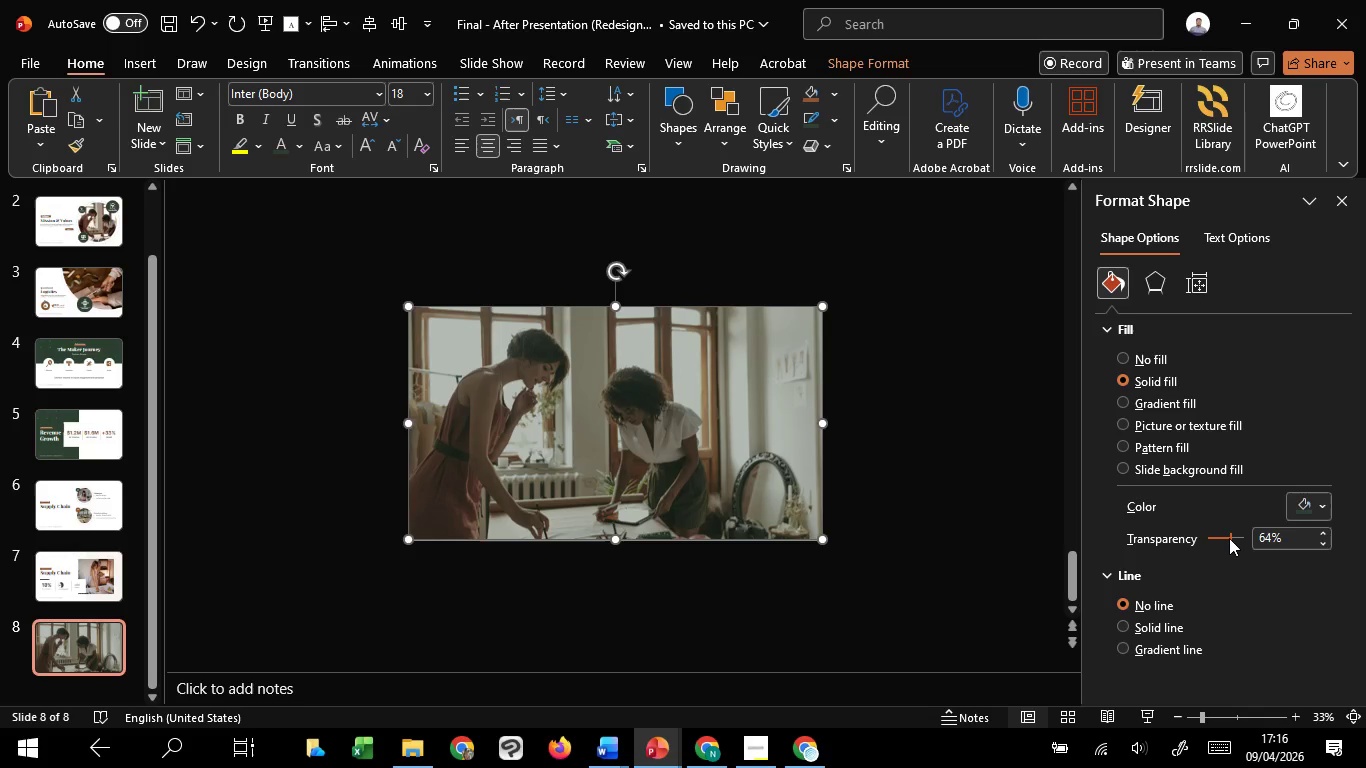 
left_click_drag(start_coordinate=[1229, 538], to_coordinate=[1217, 538])
 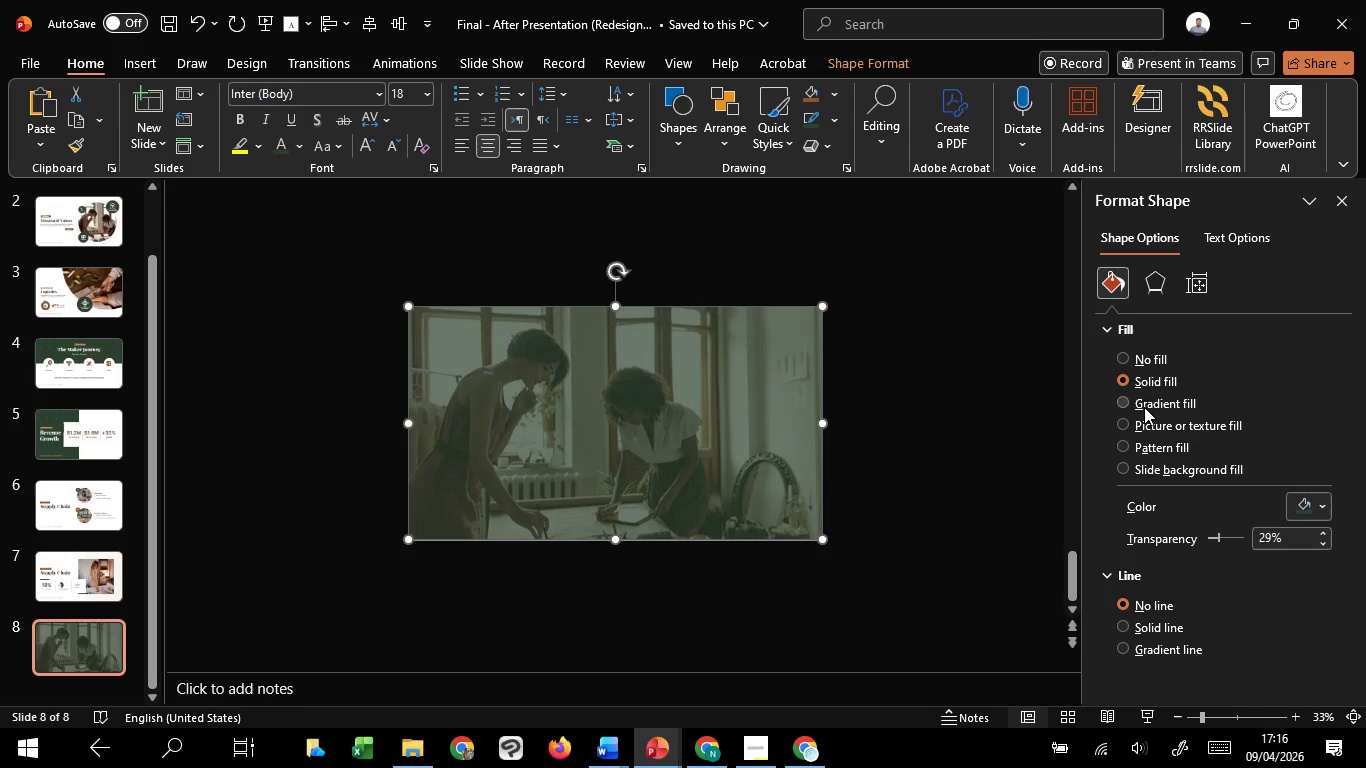 
left_click([1144, 407])
 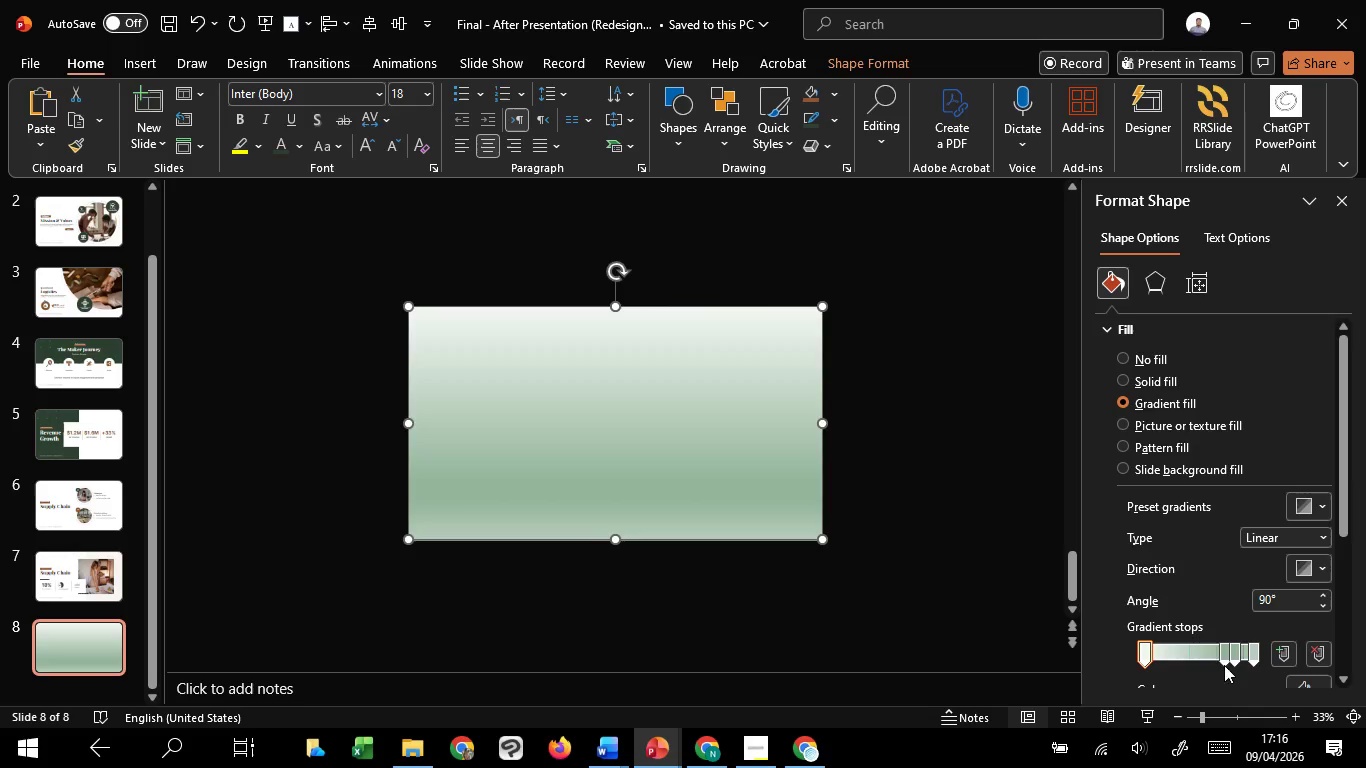 
left_click([1224, 656])
 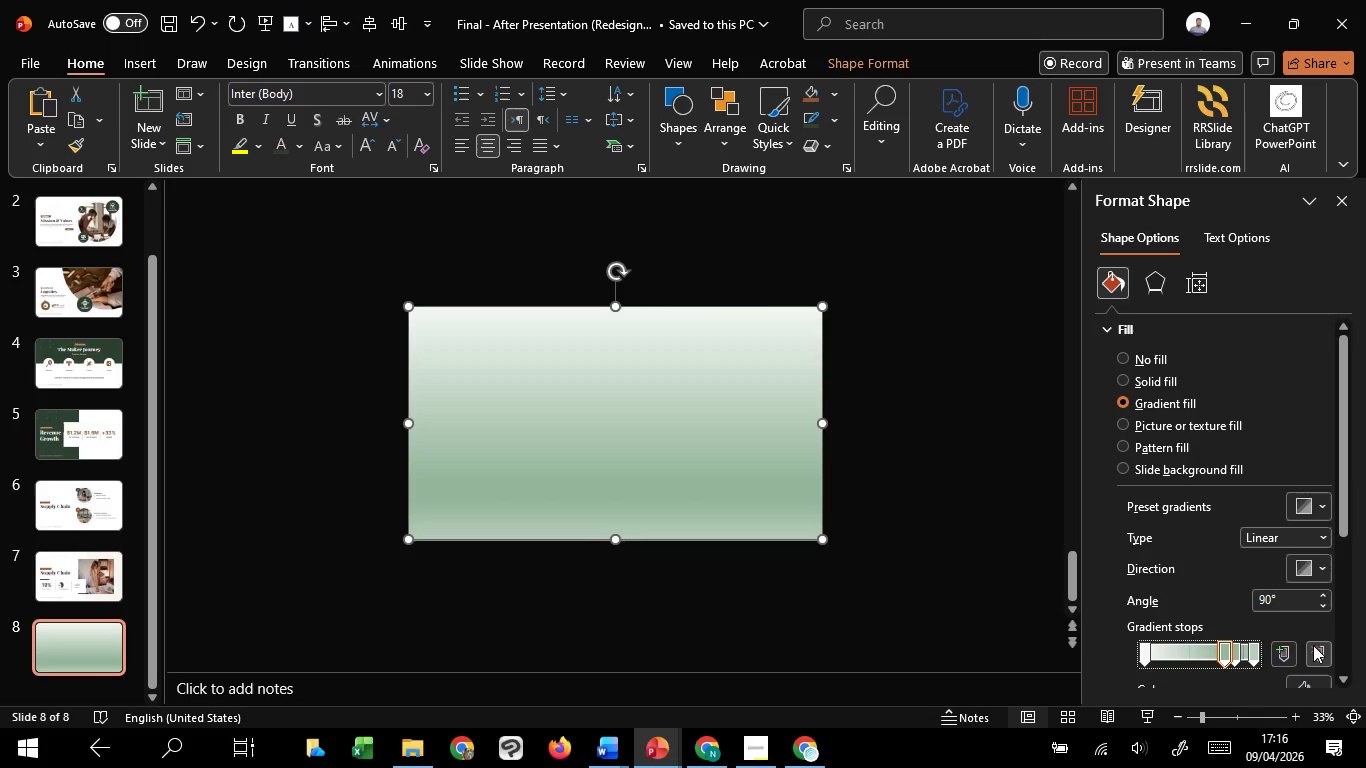 
left_click([1317, 646])
 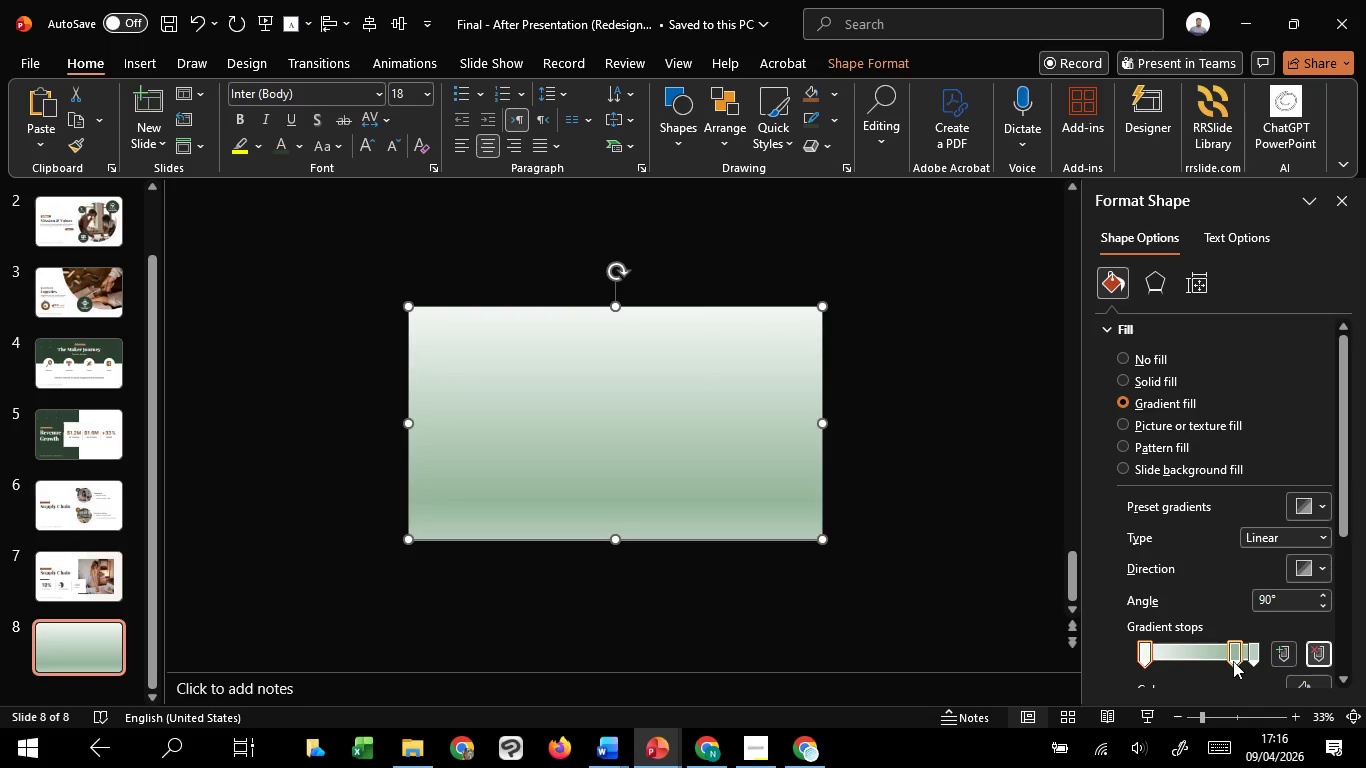 
left_click_drag(start_coordinate=[1234, 657], to_coordinate=[1188, 657])
 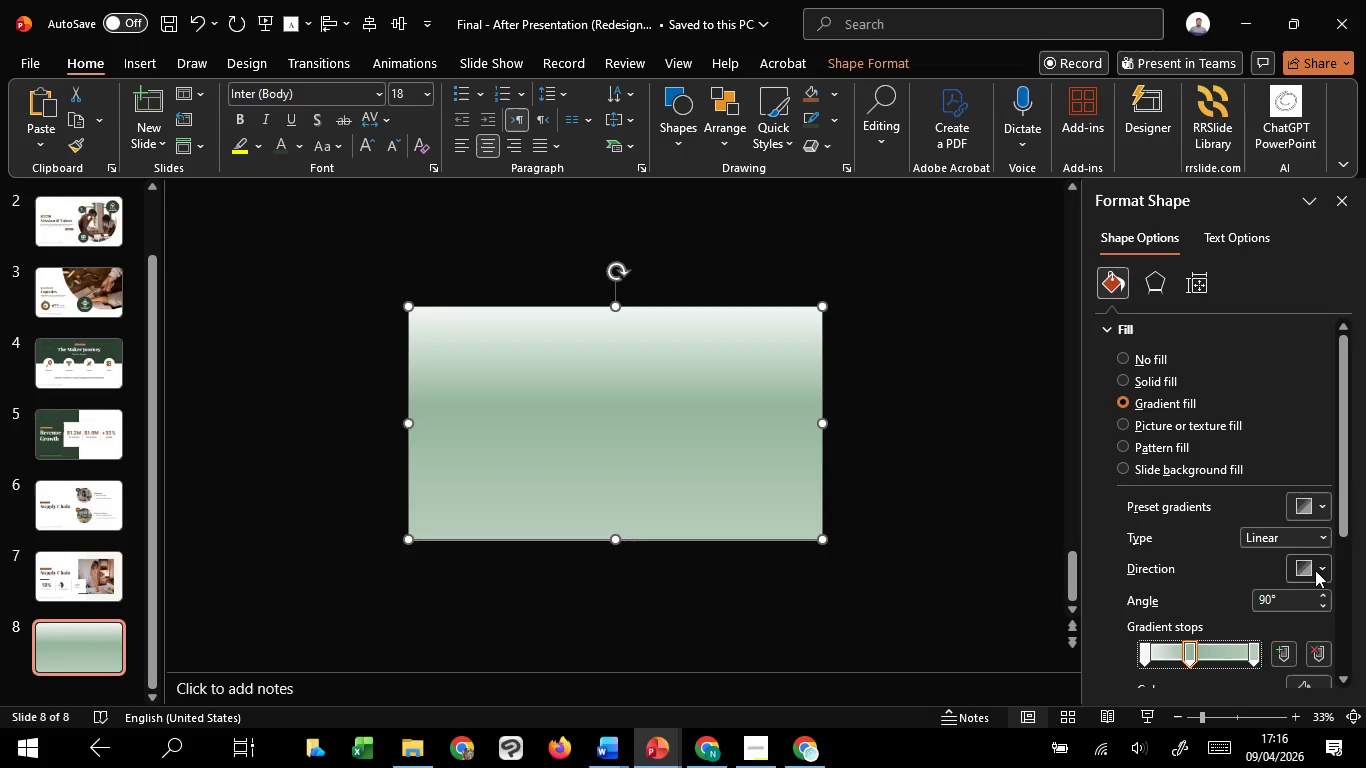 
left_click([1315, 570])
 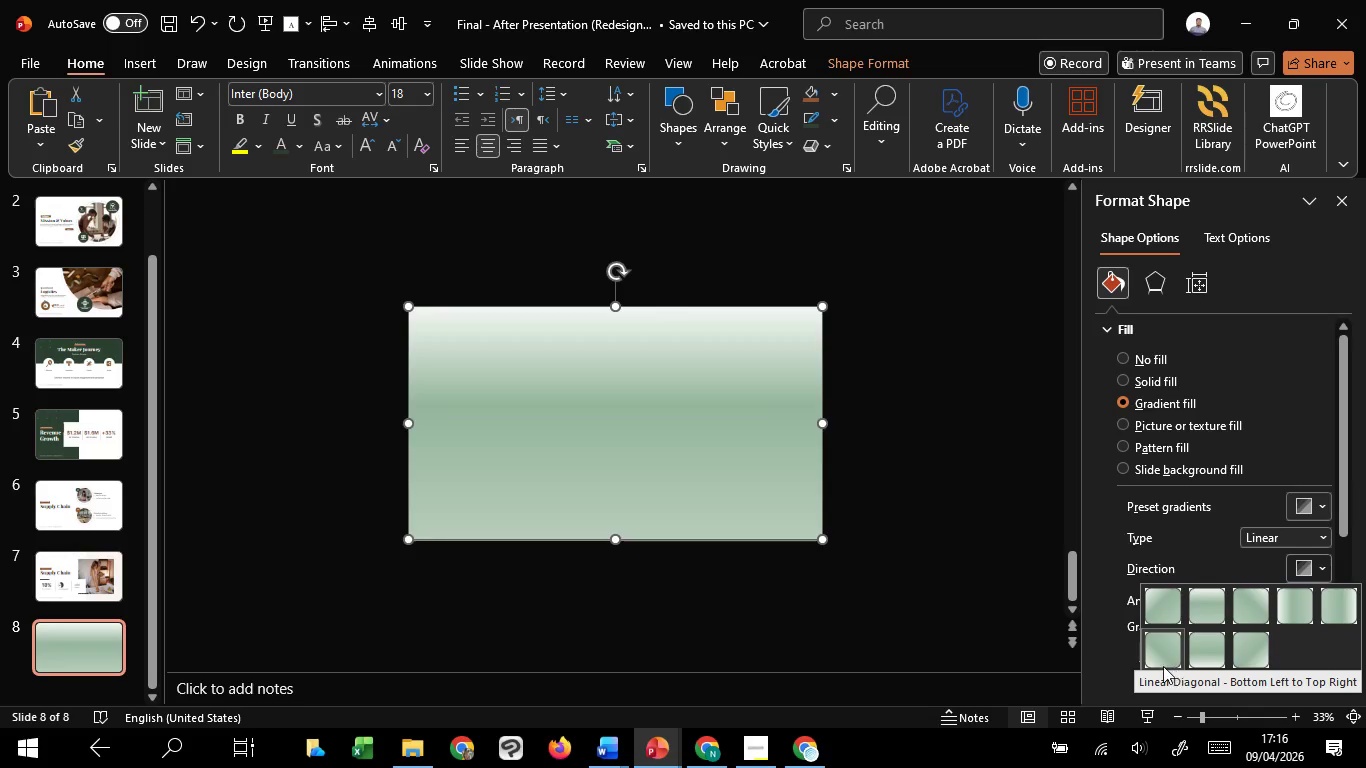 
left_click([1259, 611])
 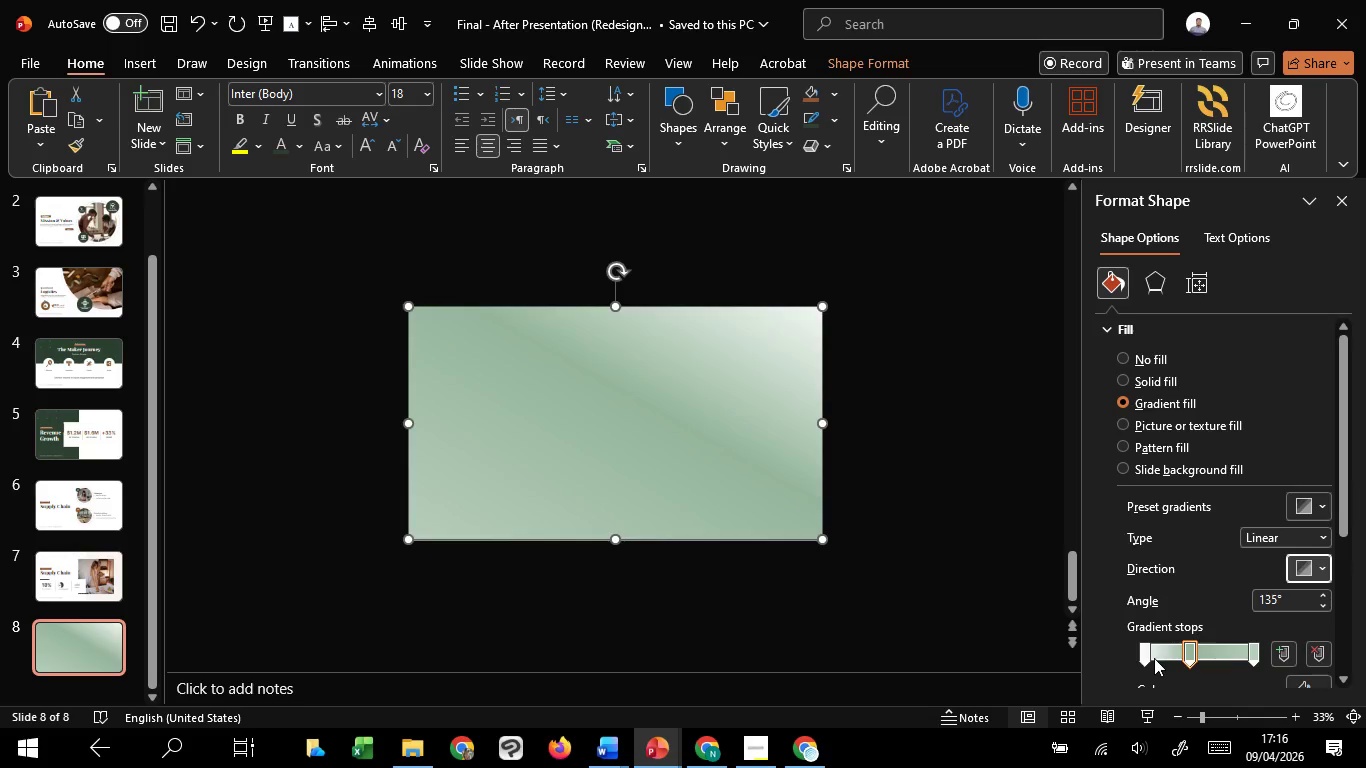 
left_click([1141, 652])
 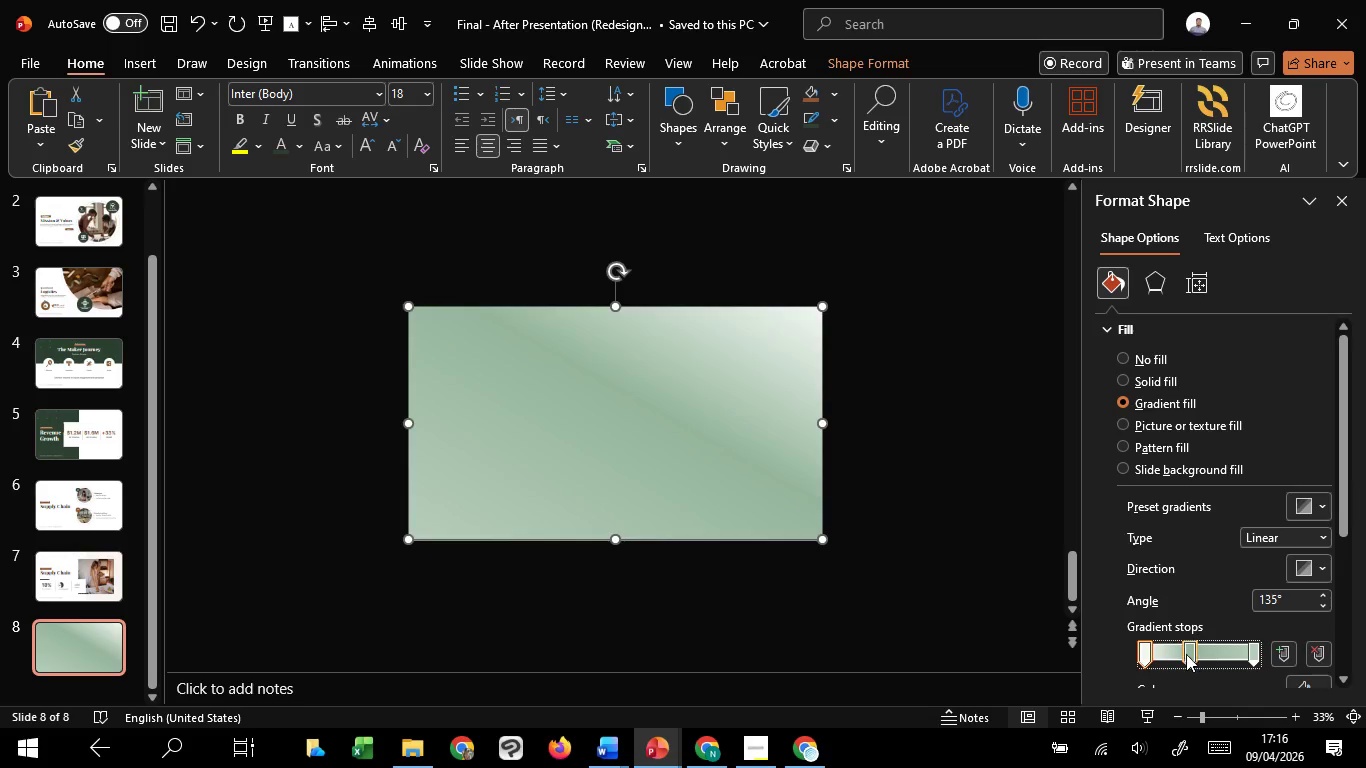 
scroll: coordinate [1186, 657], scroll_direction: down, amount: 1.0
 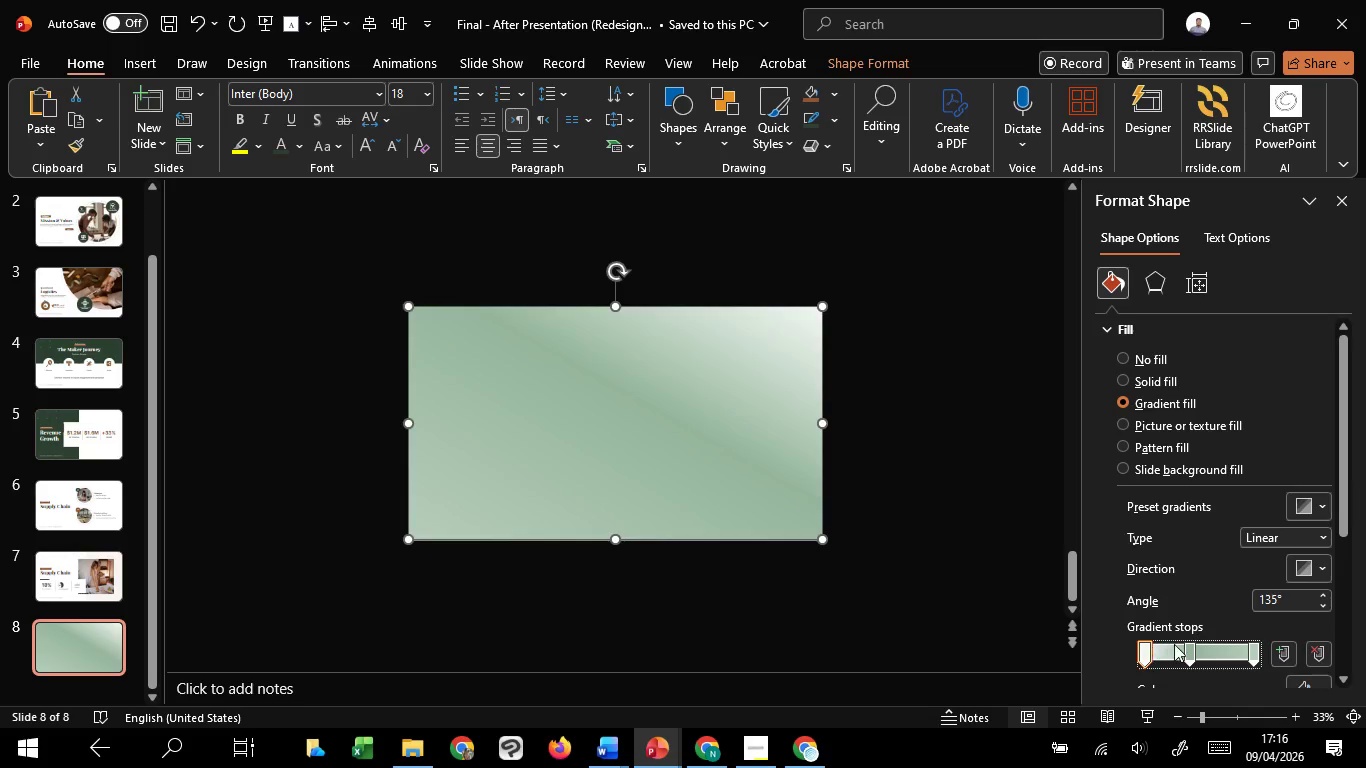 
left_click([1185, 644])
 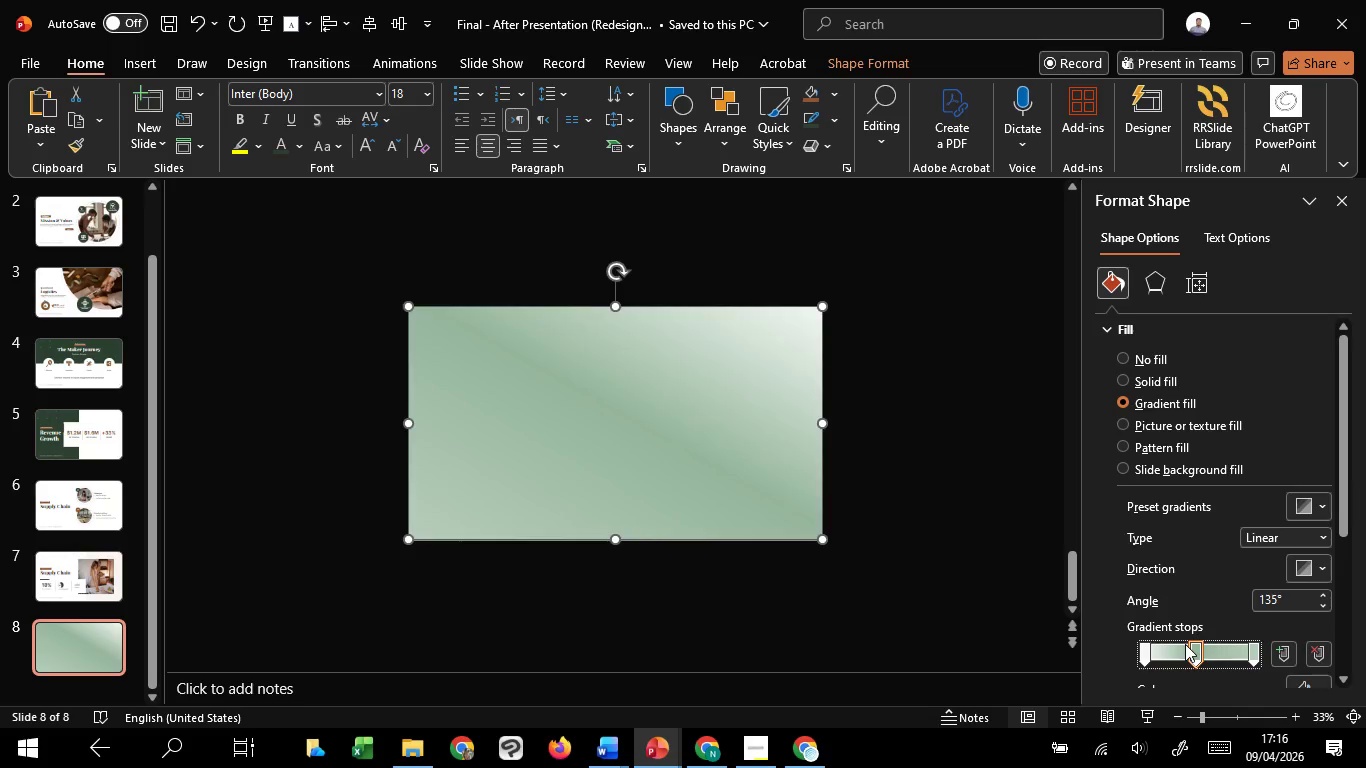 
scroll: coordinate [1185, 644], scroll_direction: up, amount: 3.0
 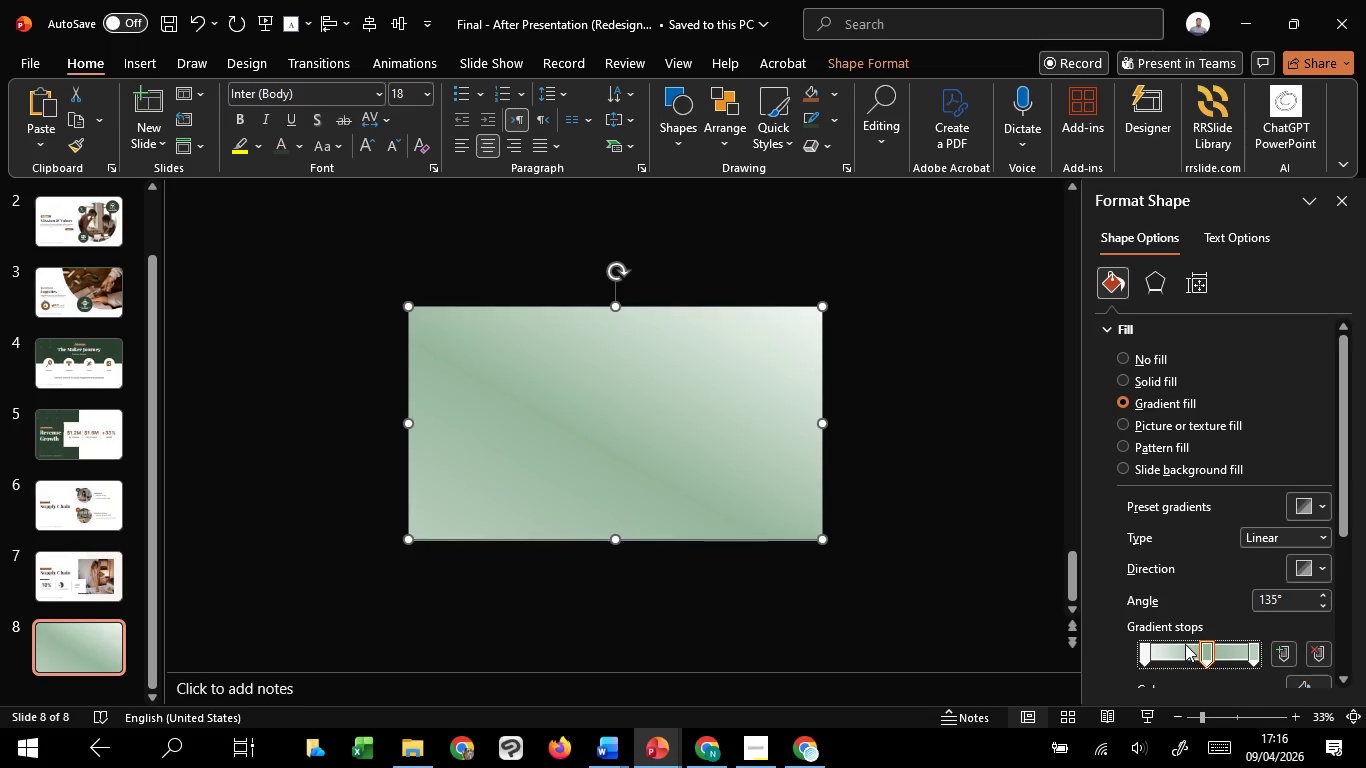 
scroll: coordinate [1185, 644], scroll_direction: down, amount: 1.0
 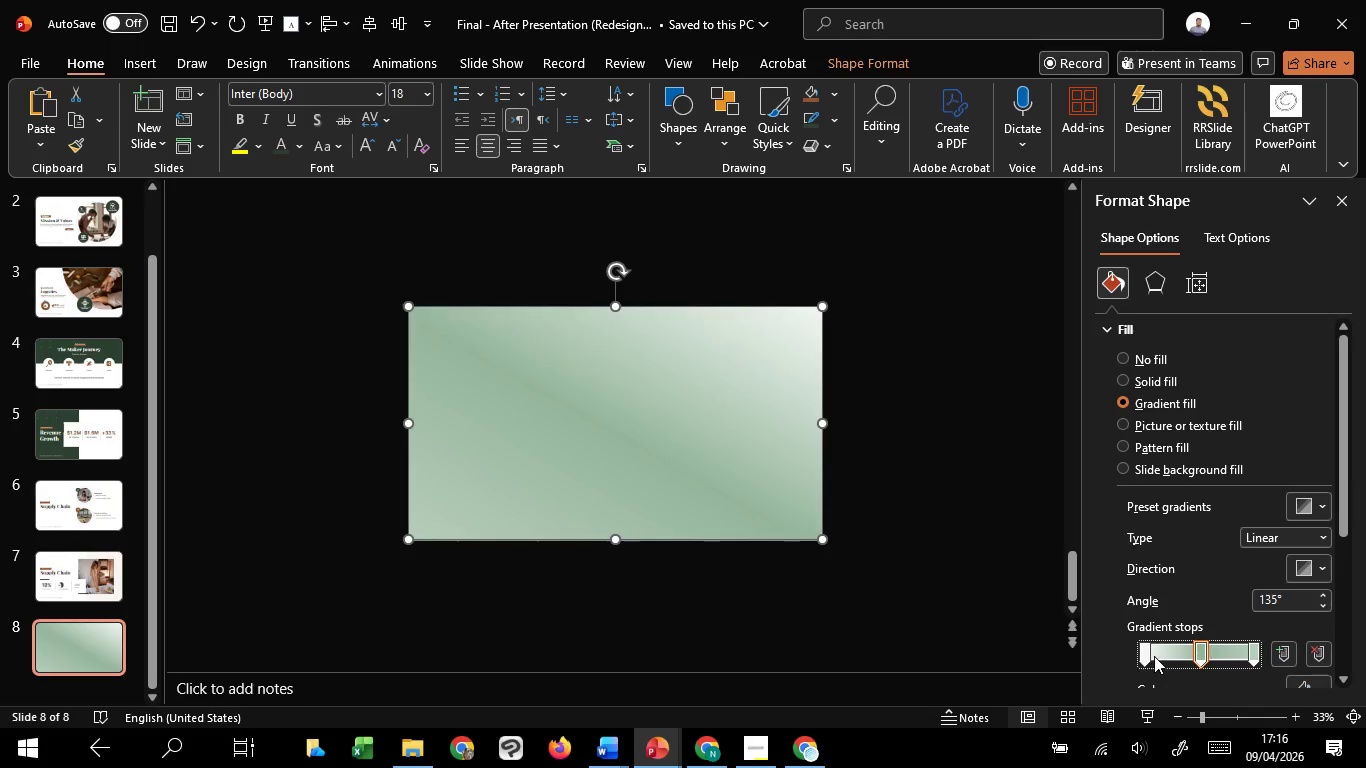 
left_click([1150, 656])
 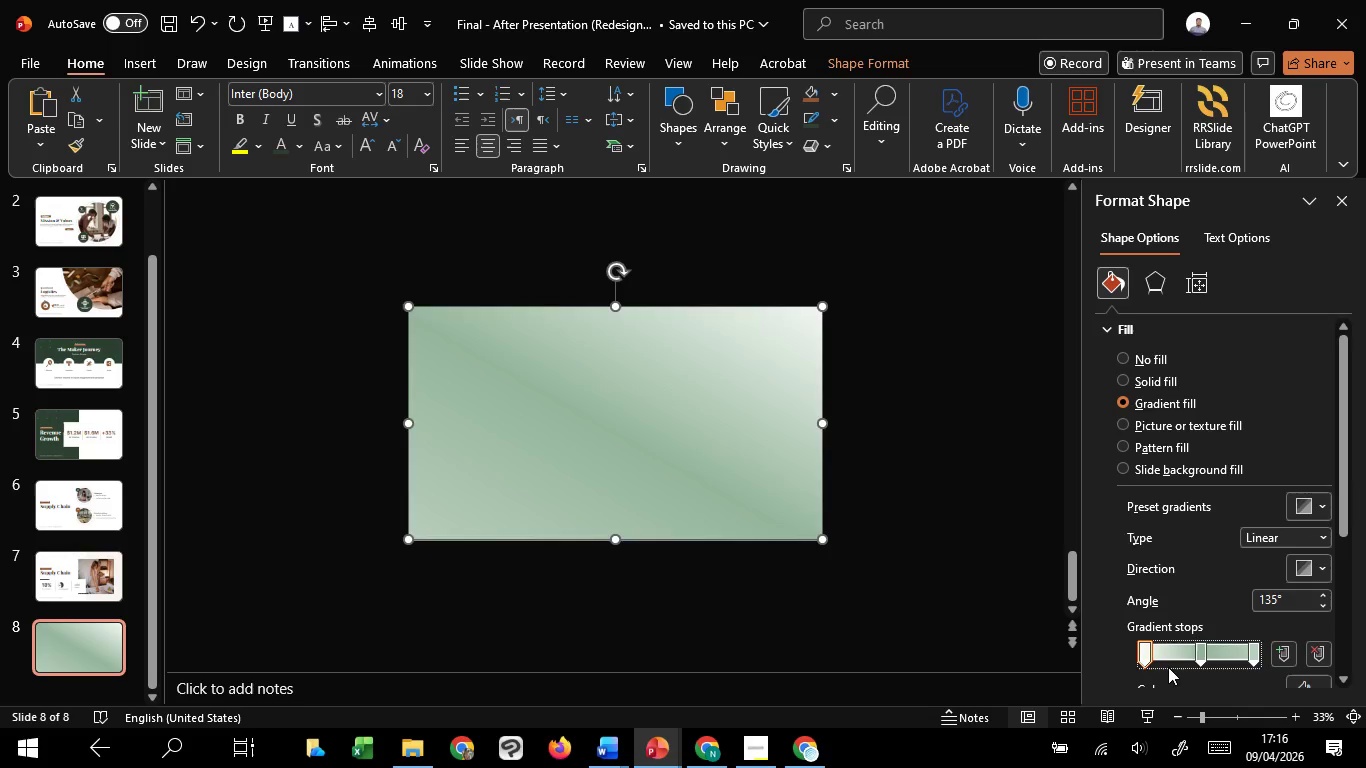 
scroll: coordinate [1172, 672], scroll_direction: down, amount: 3.0
 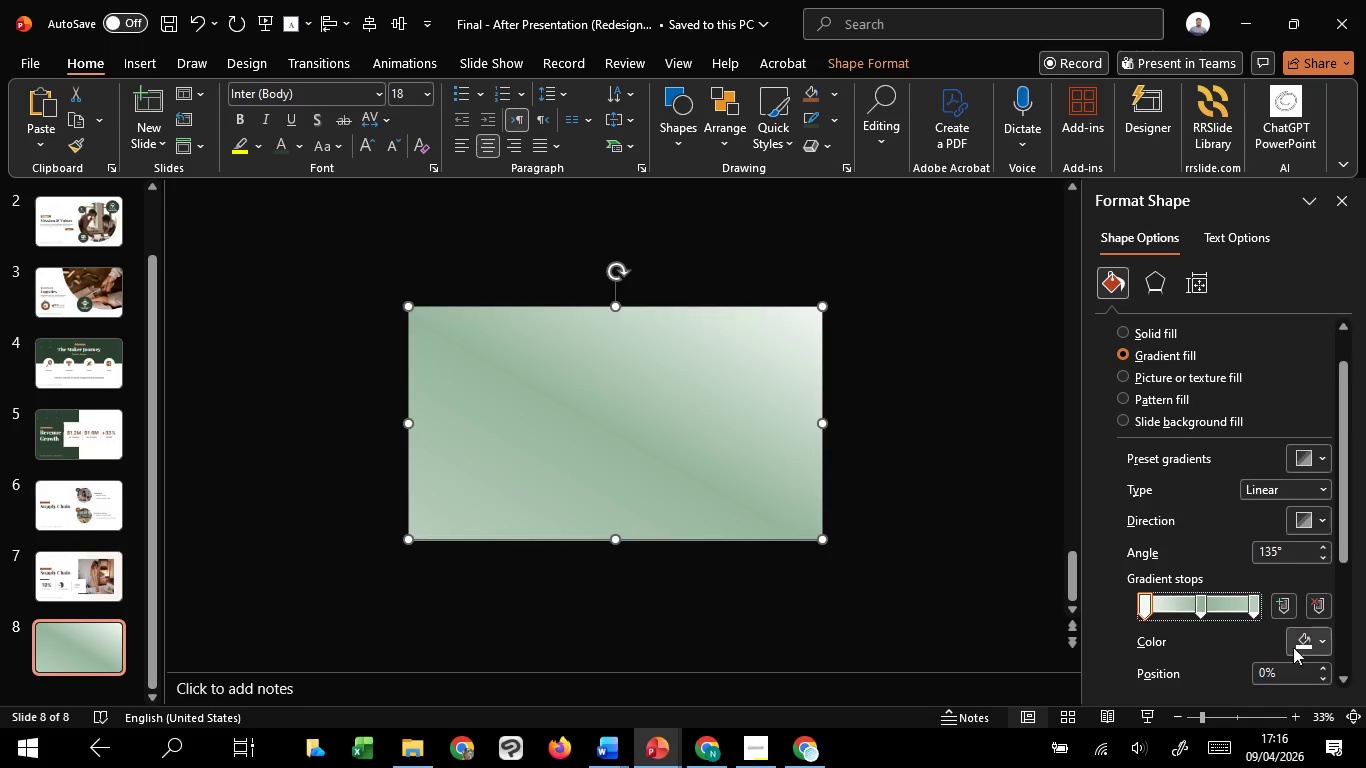 
left_click([1295, 644])
 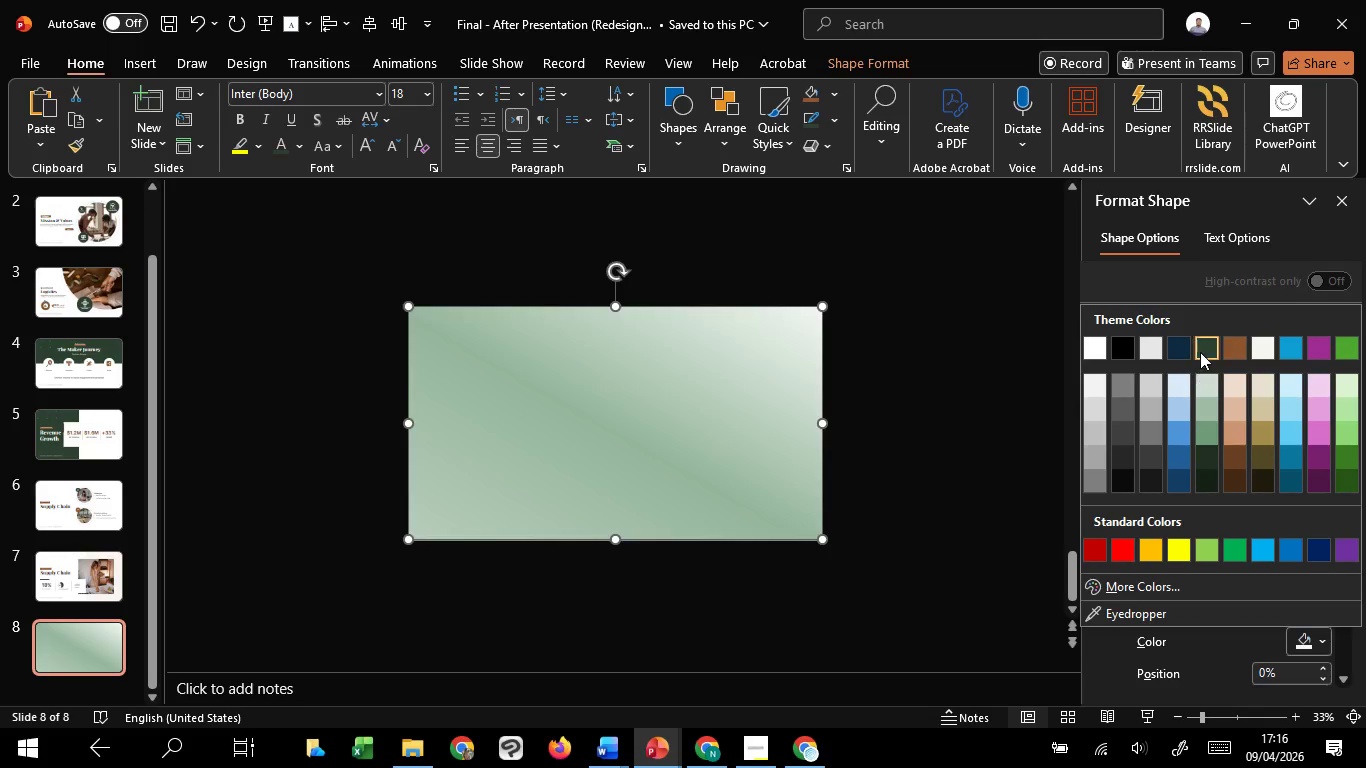 
left_click([1200, 352])
 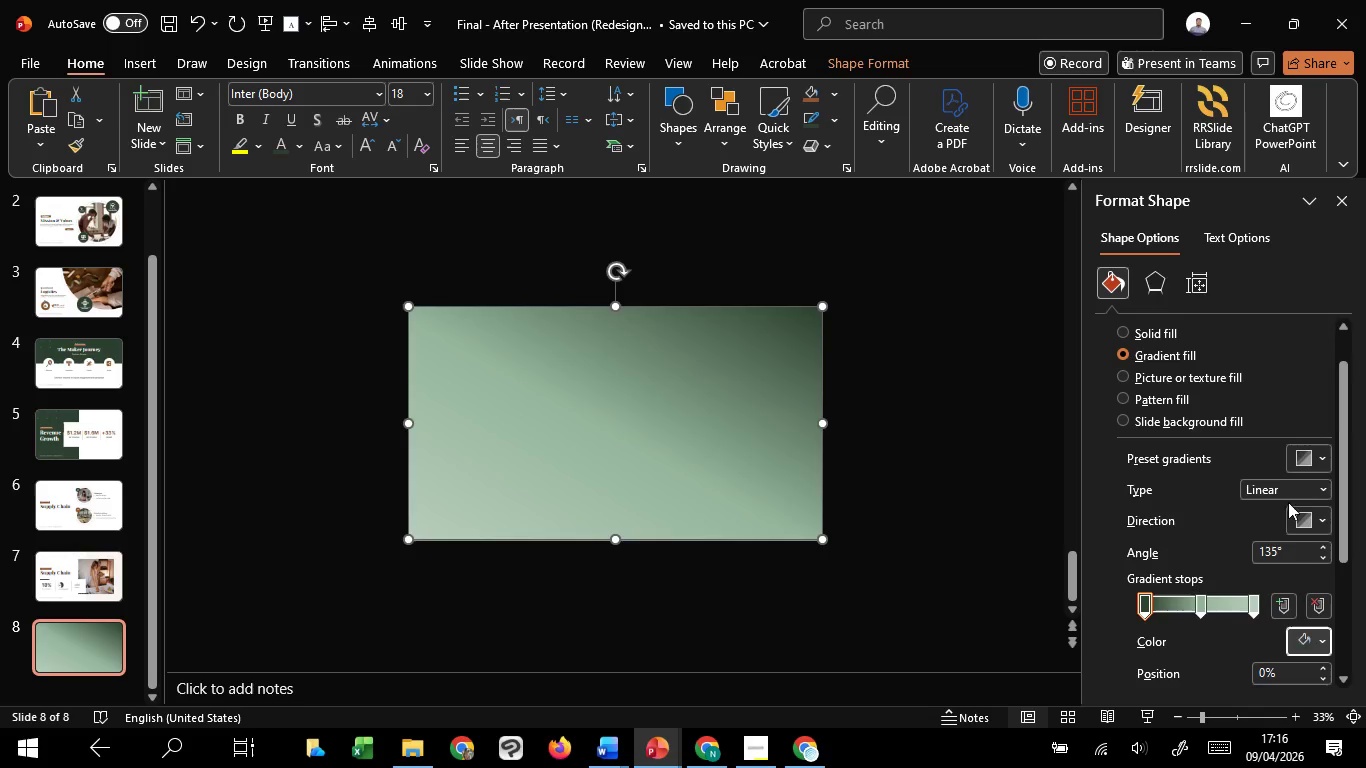 
left_click([1315, 513])
 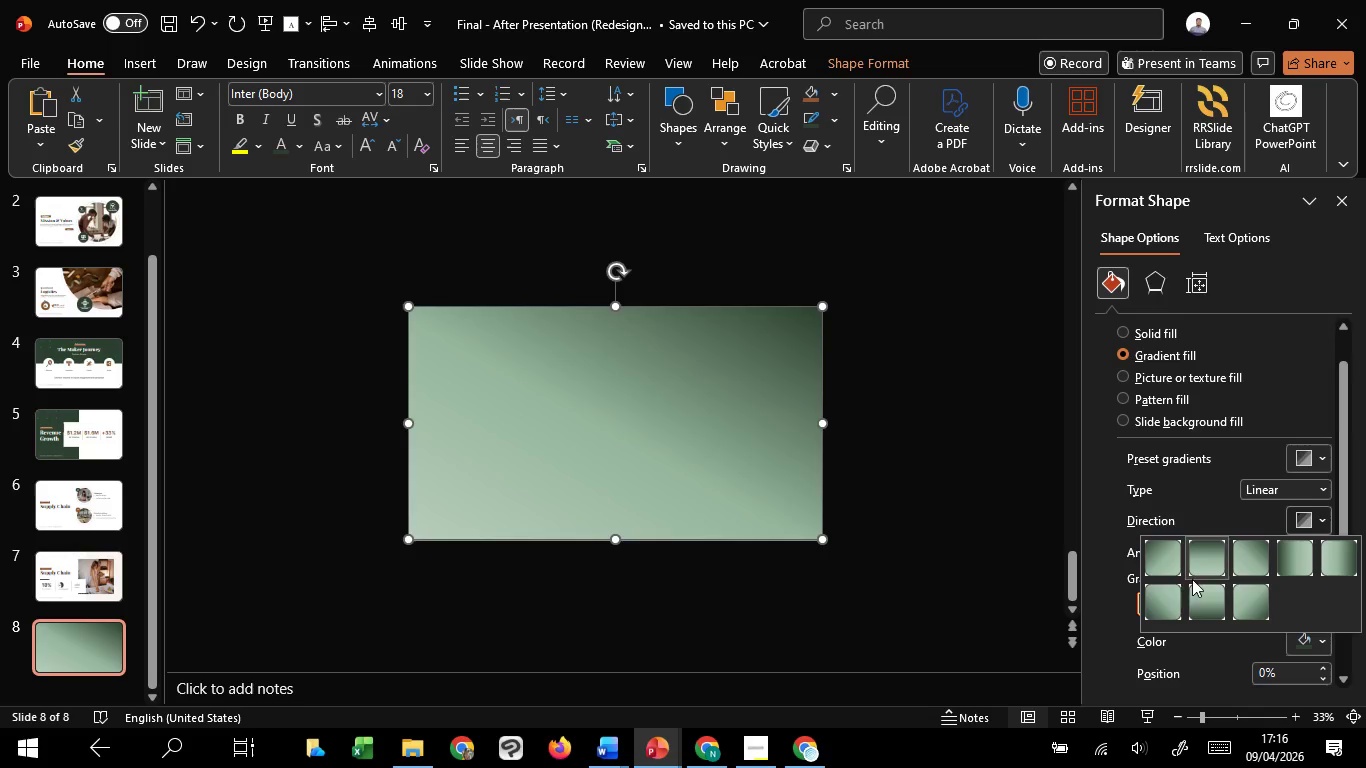 
left_click([1173, 591])
 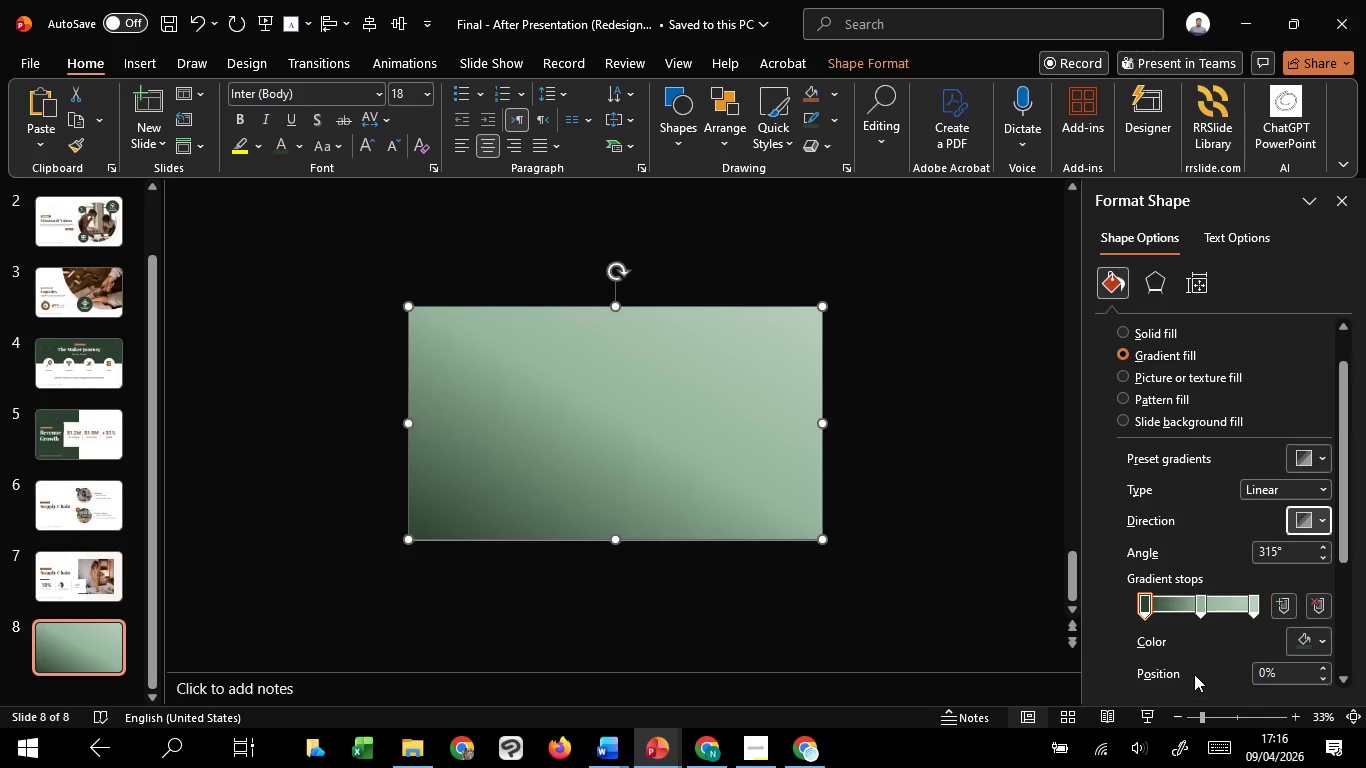 
scroll: coordinate [1194, 674], scroll_direction: down, amount: 2.0
 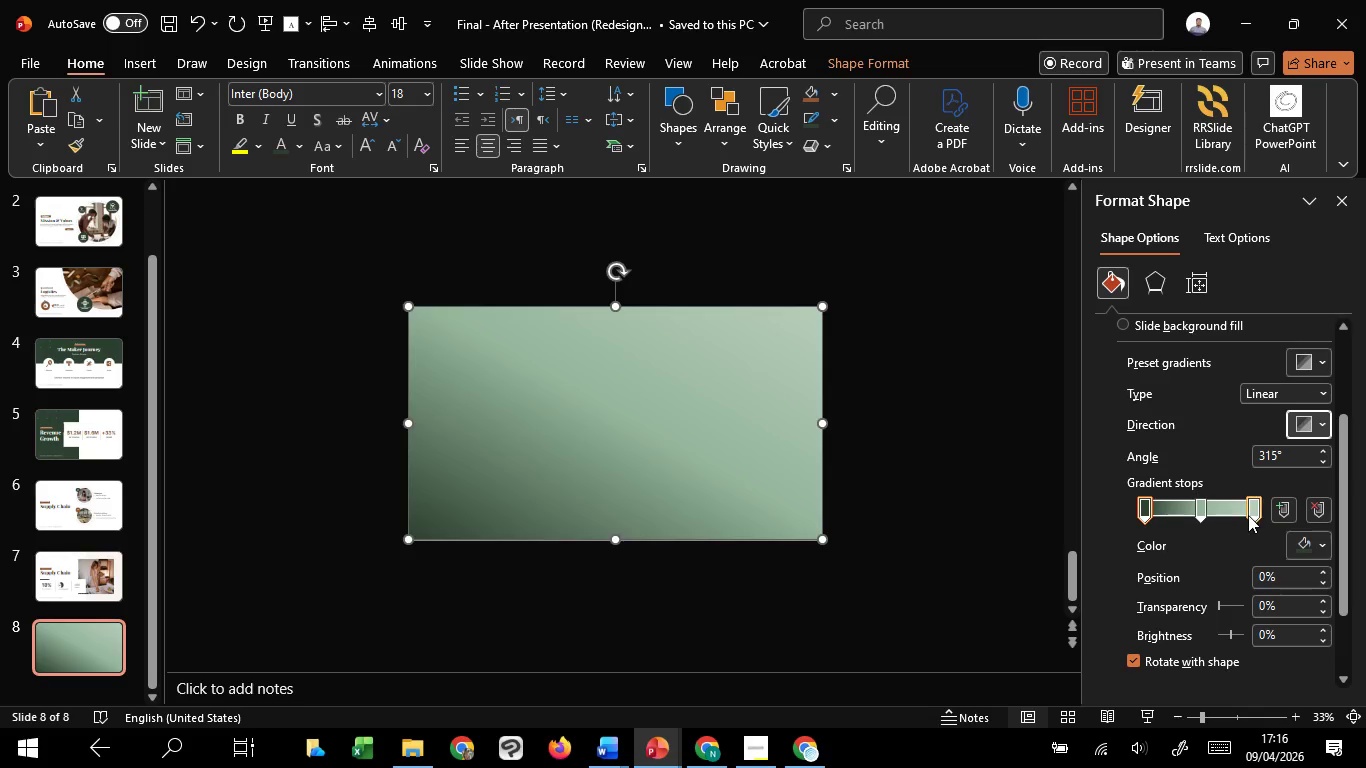 
left_click([1248, 515])
 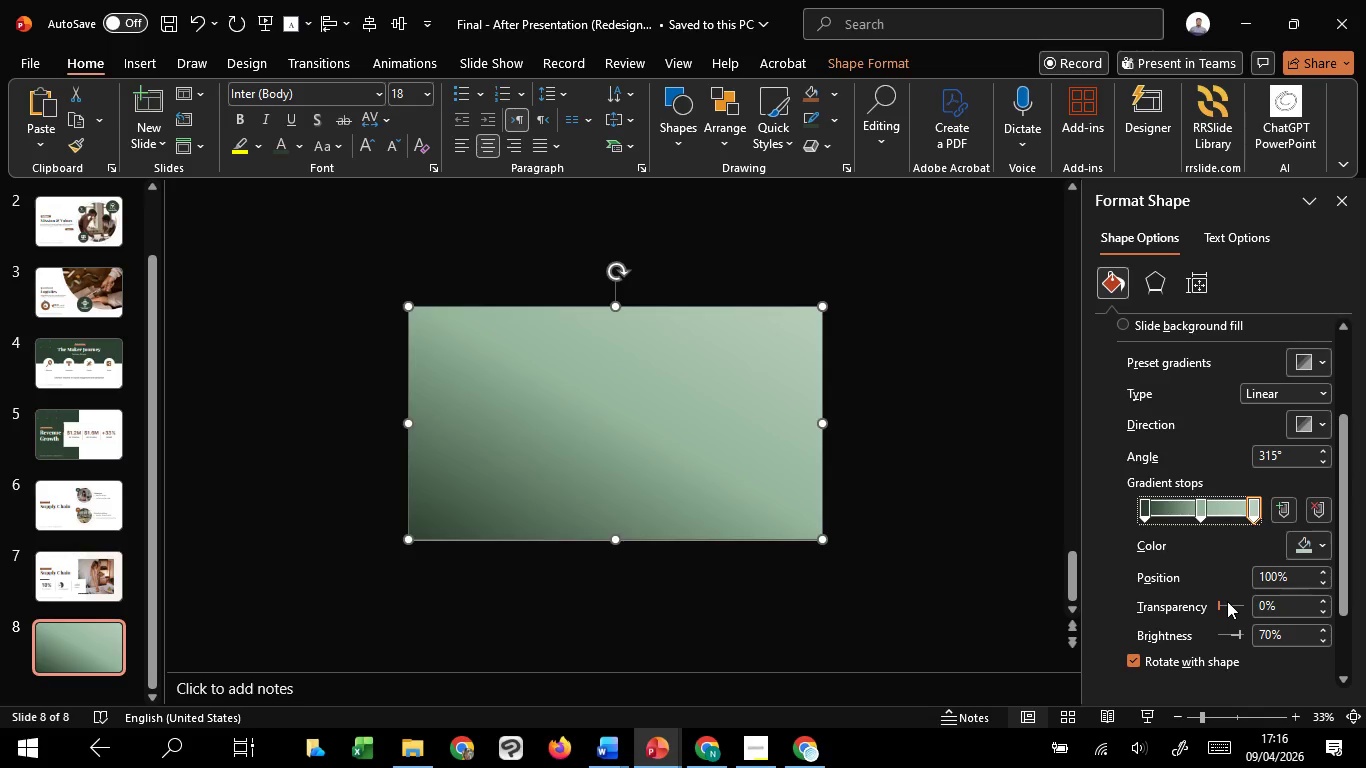 
scroll: coordinate [1227, 601], scroll_direction: up, amount: 14.0
 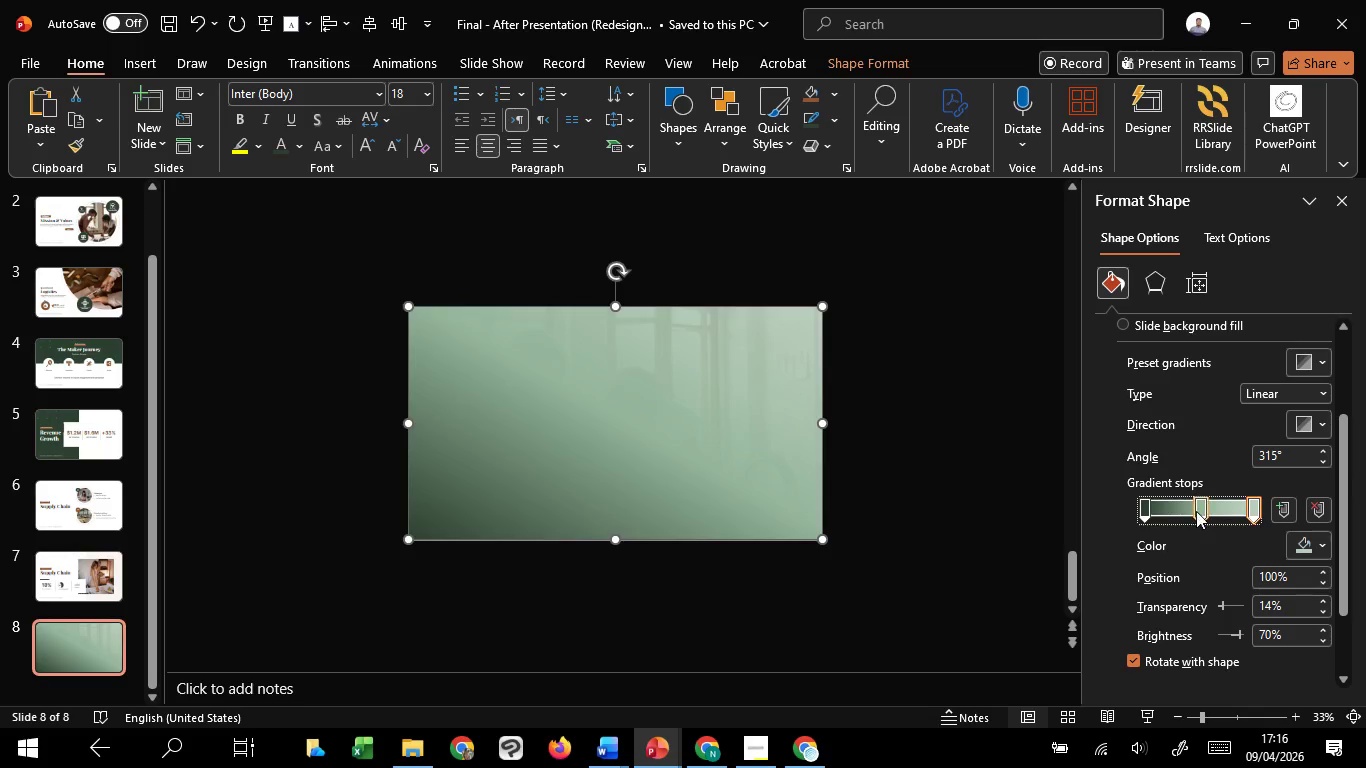 
left_click([1196, 511])
 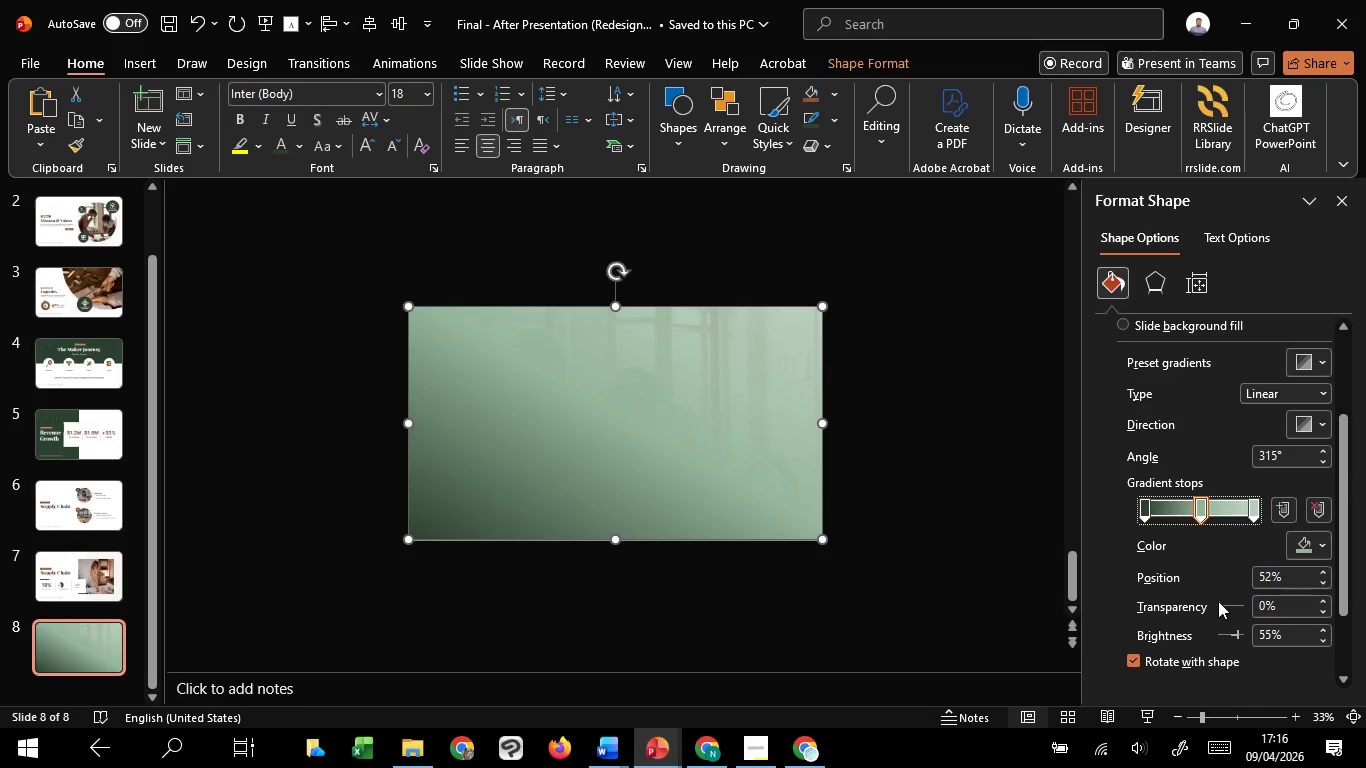 
scroll: coordinate [1220, 601], scroll_direction: up, amount: 11.0
 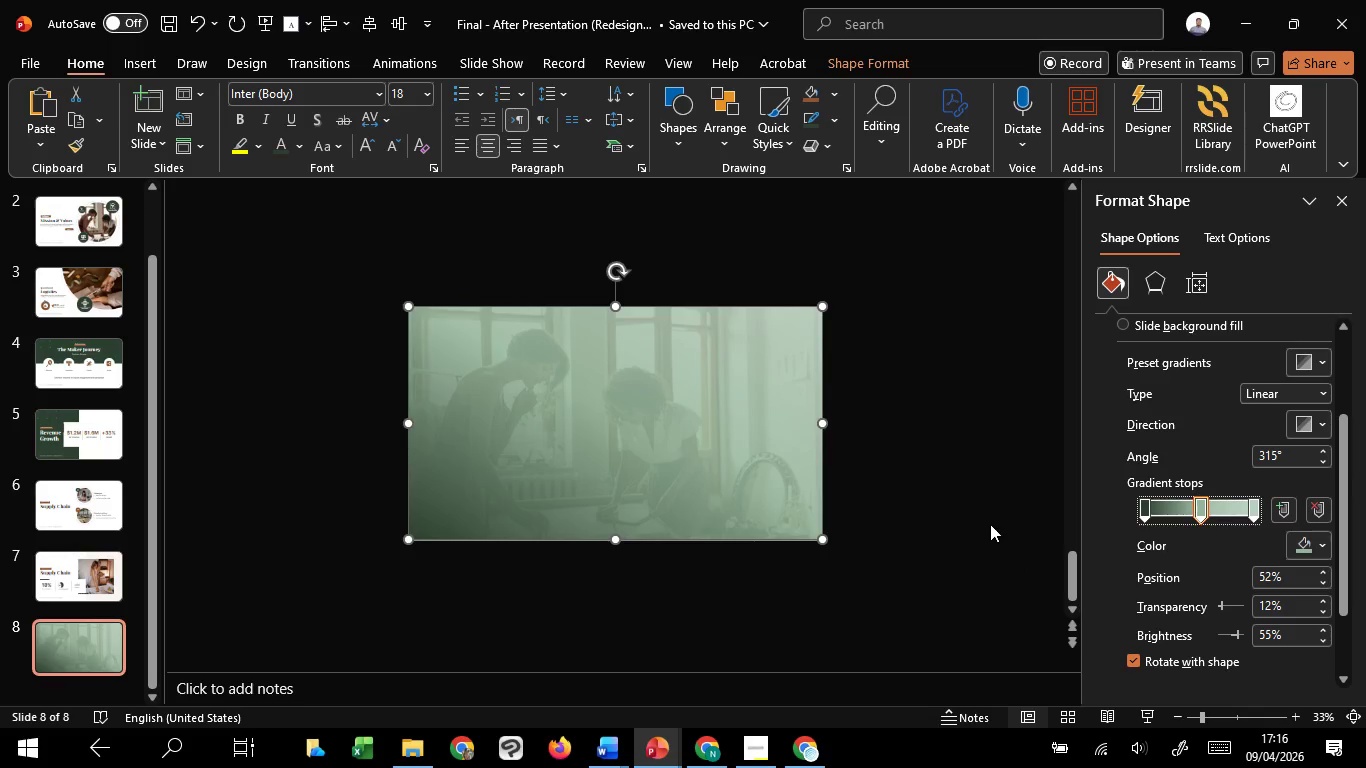 
left_click([990, 524])
 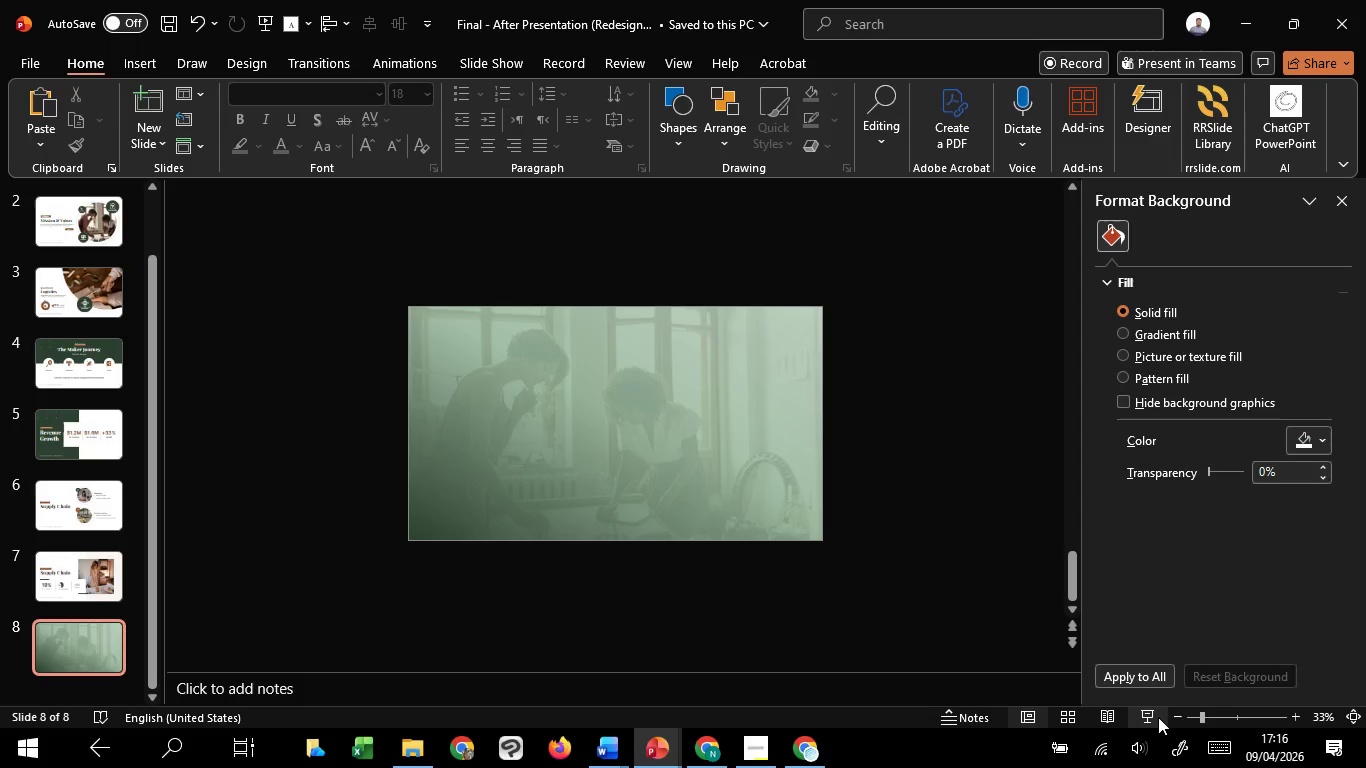 
left_click([1158, 717])
 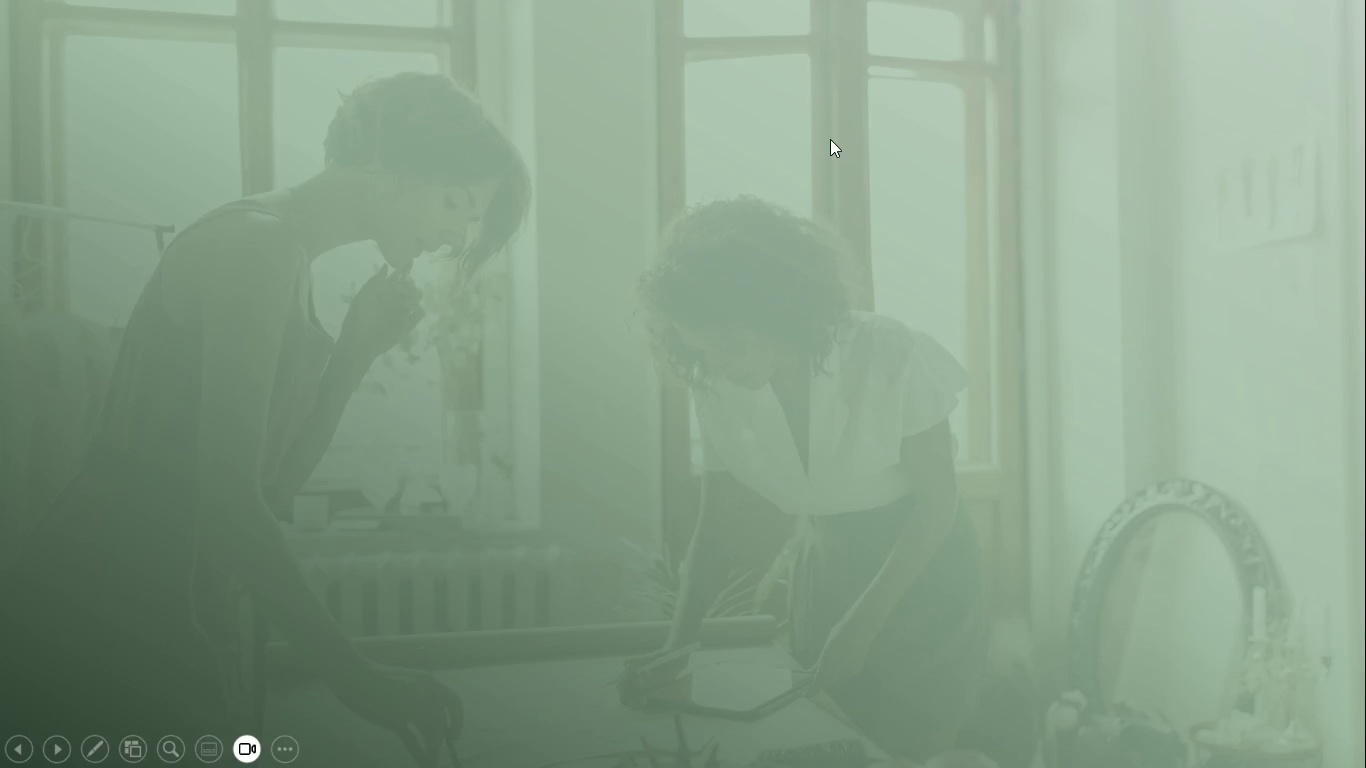 
key(Escape)
 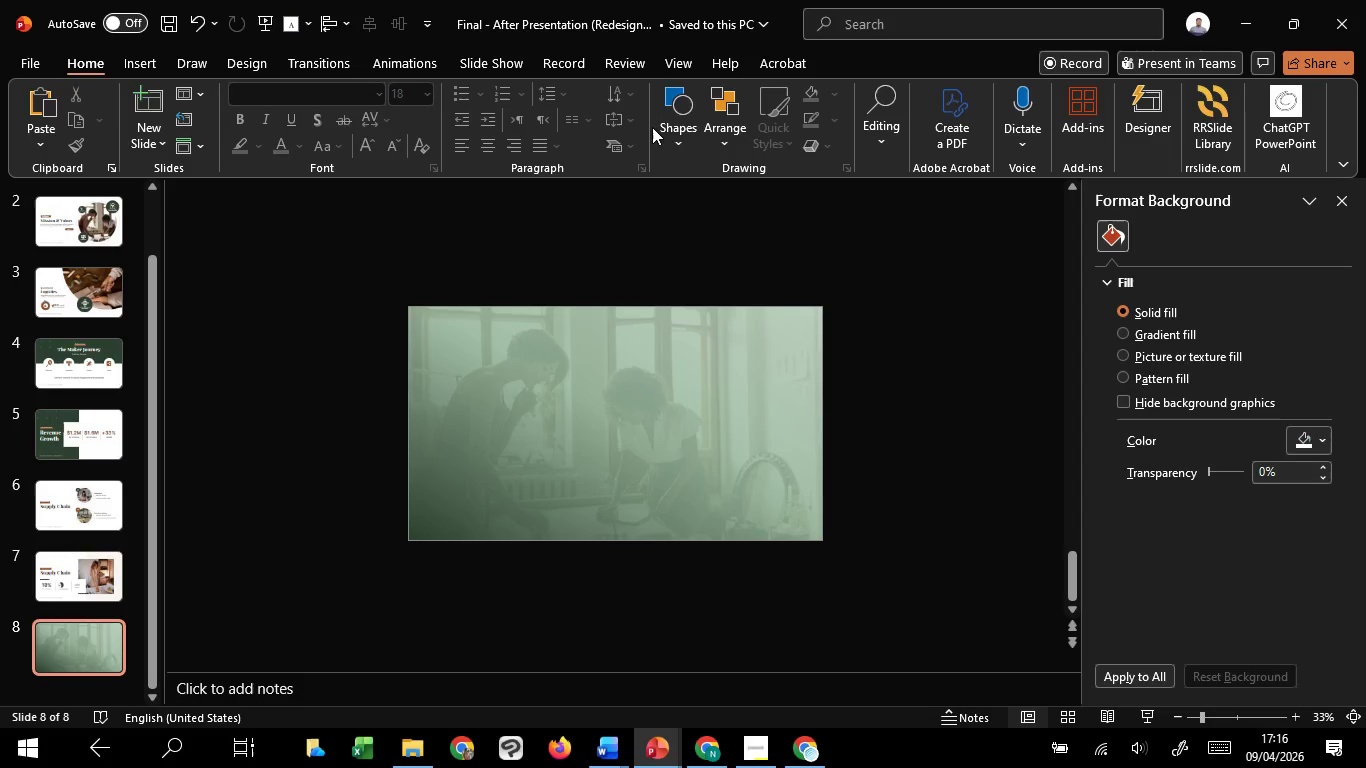 
left_click([665, 134])
 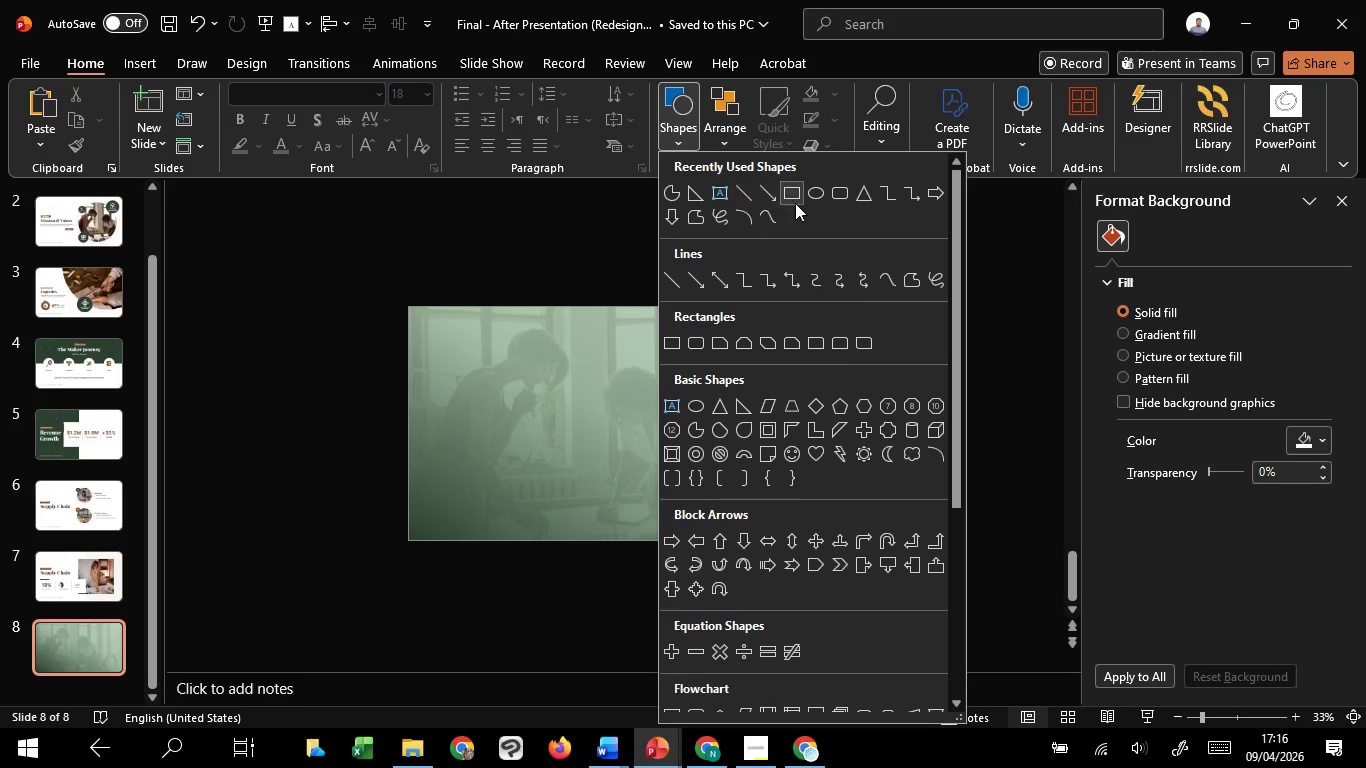 
left_click([820, 197])
 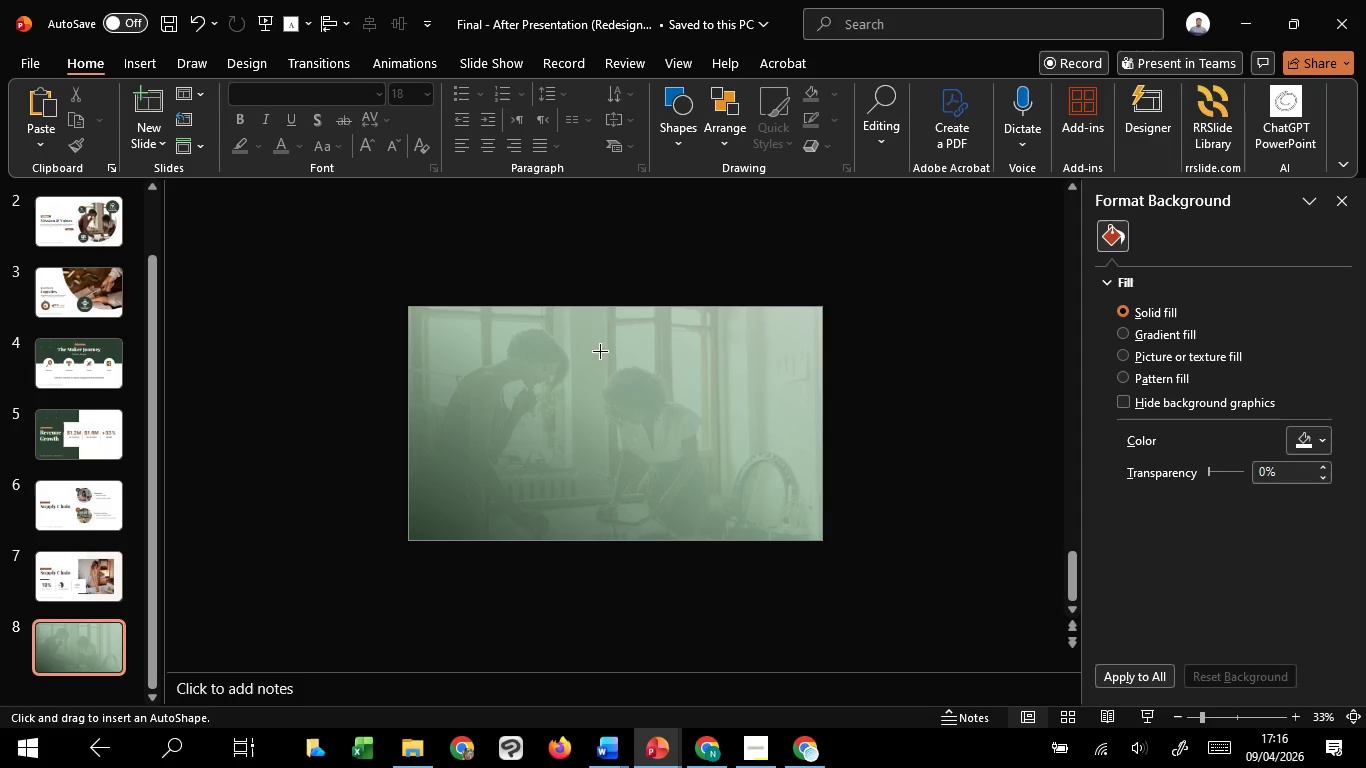 
hold_key(key=ShiftLeft, duration=1.36)
 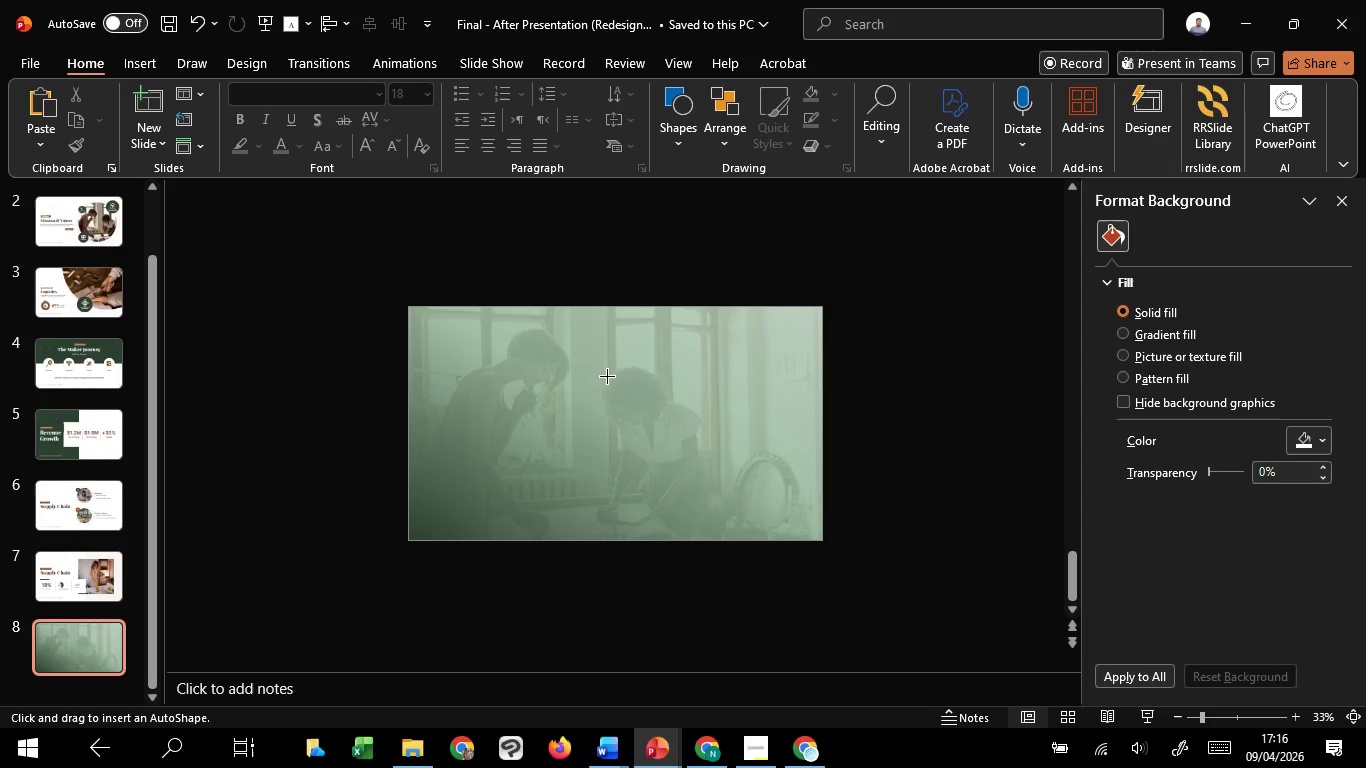 
hold_key(key=ControlLeft, duration=1.94)
hold_key(key=ShiftLeft, duration=1.51)
left_click_drag(start_coordinate=[607, 376], to_coordinate=[564, 463])
 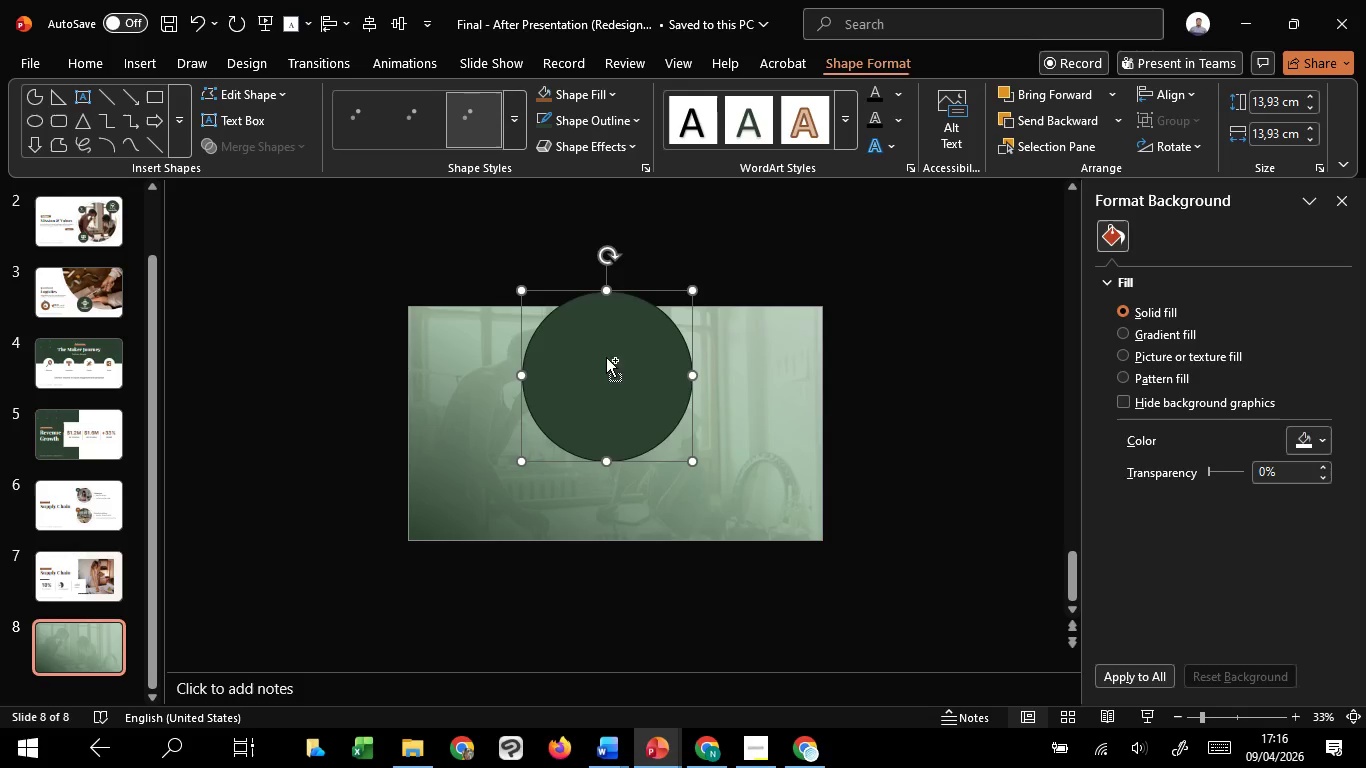 
key(Control+Shift+ShiftLeft)
 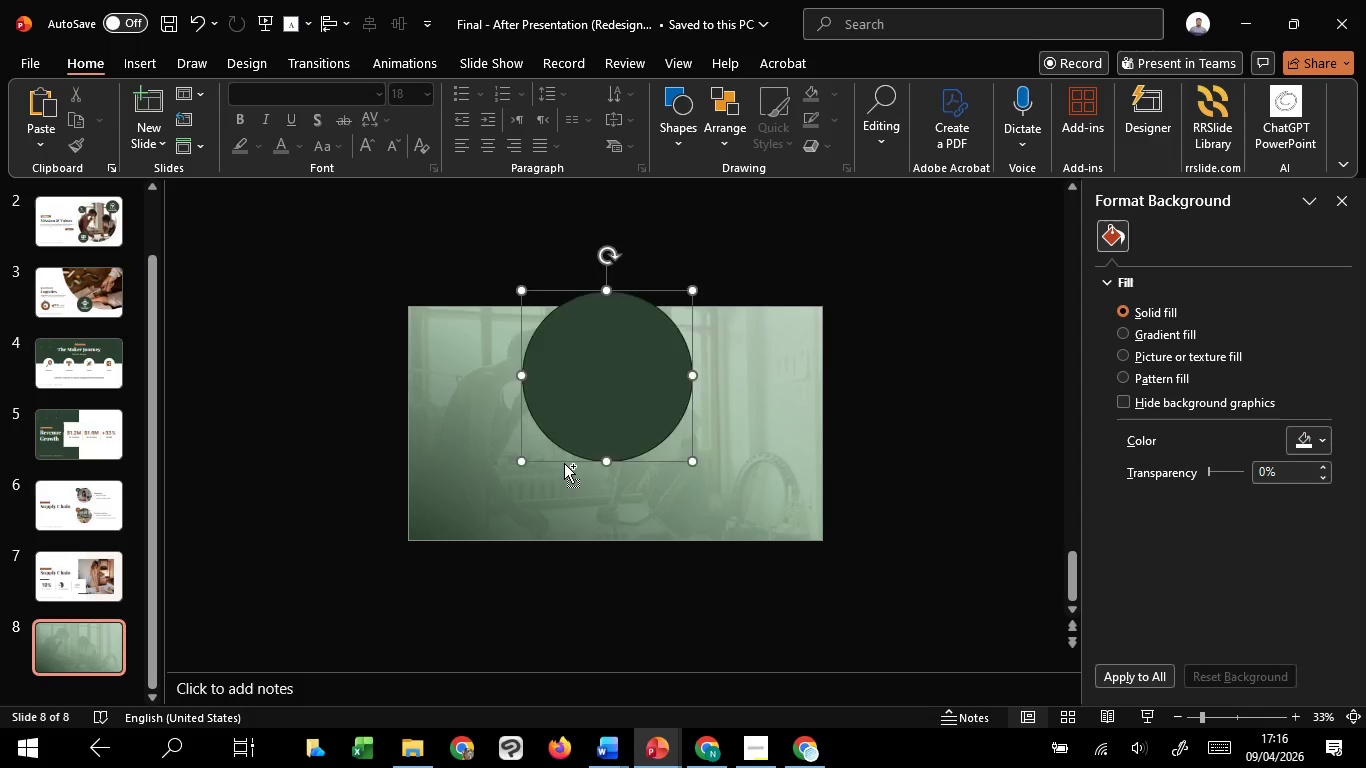 
key(Control+Shift+ShiftLeft)
 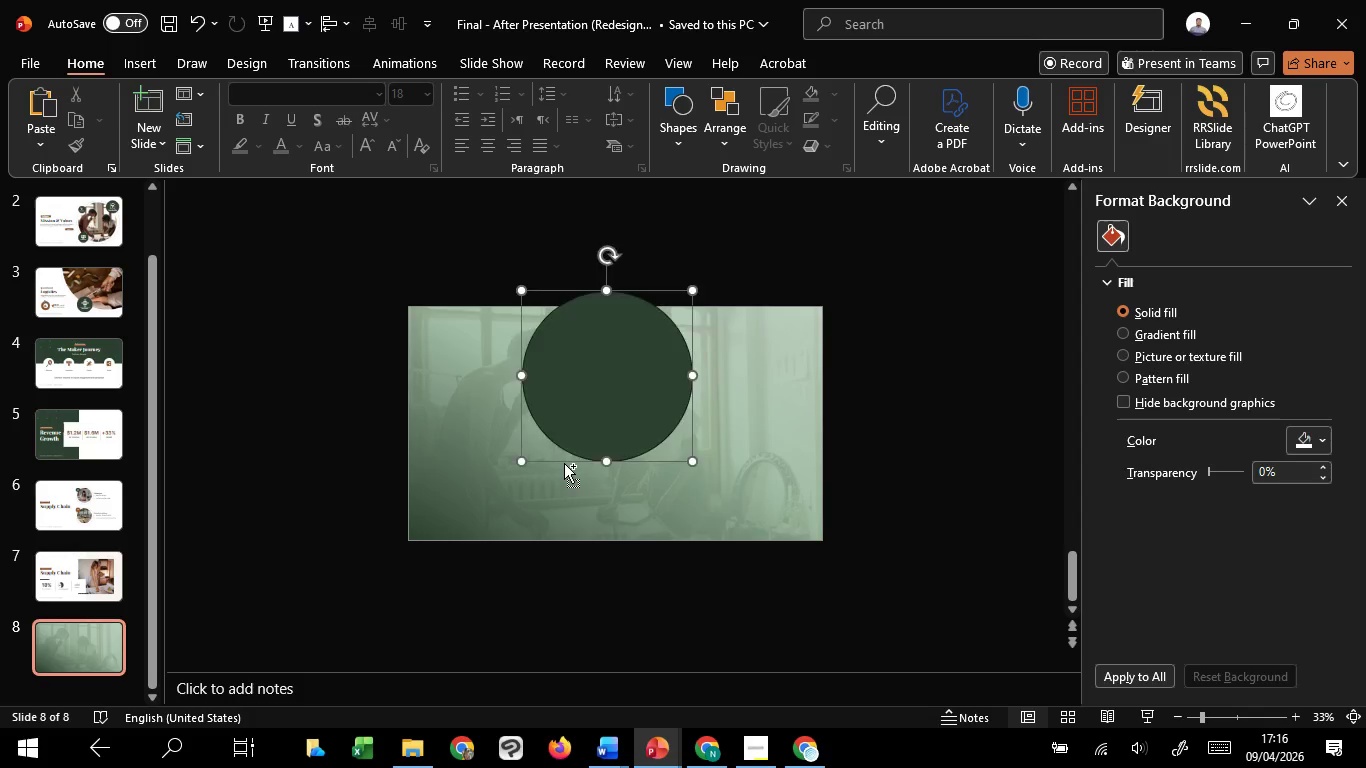 
key(Control+Shift+ShiftLeft)
 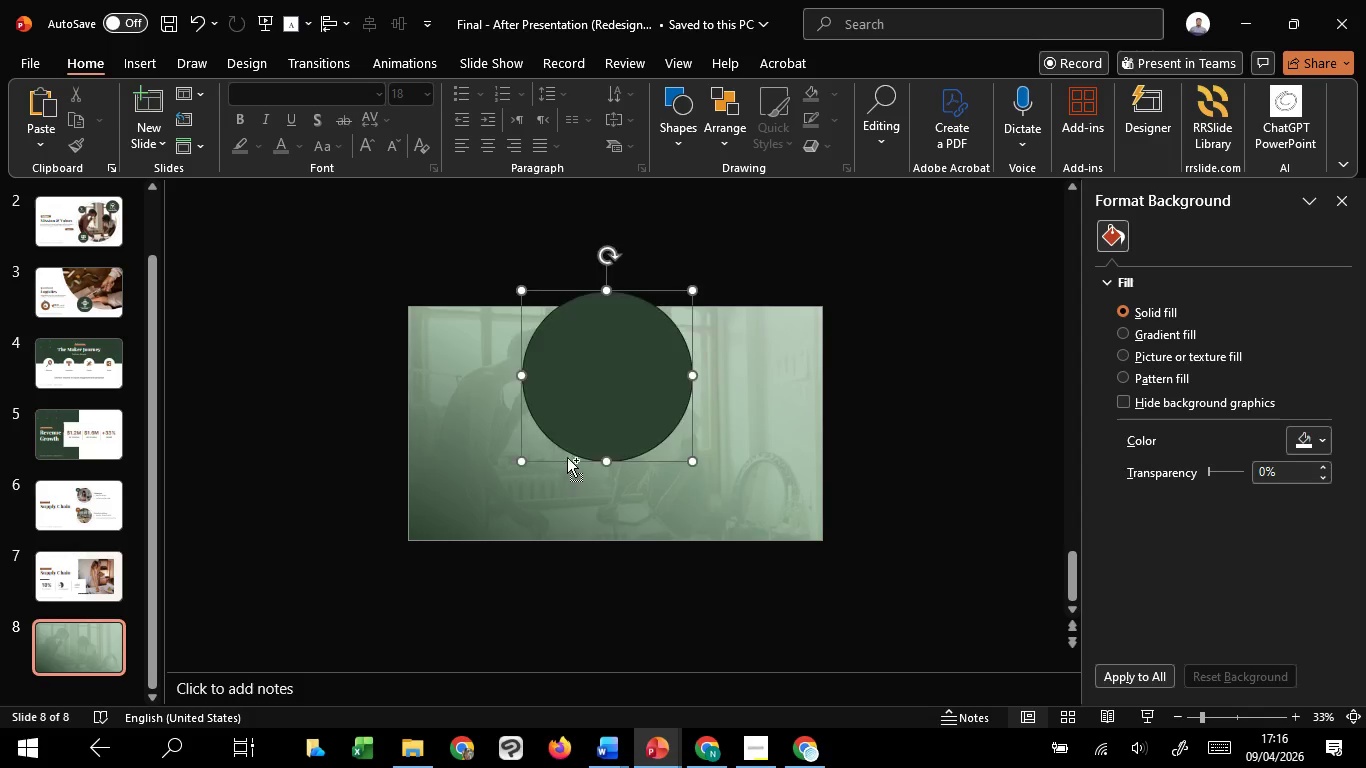 
key(Control+Shift+ShiftLeft)
 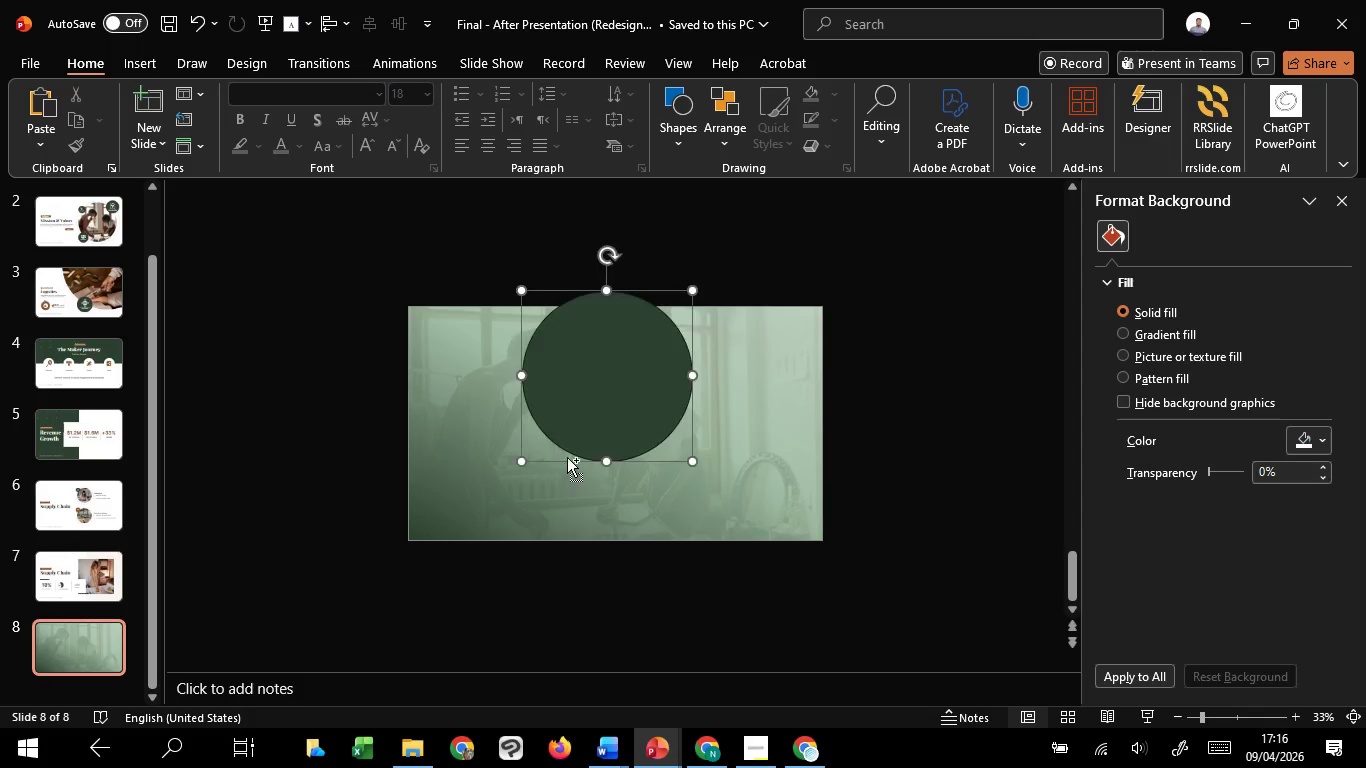 
hold_key(key=ShiftLeft, duration=11.3)
left_click([398, 21])
 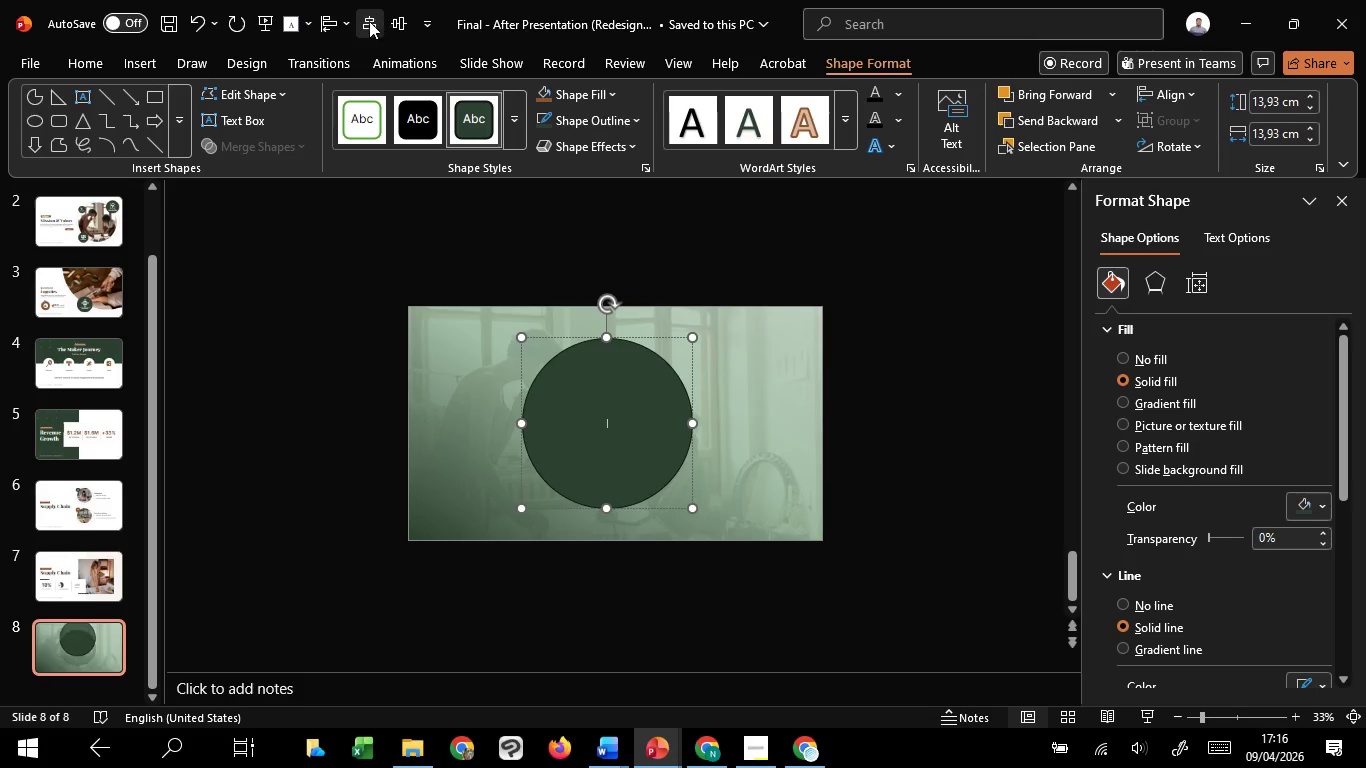 
left_click([367, 20])
 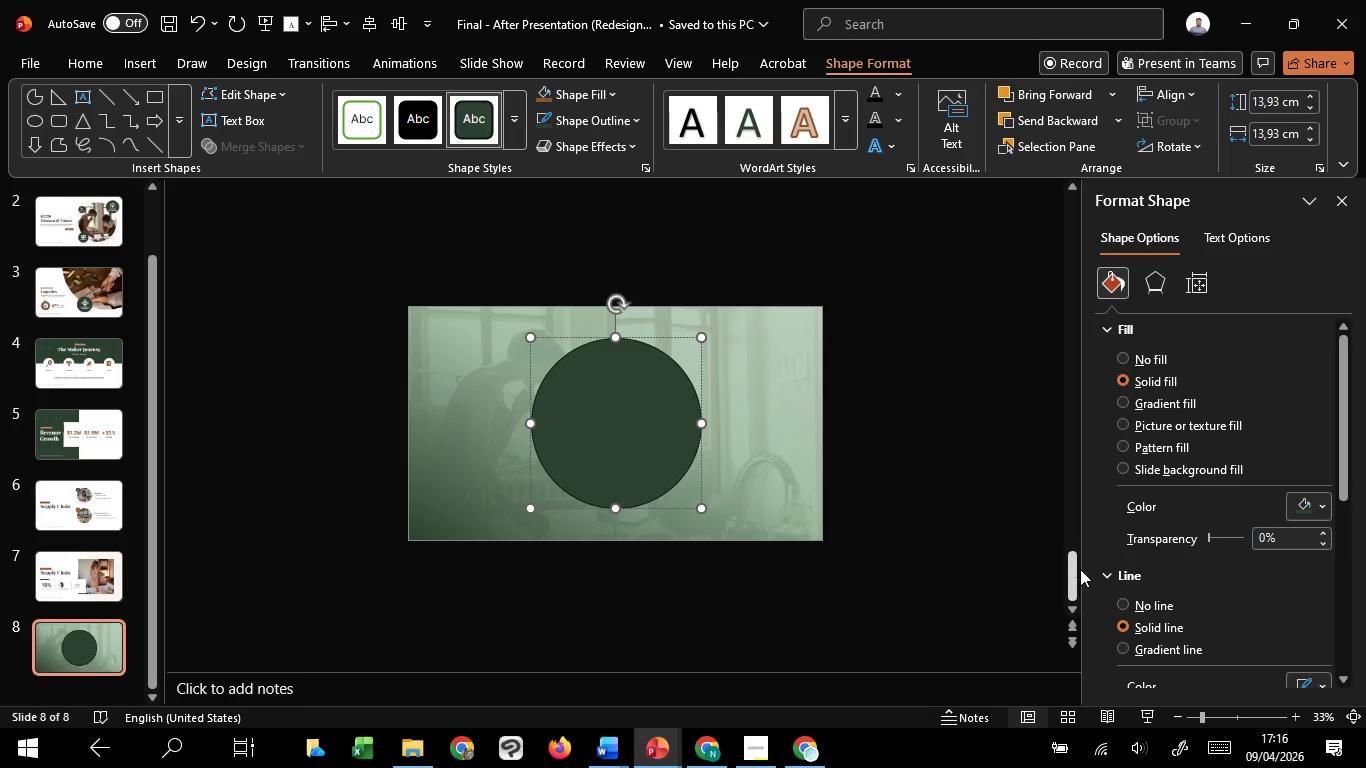 
left_click([1125, 605])
 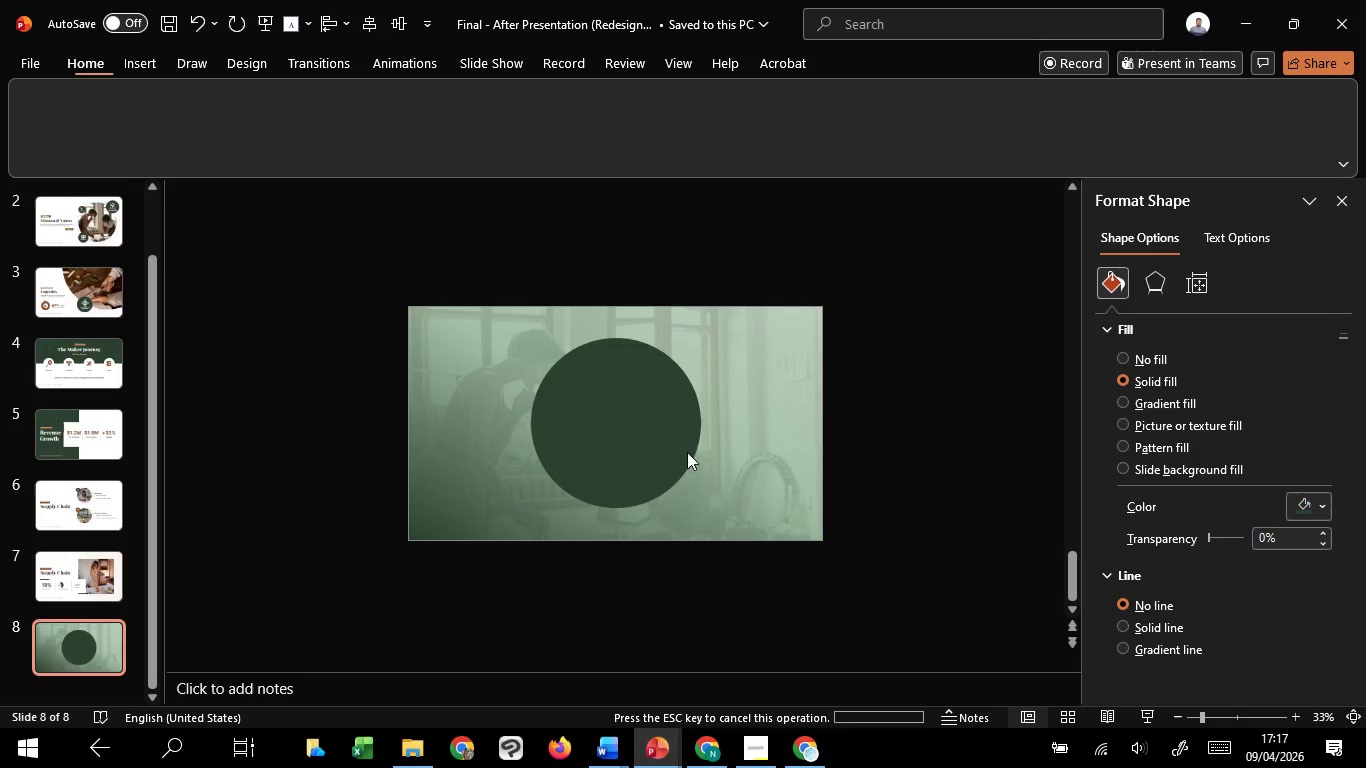 
double_click([651, 430])
 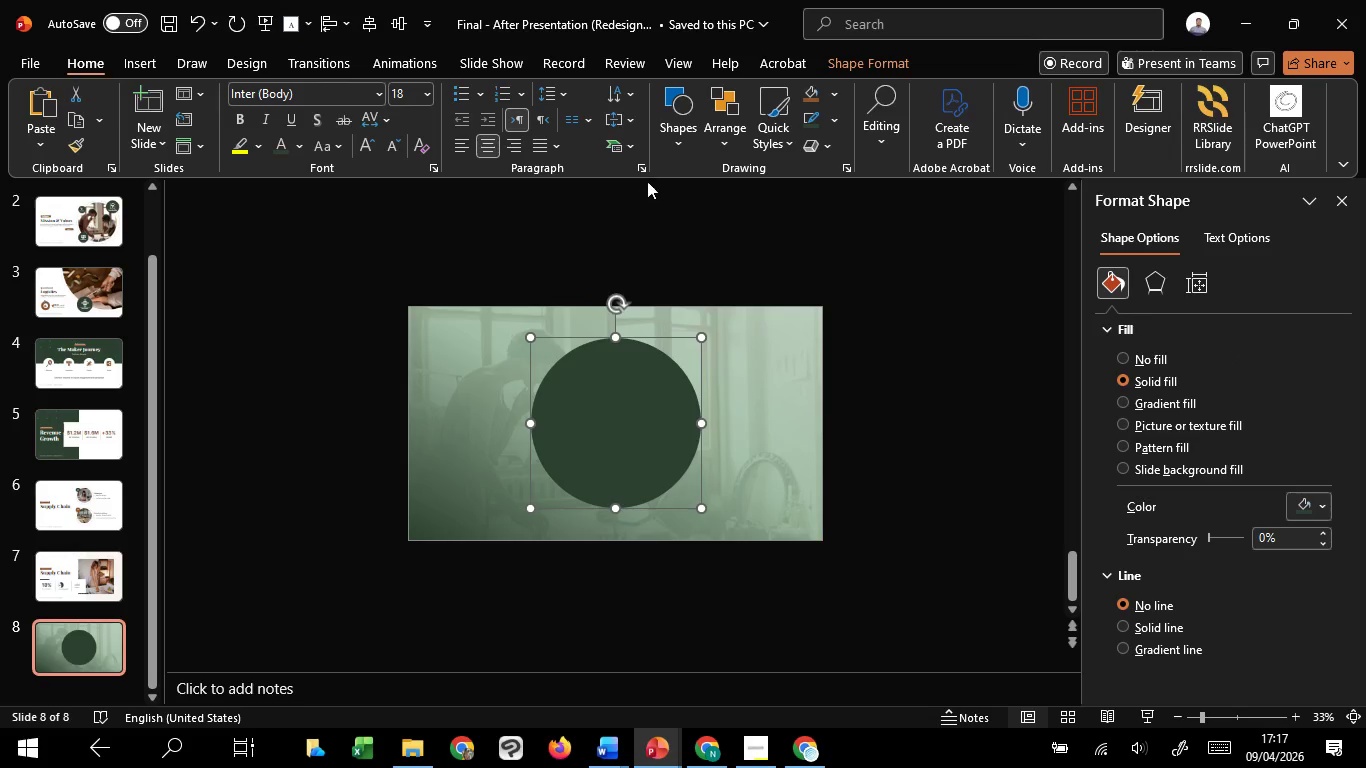 
left_click([691, 148])
 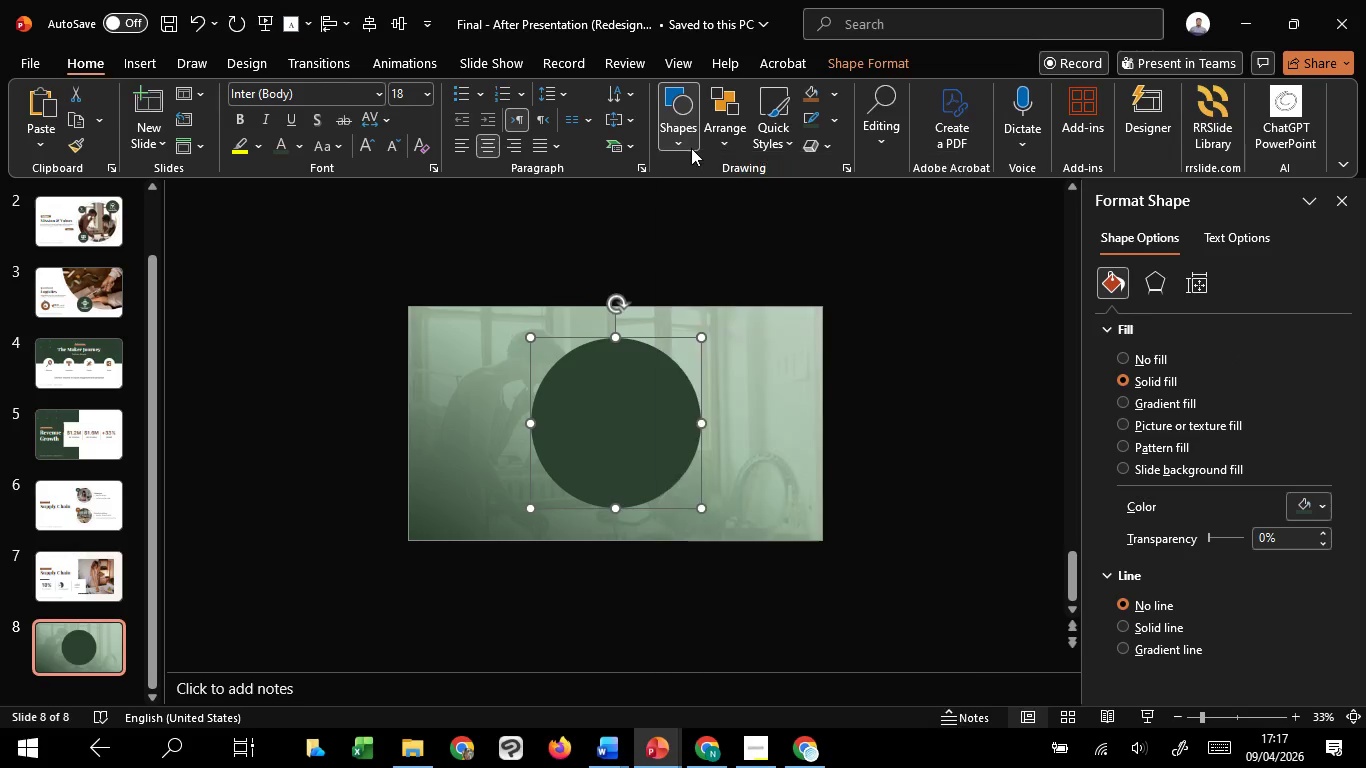 
left_click([691, 148])
 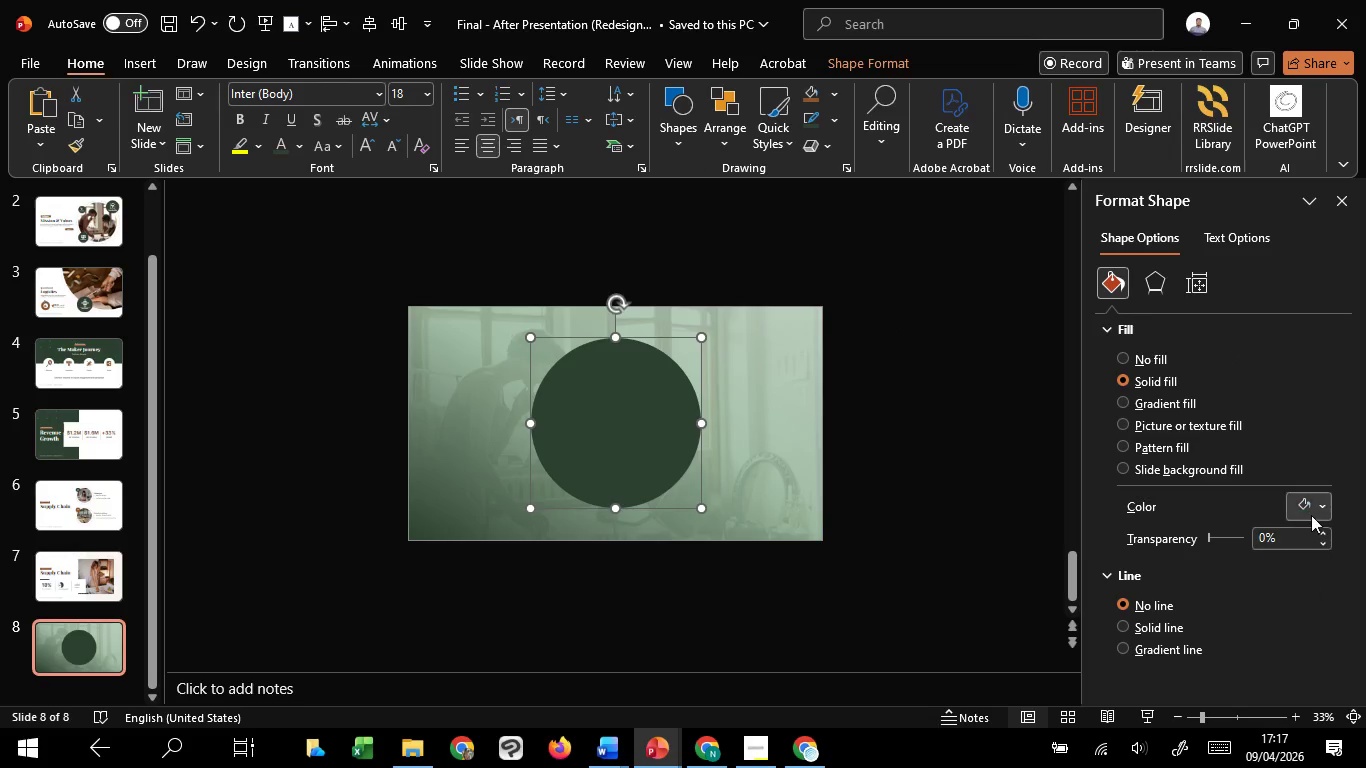 
left_click([1311, 515])
 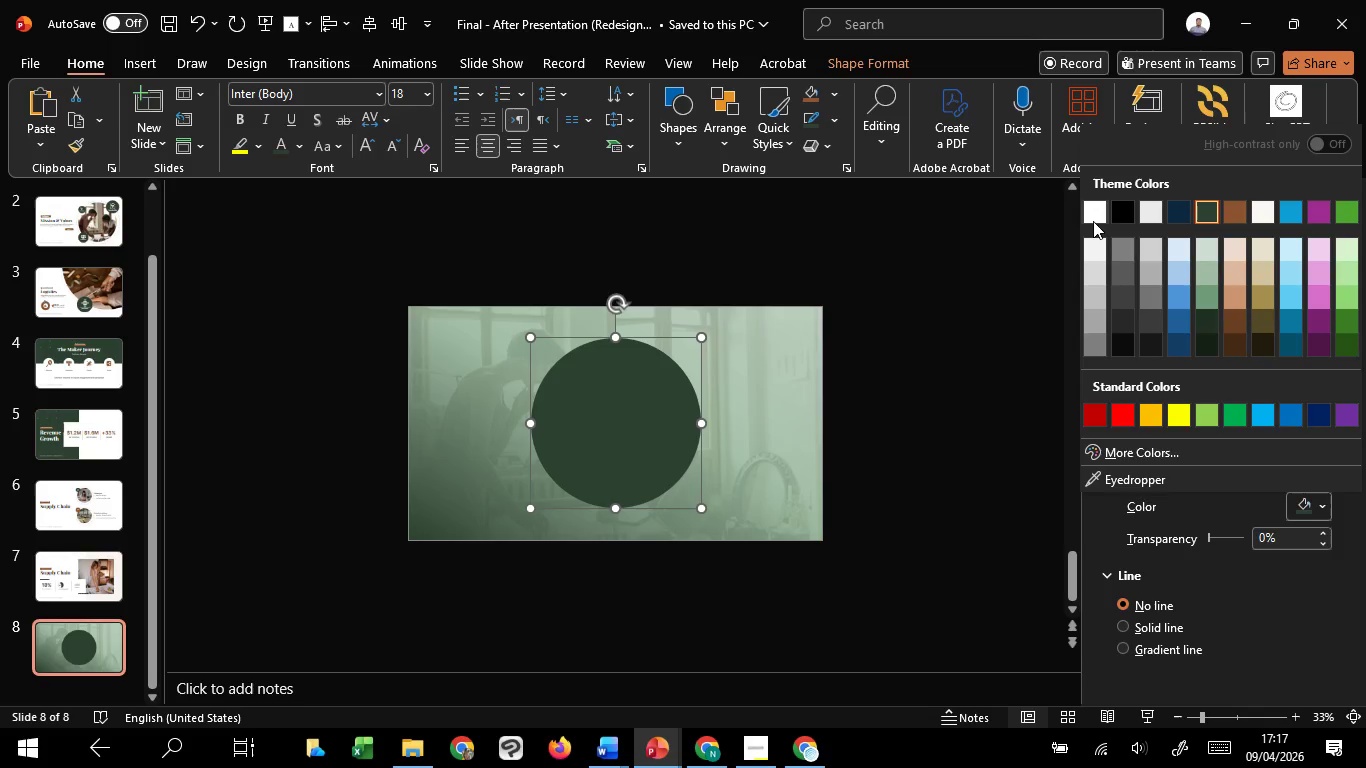 
left_click([1092, 215])
 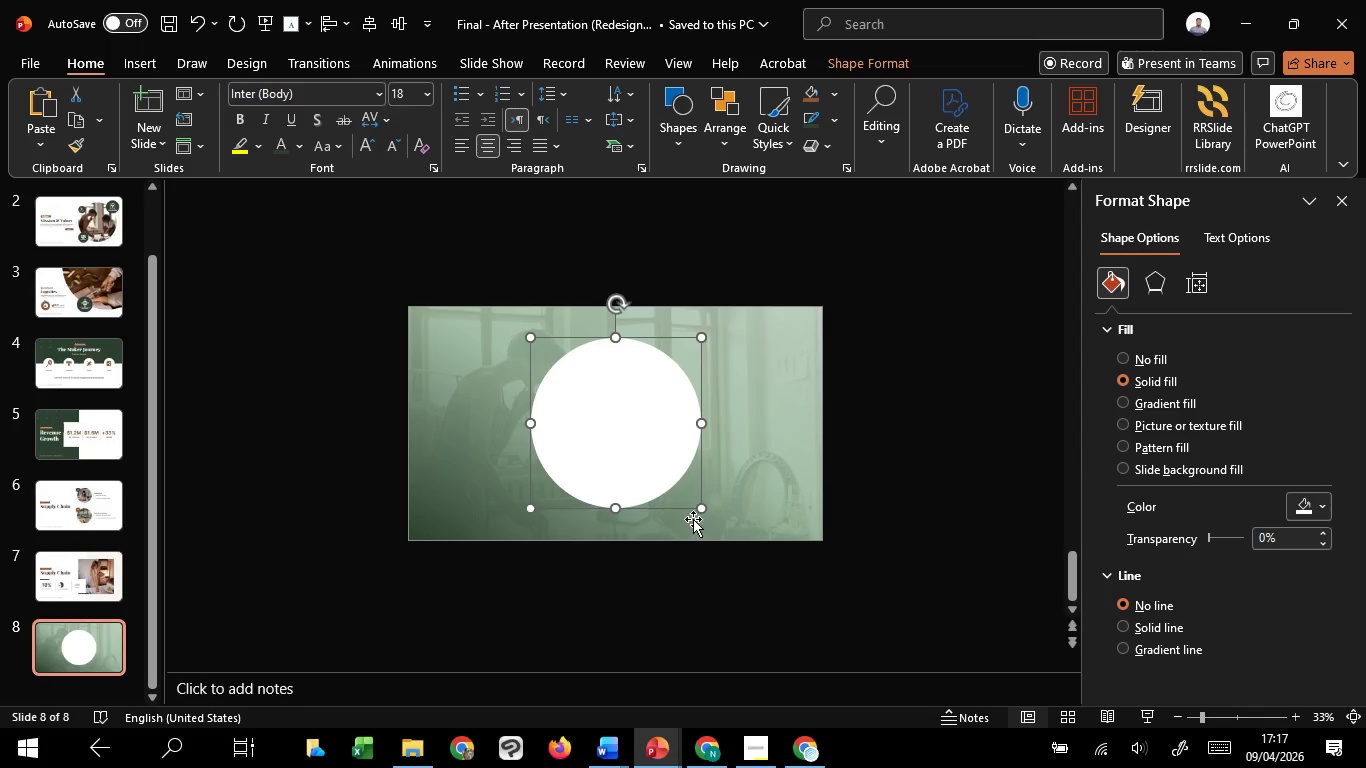 
hold_key(key=ControlLeft, duration=2.44)
left_click_drag(start_coordinate=[703, 512], to_coordinate=[713, 519])
 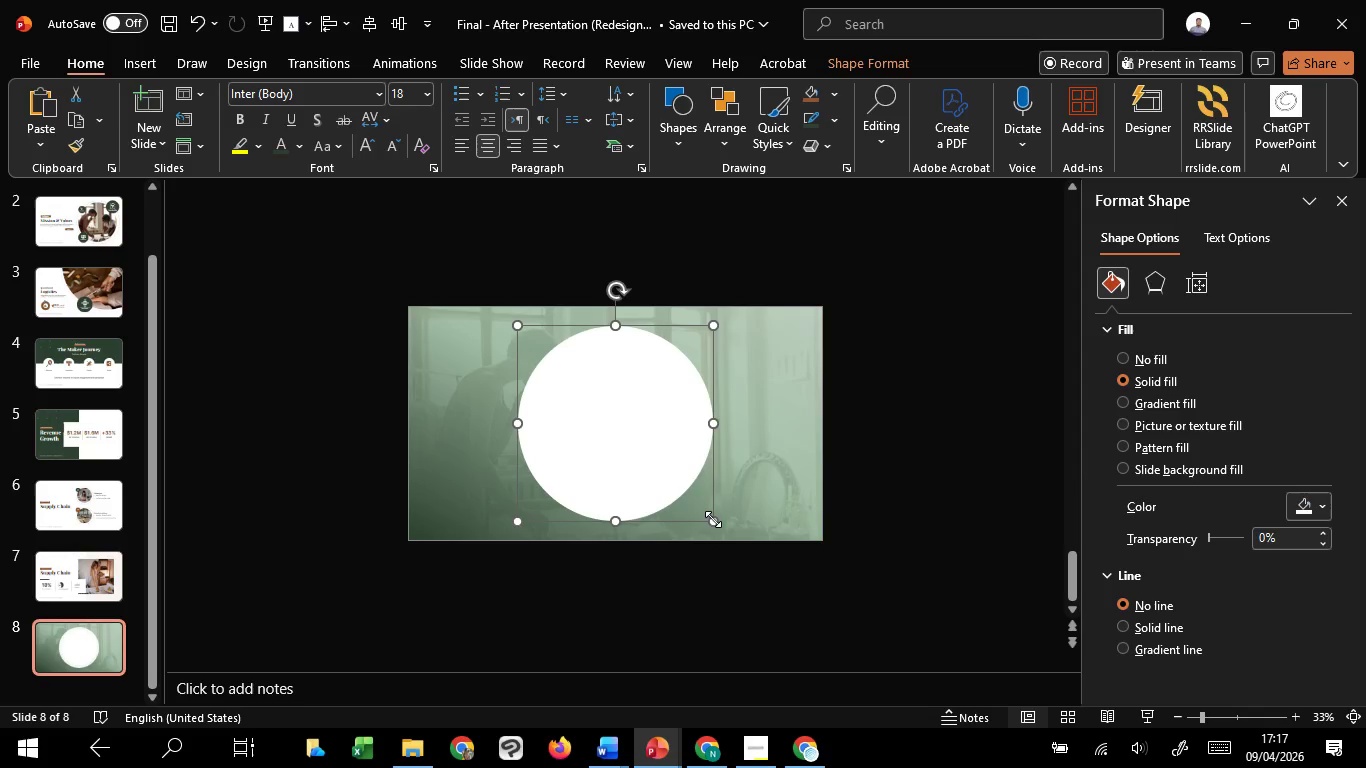 
hold_key(key=ShiftLeft, duration=1.52)
 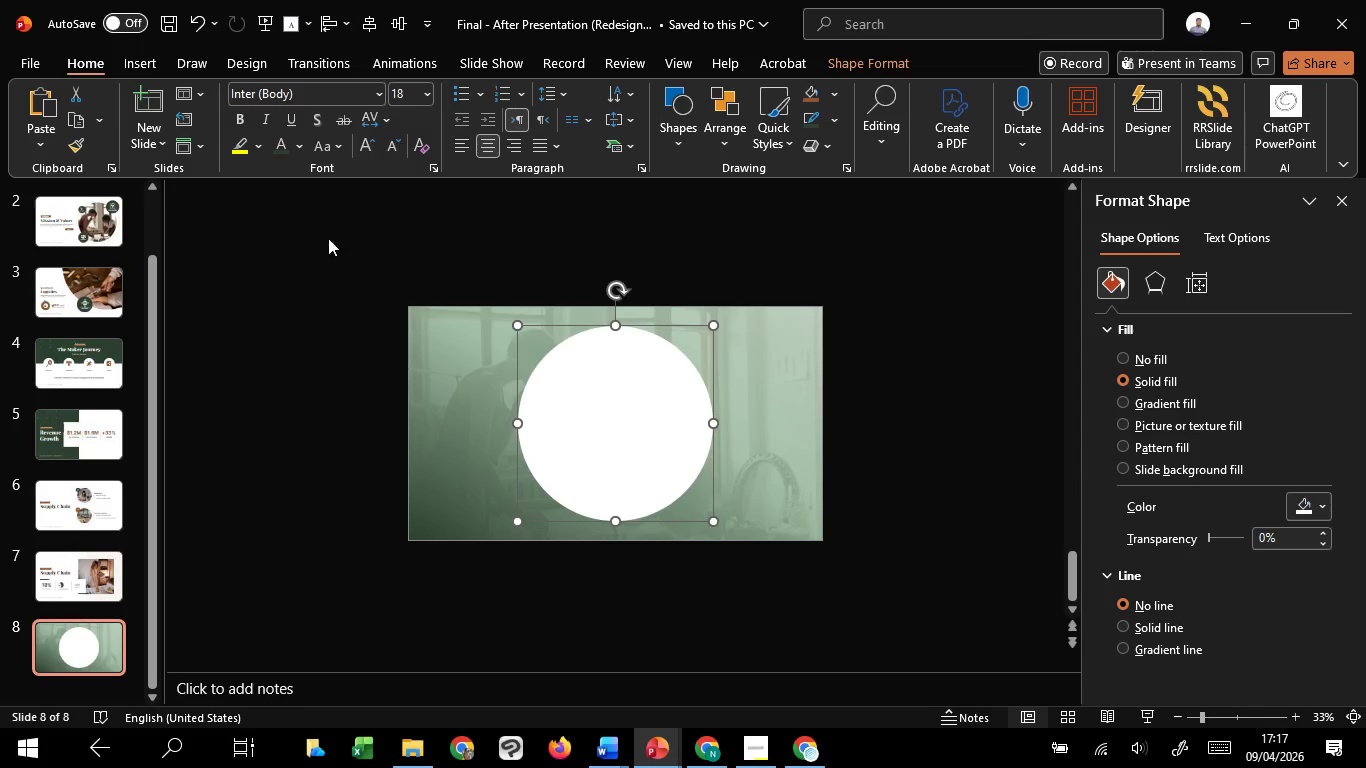 
hold_key(key=ShiftLeft, duration=0.62)
 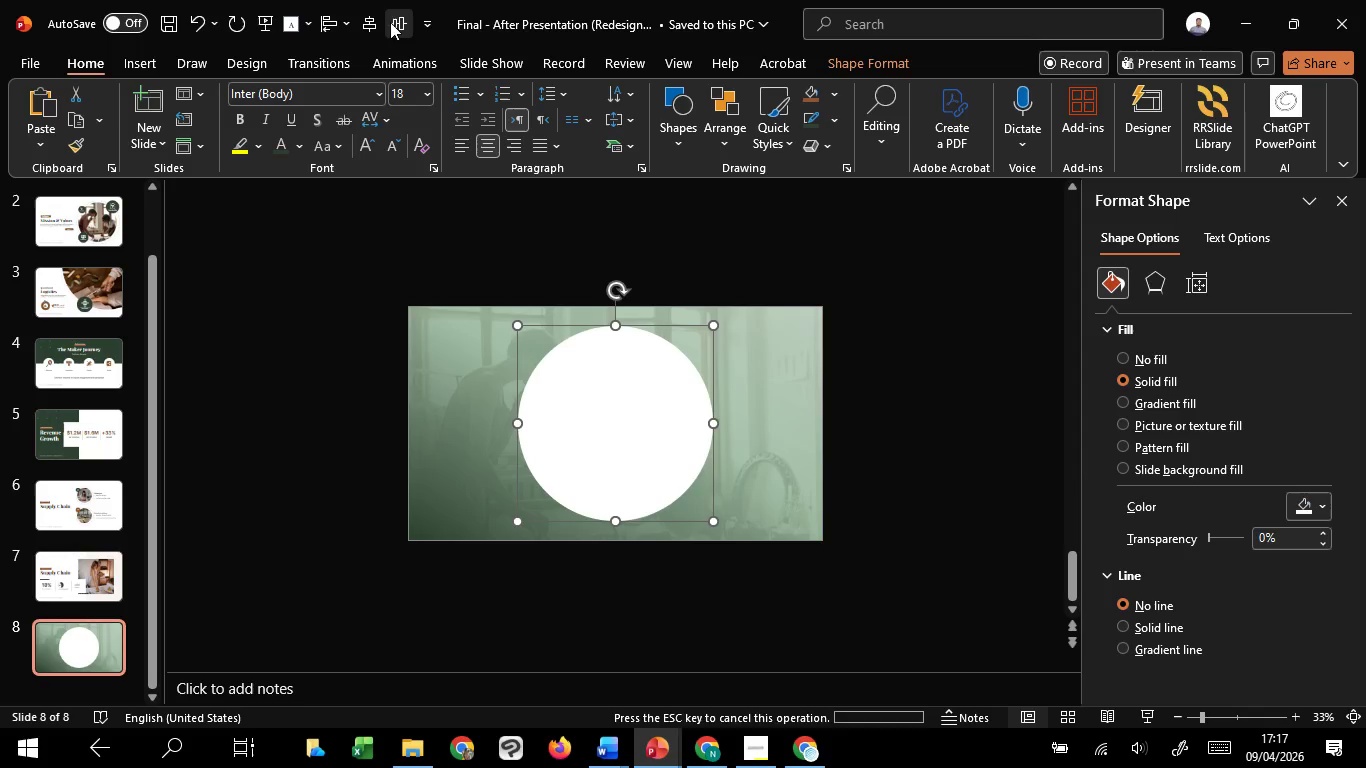 
double_click([371, 24])
 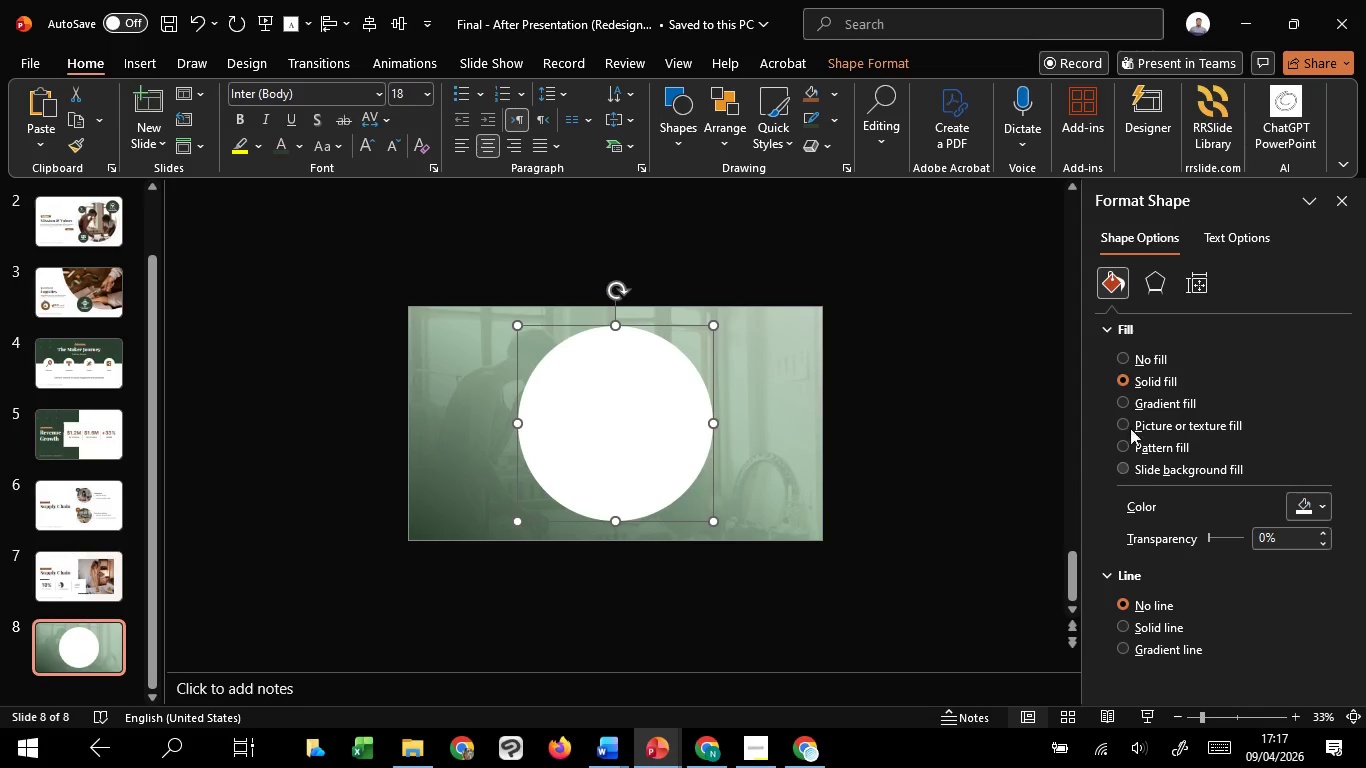 
left_click([1152, 285])
 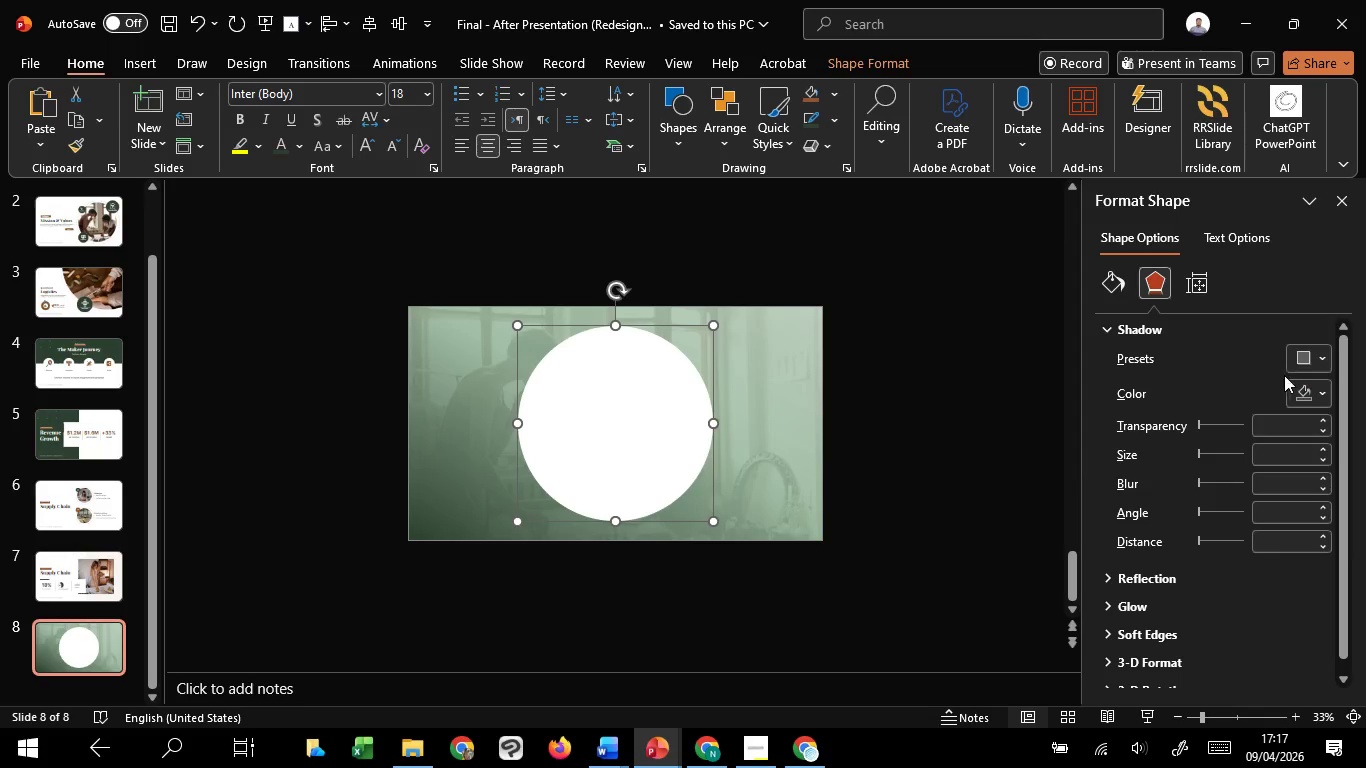 
left_click([1307, 366])
 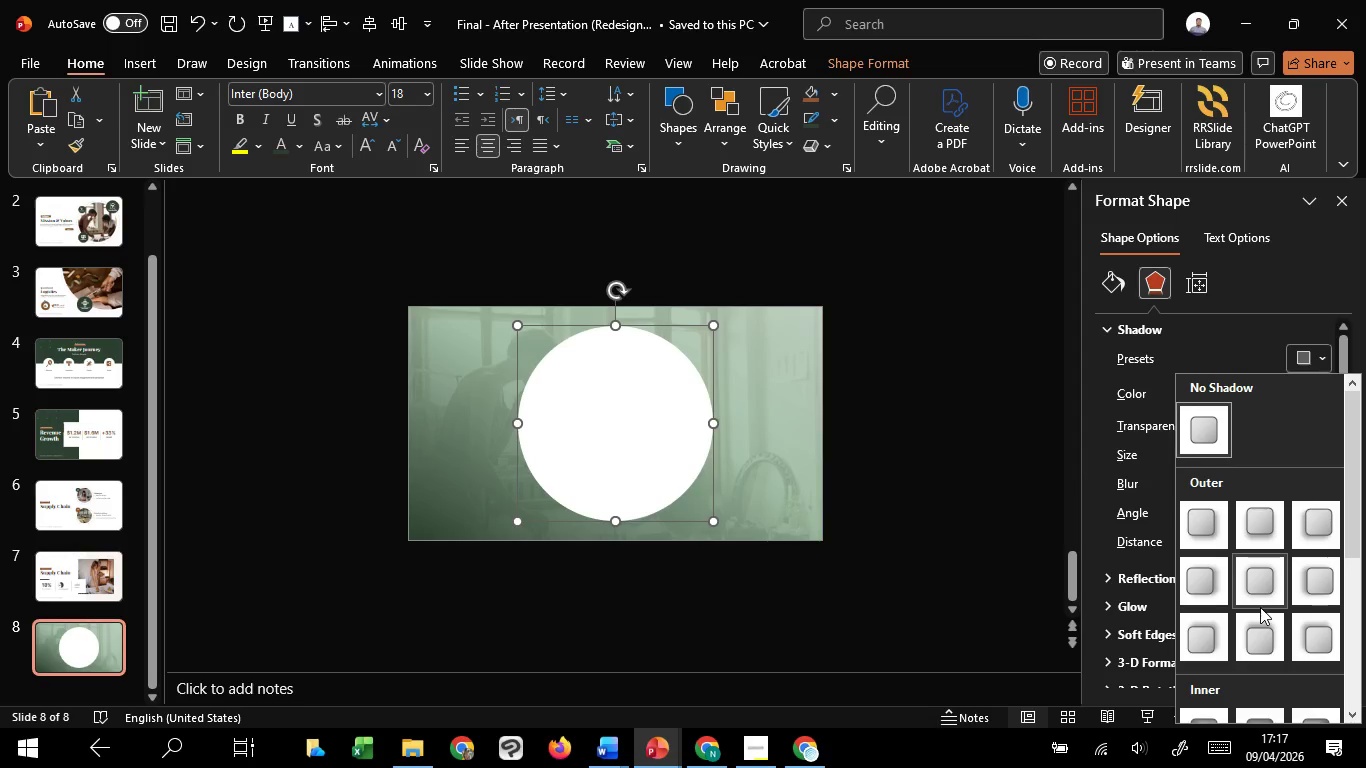 
left_click([1260, 607])
 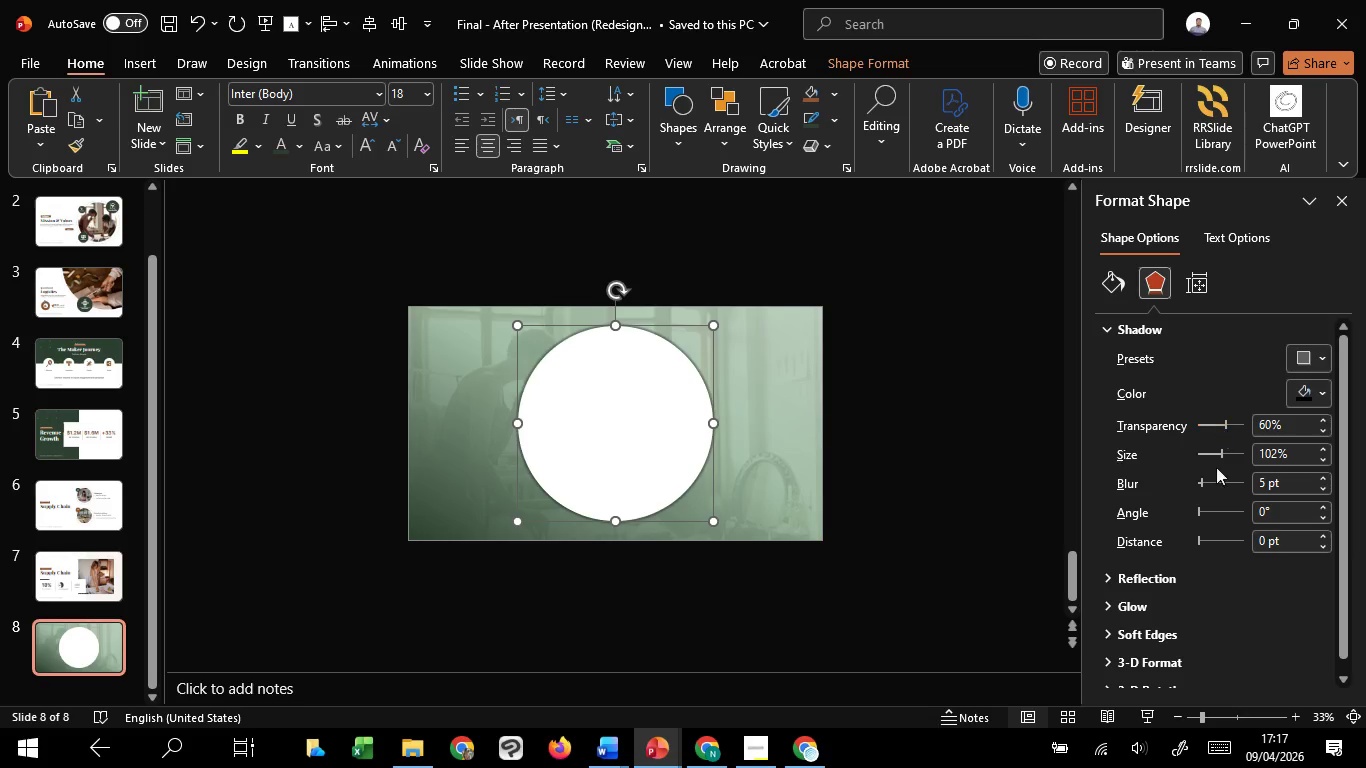 
scroll: coordinate [1228, 427], scroll_direction: up, amount: 43.0
 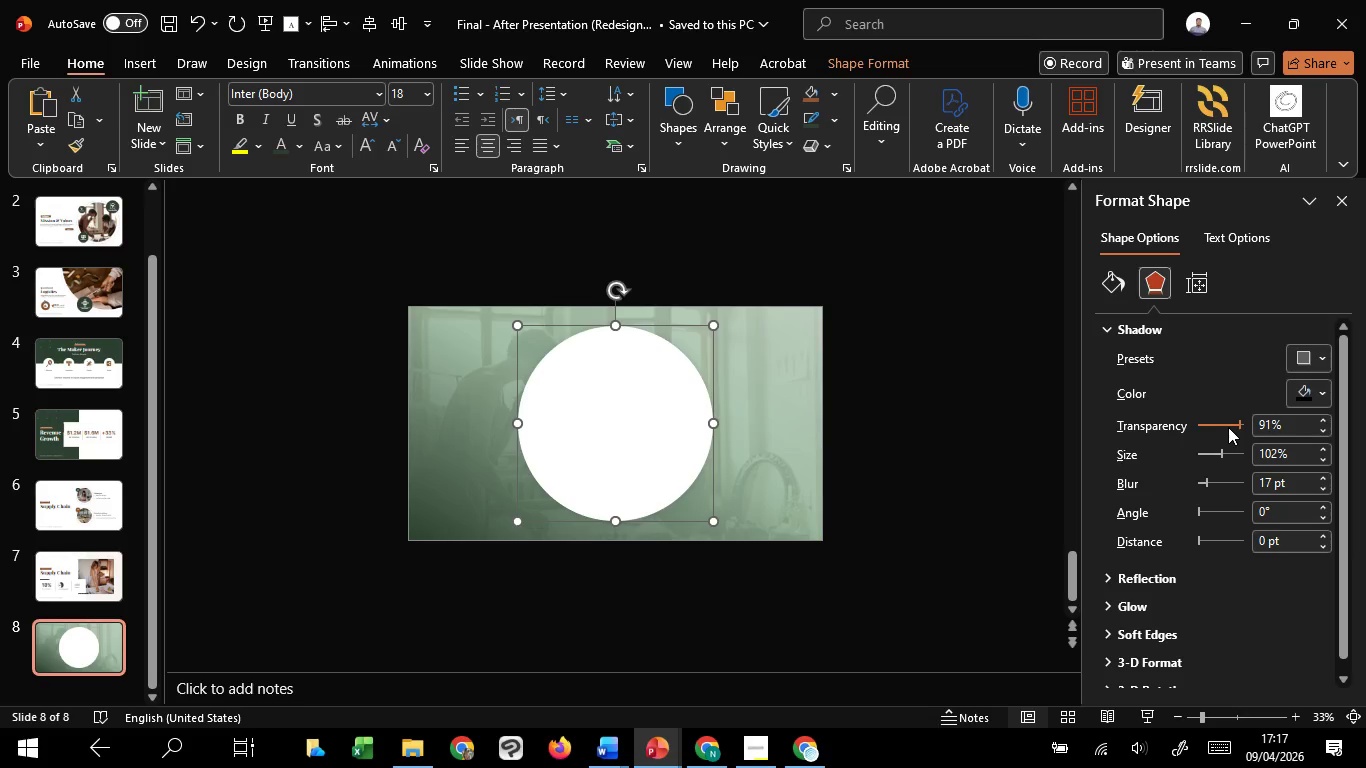 
scroll: coordinate [1228, 427], scroll_direction: down, amount: 10.0
 